 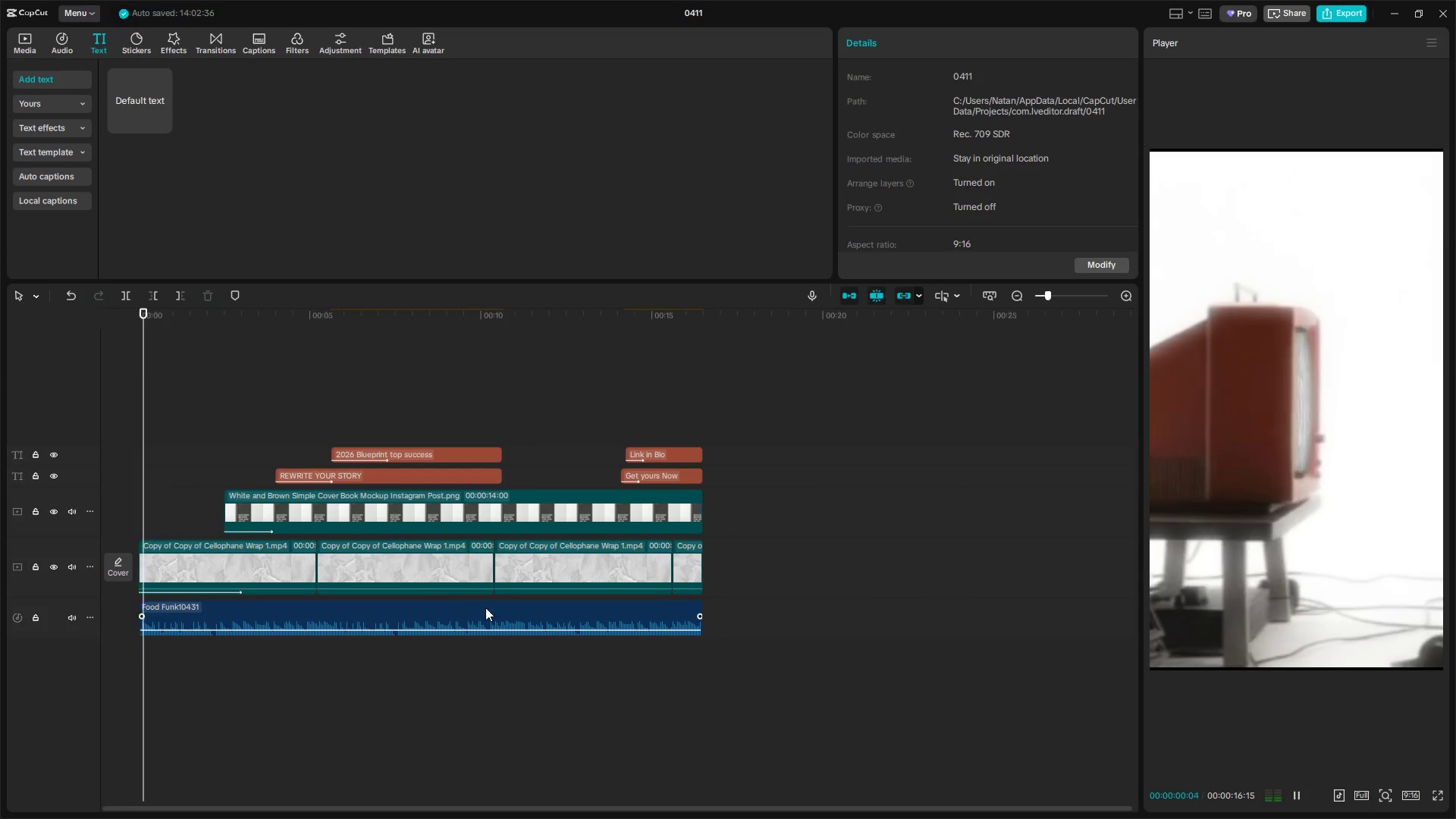 
left_click_drag(start_coordinate=[378, 413], to_coordinate=[775, 483])
 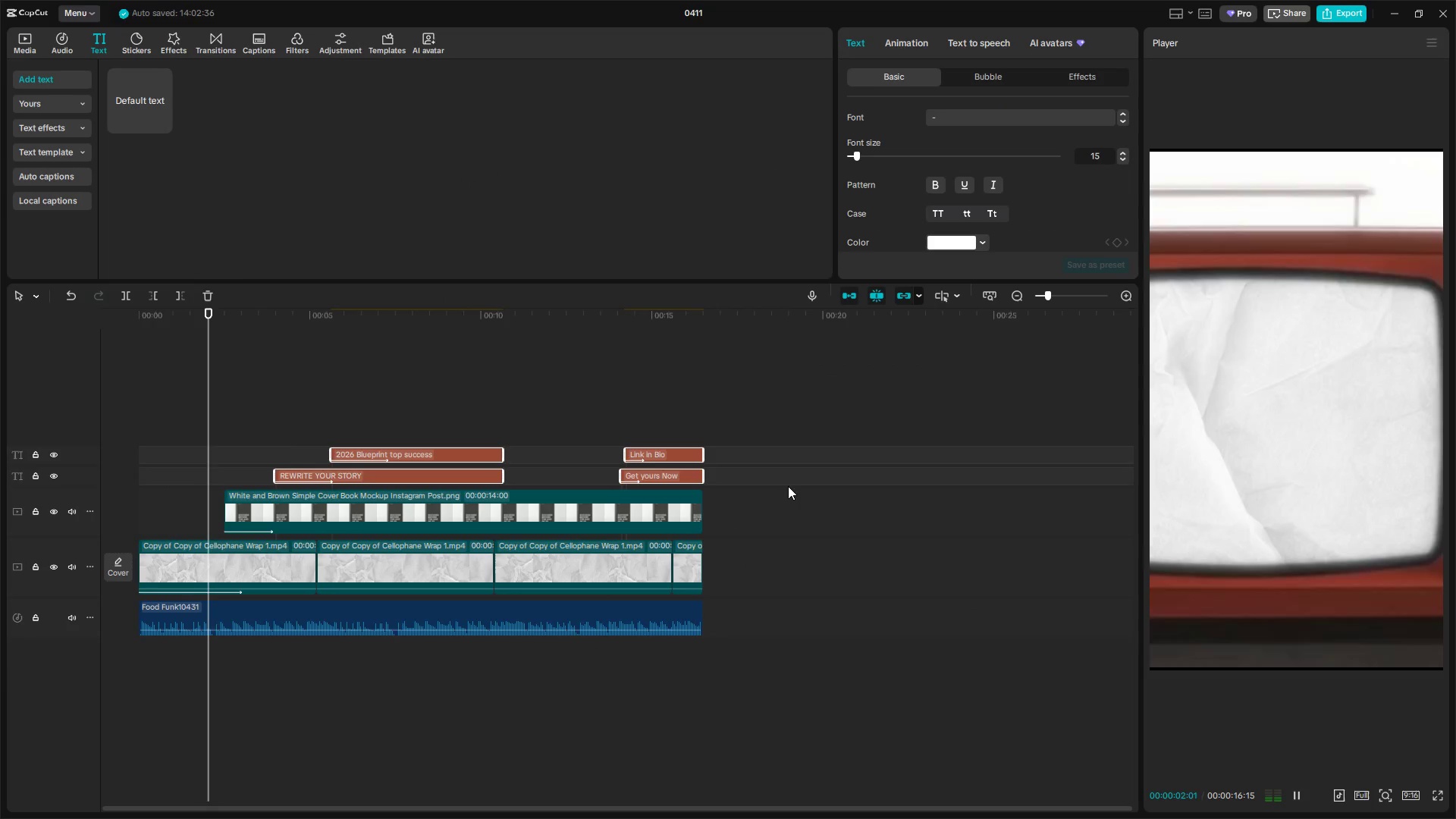 
key(Space)
 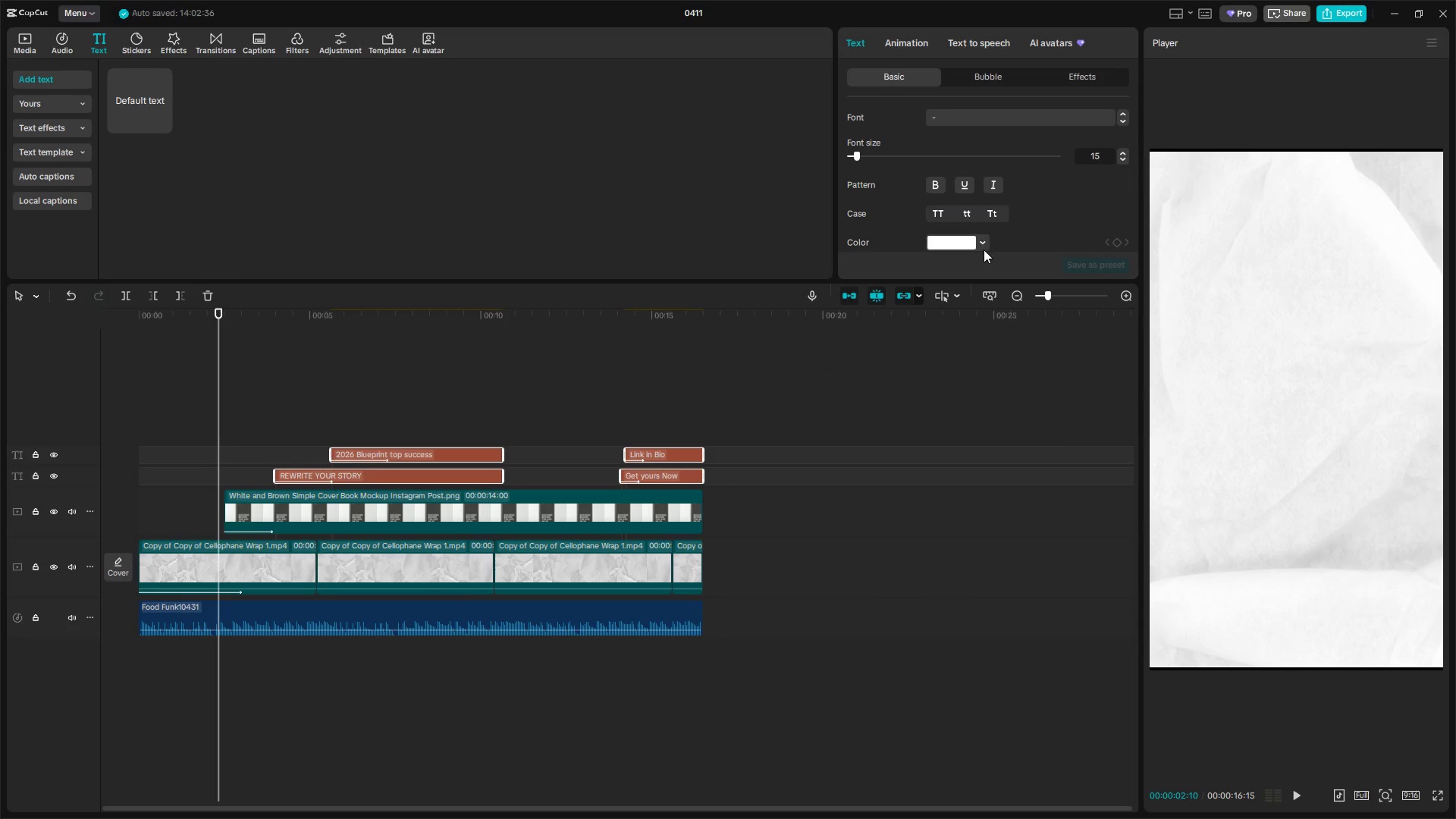 
scroll: coordinate [993, 197], scroll_direction: down, amount: 31.0
 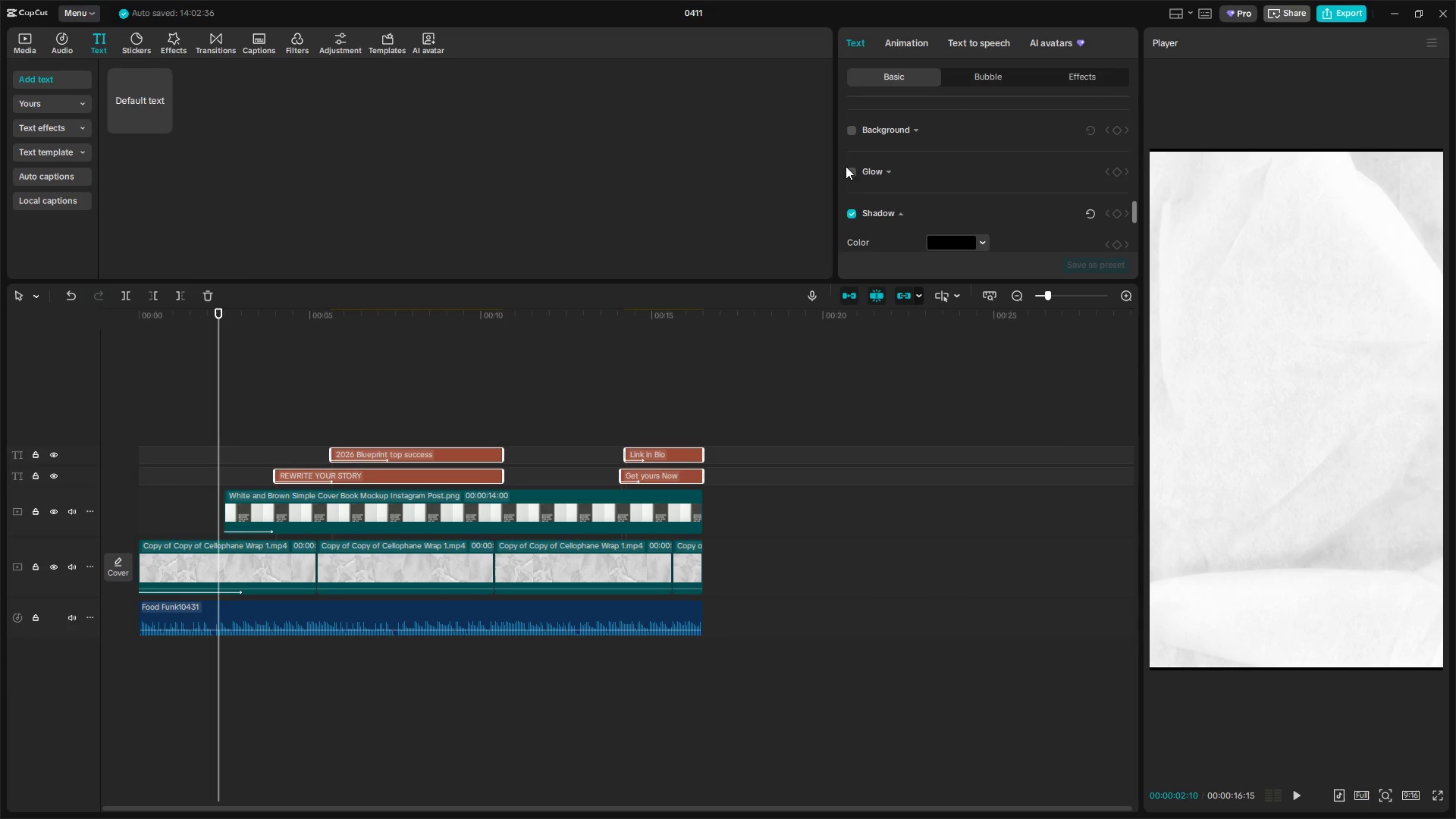 
left_click([852, 168])
 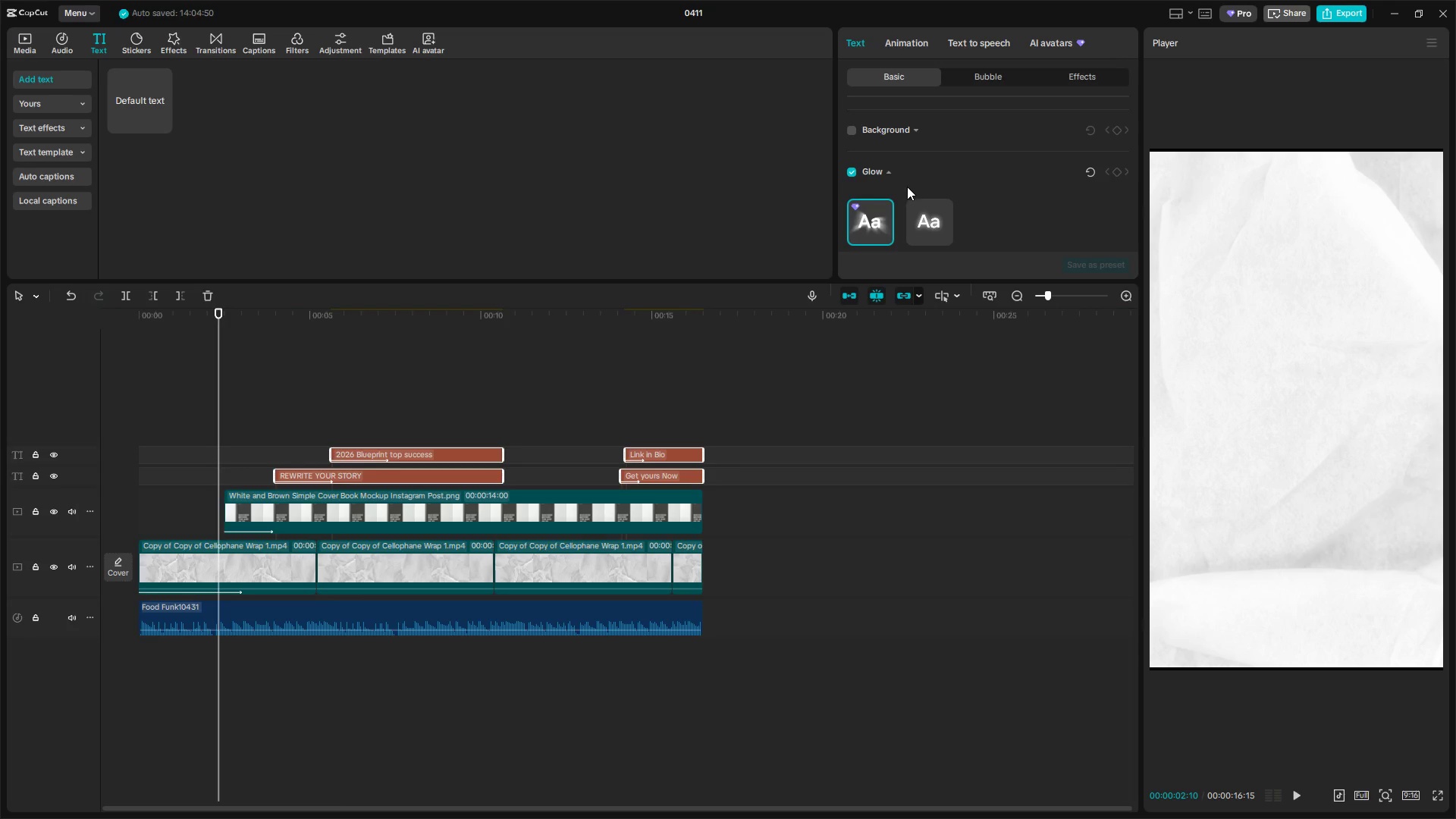 
key(Space)
 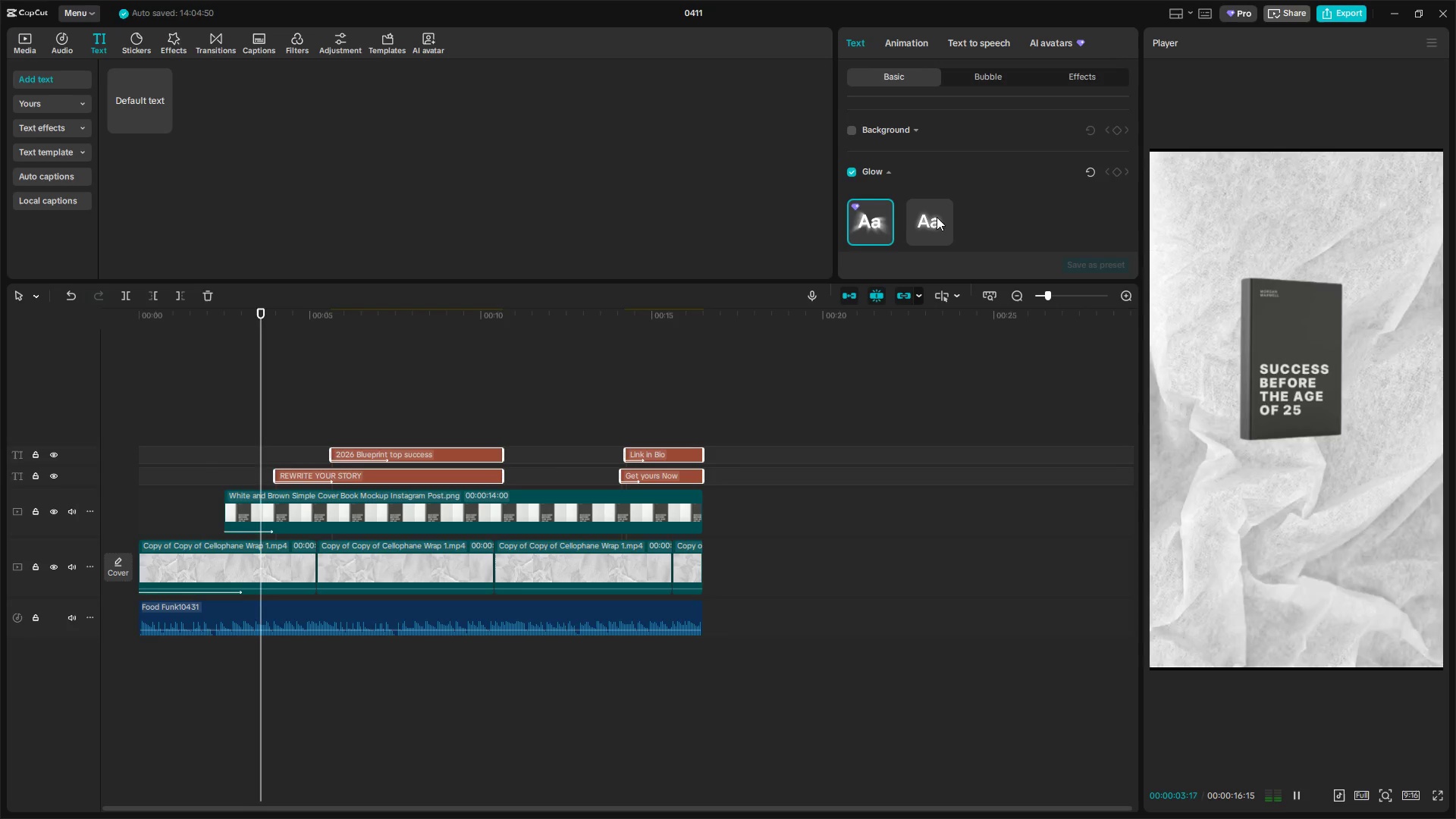 
scroll: coordinate [964, 217], scroll_direction: down, amount: 2.0
 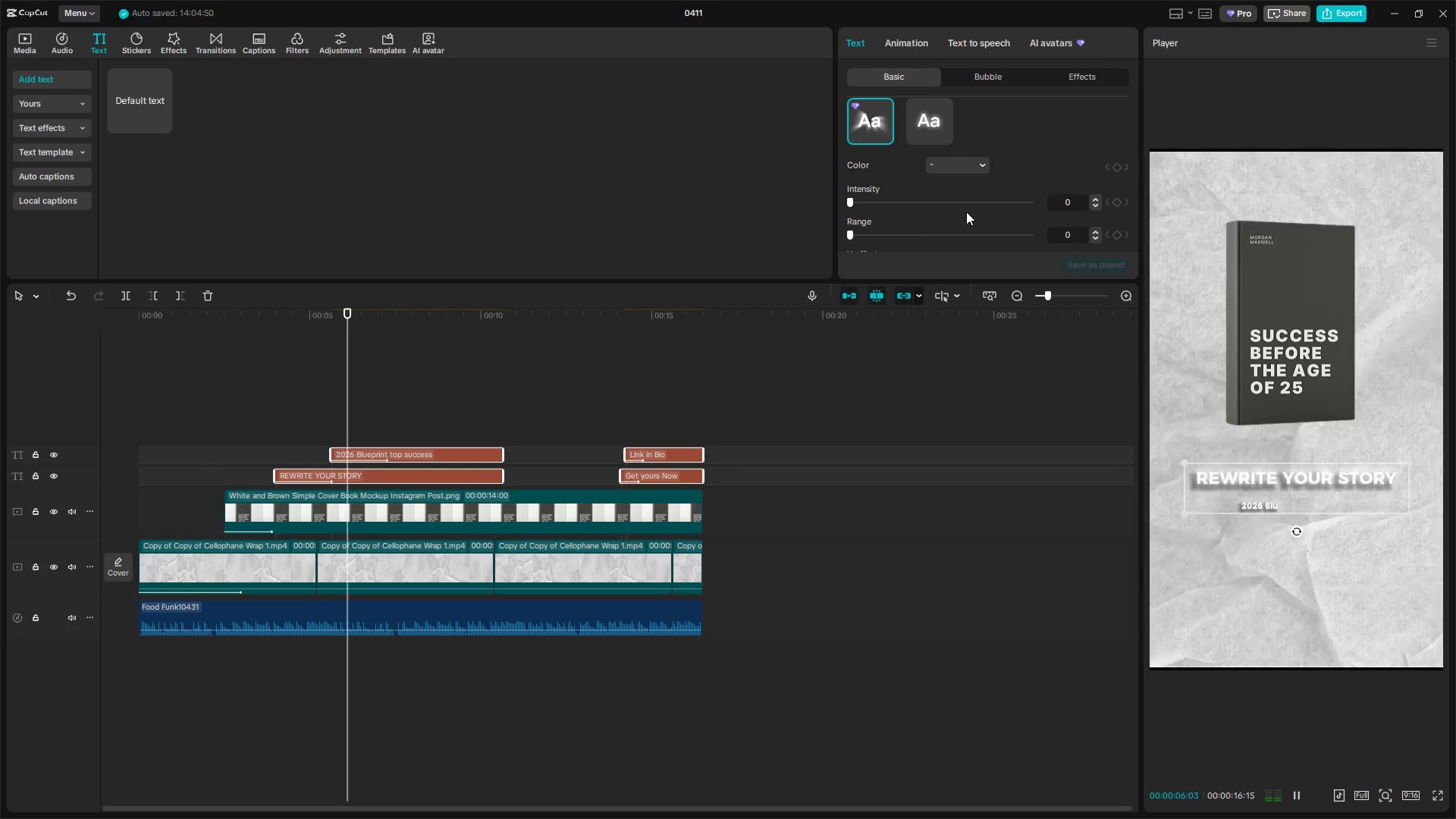 
key(Space)
 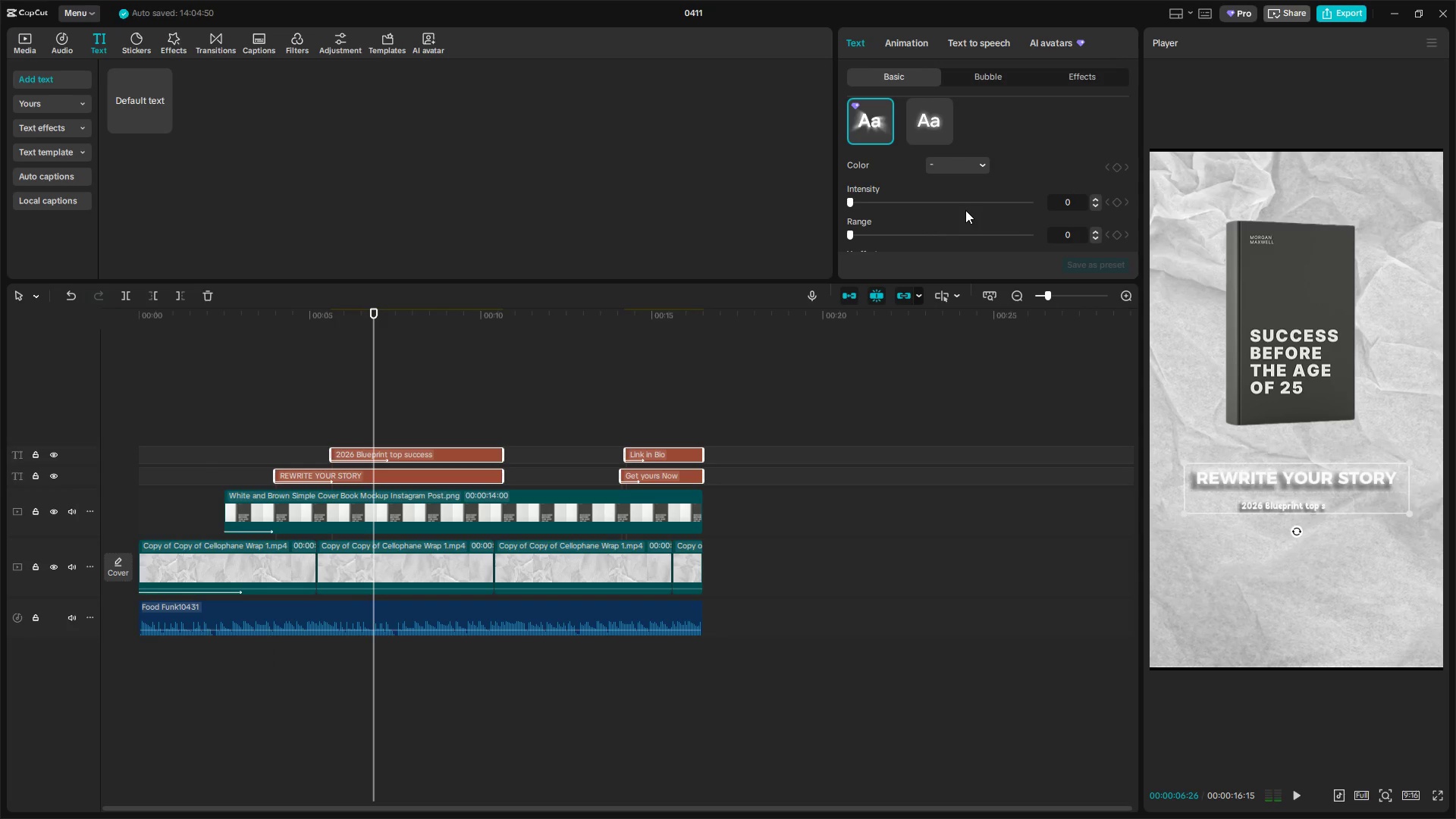 
scroll: coordinate [962, 208], scroll_direction: down, amount: 8.0
 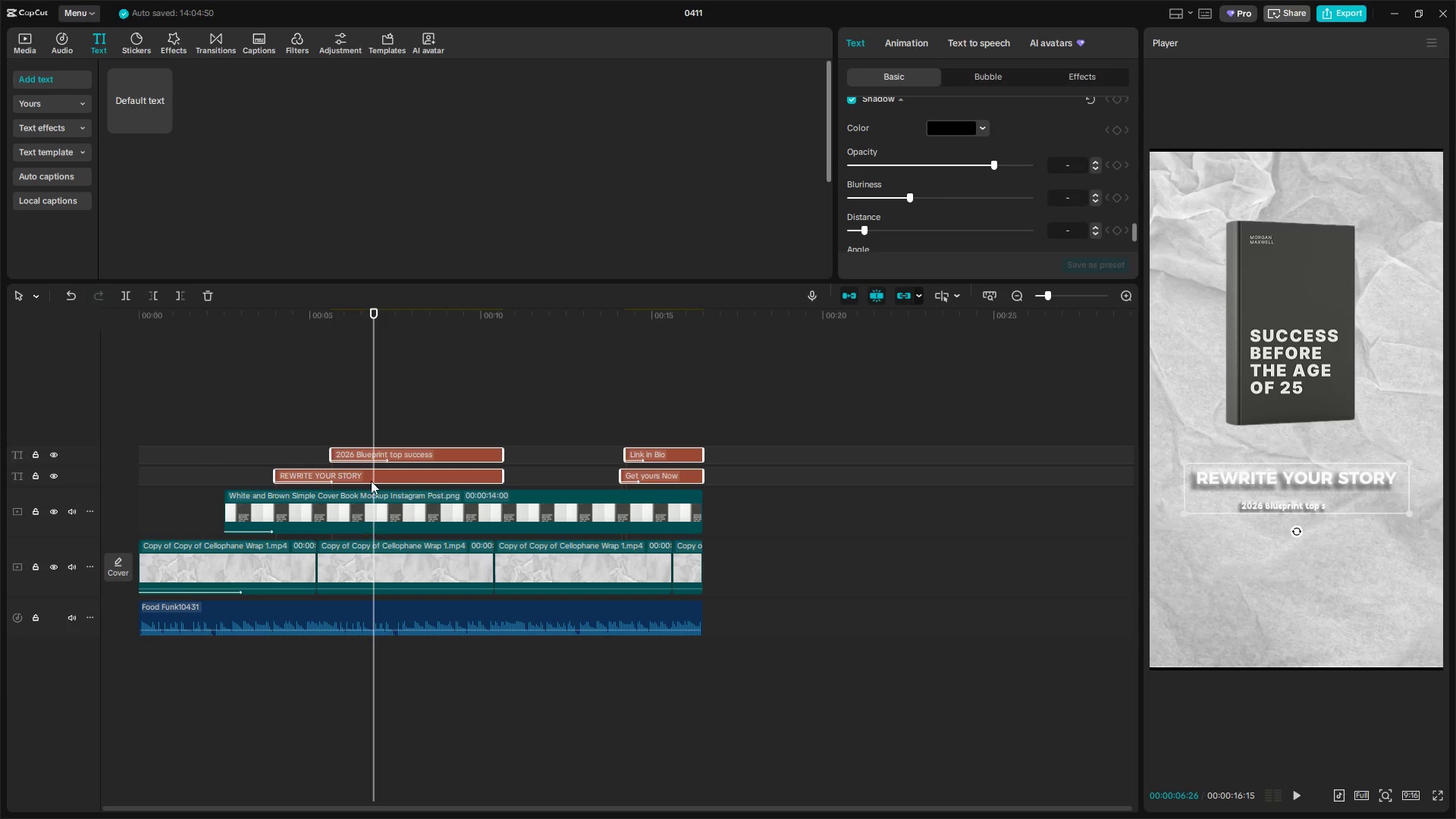 
left_click([375, 470])
 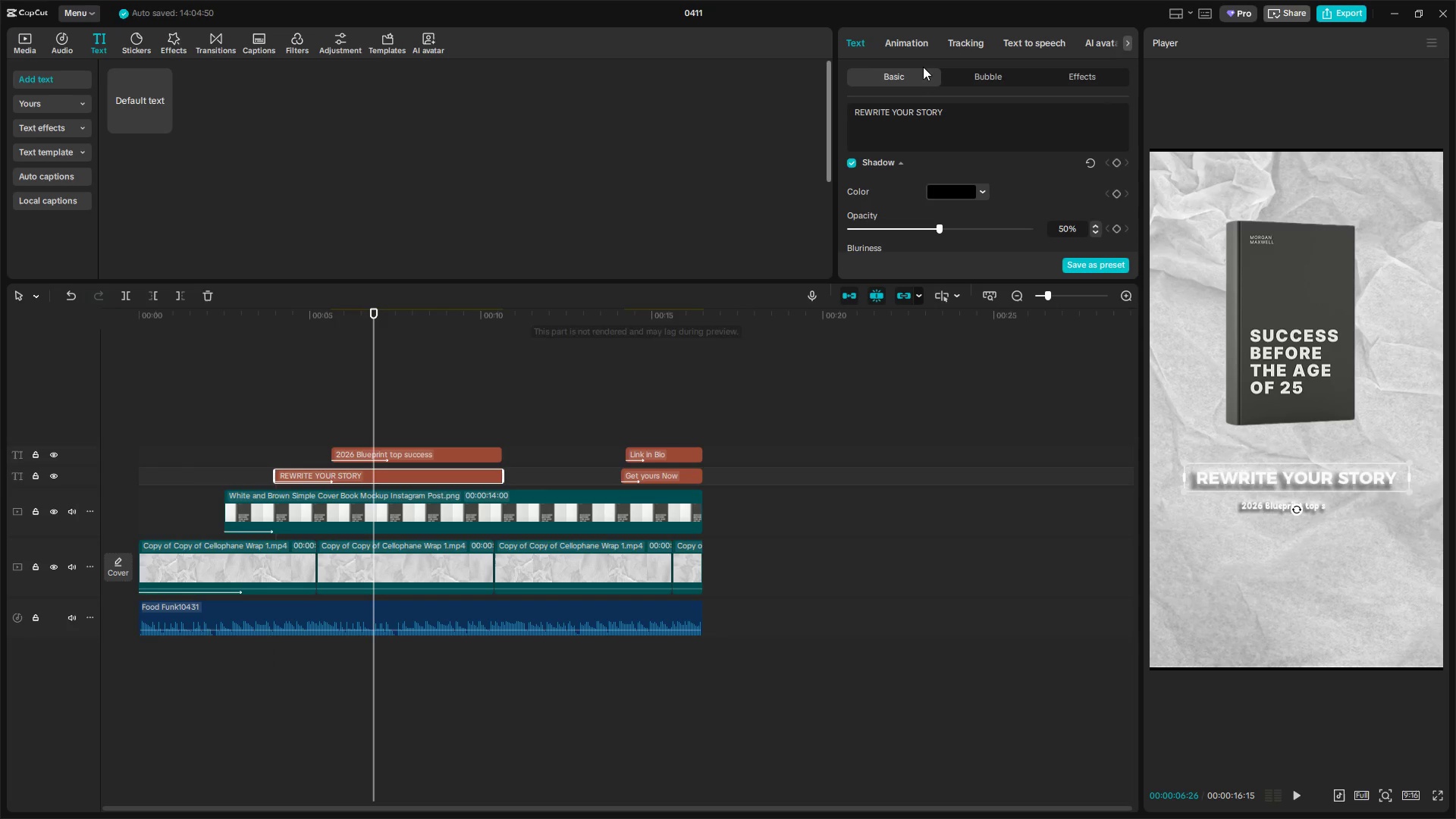 
left_click([915, 36])
 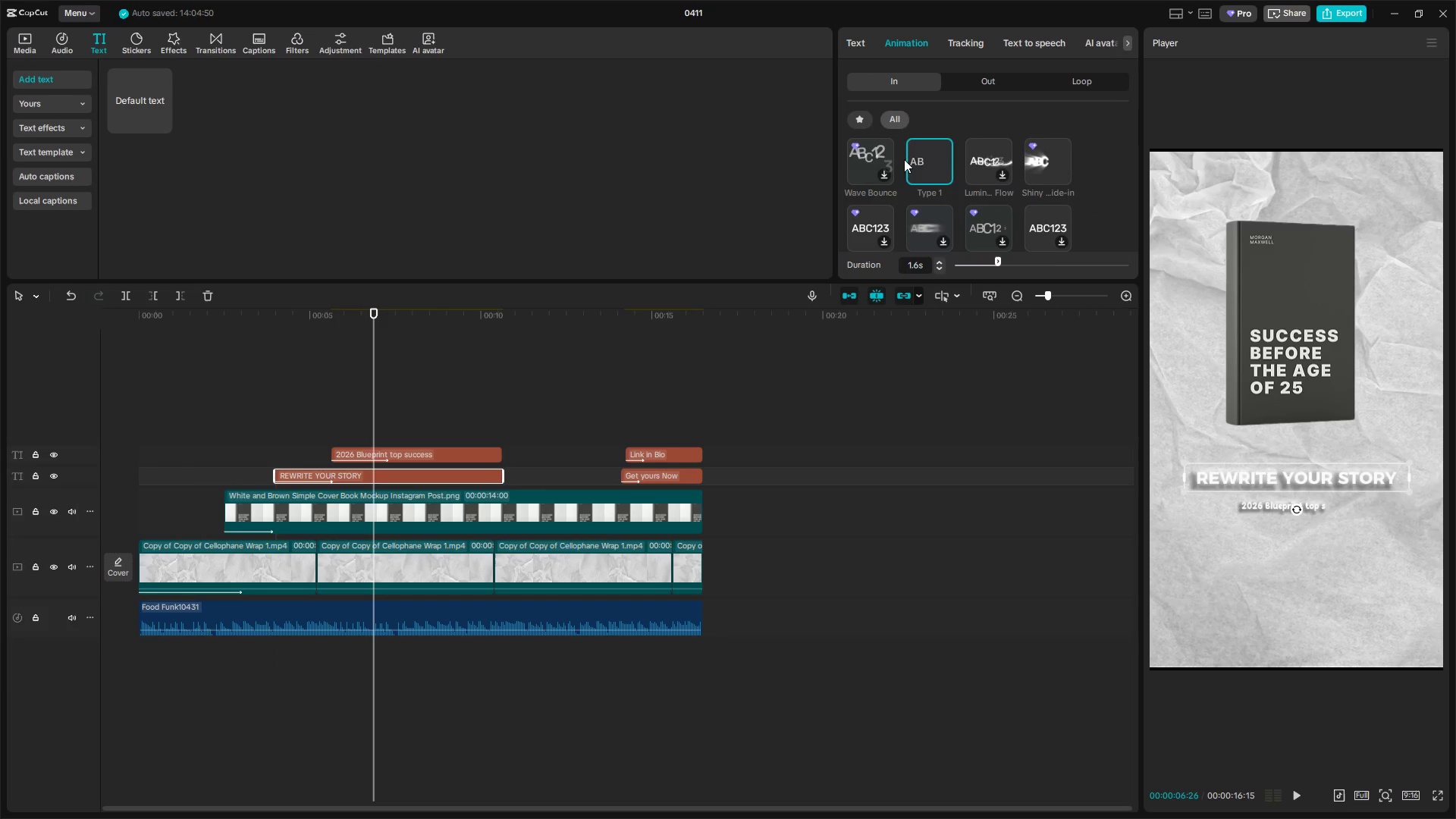 
scroll: coordinate [916, 164], scroll_direction: down, amount: 4.0
 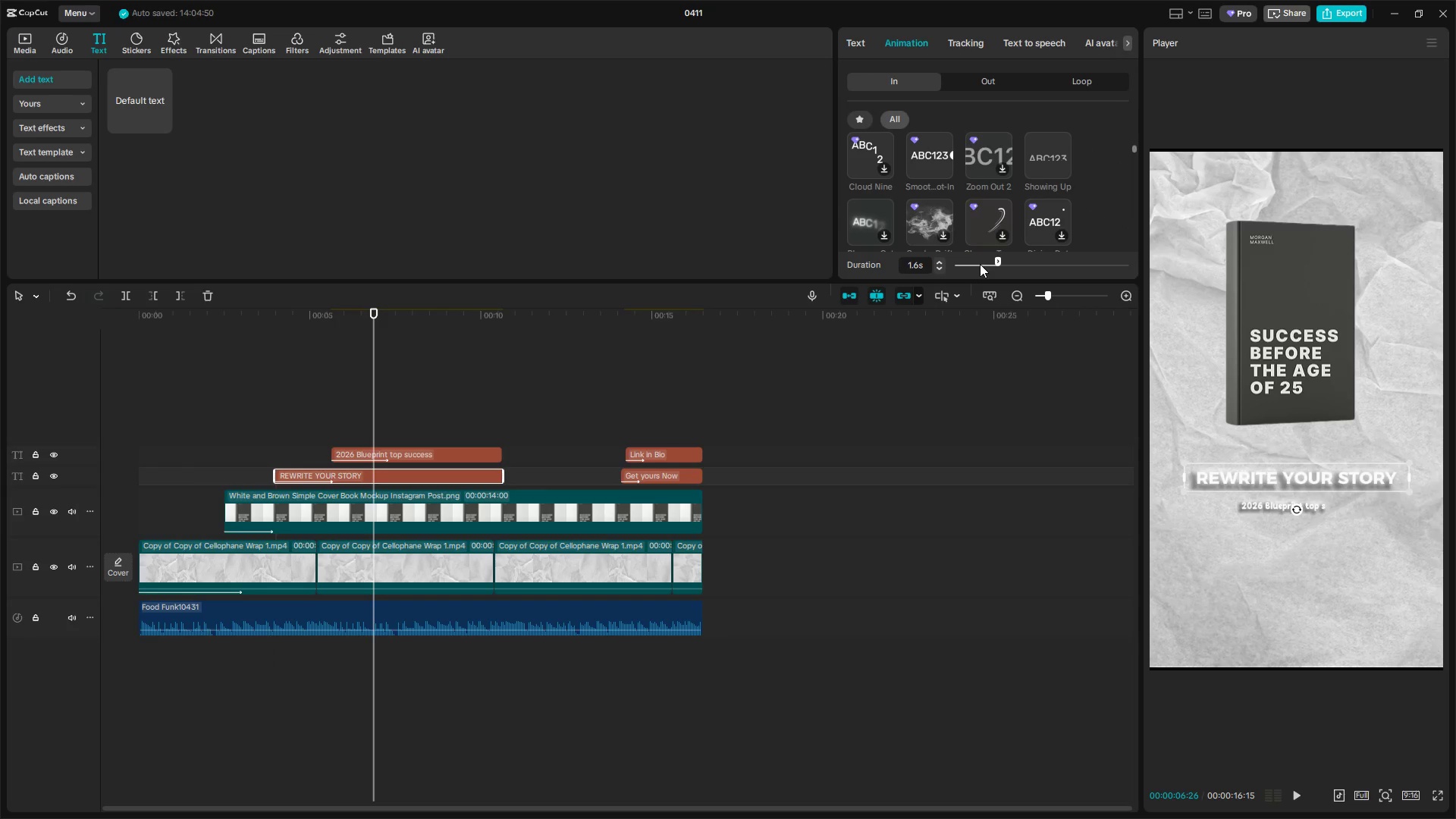 
left_click([980, 265])
 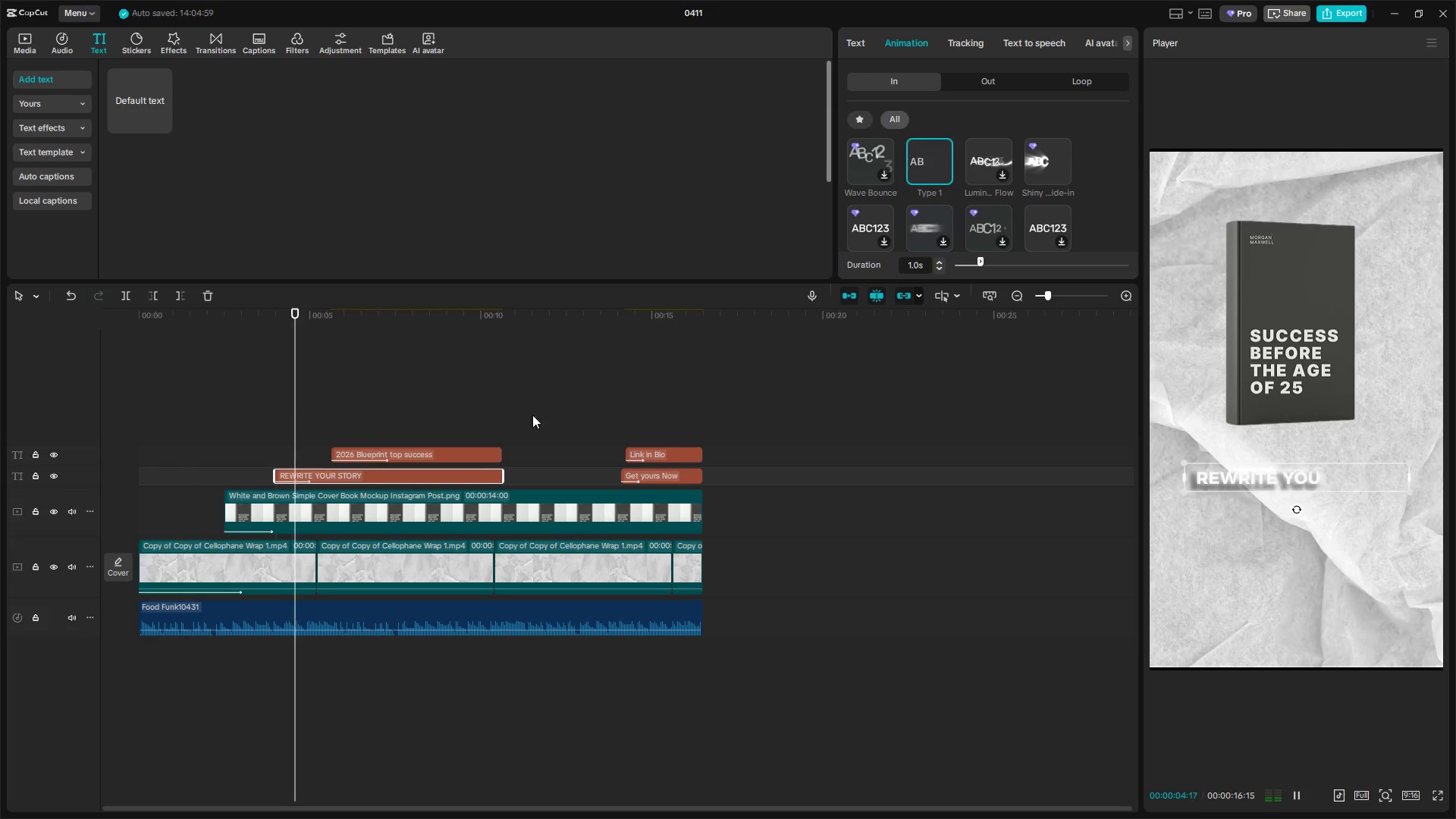 
left_click([472, 453])
 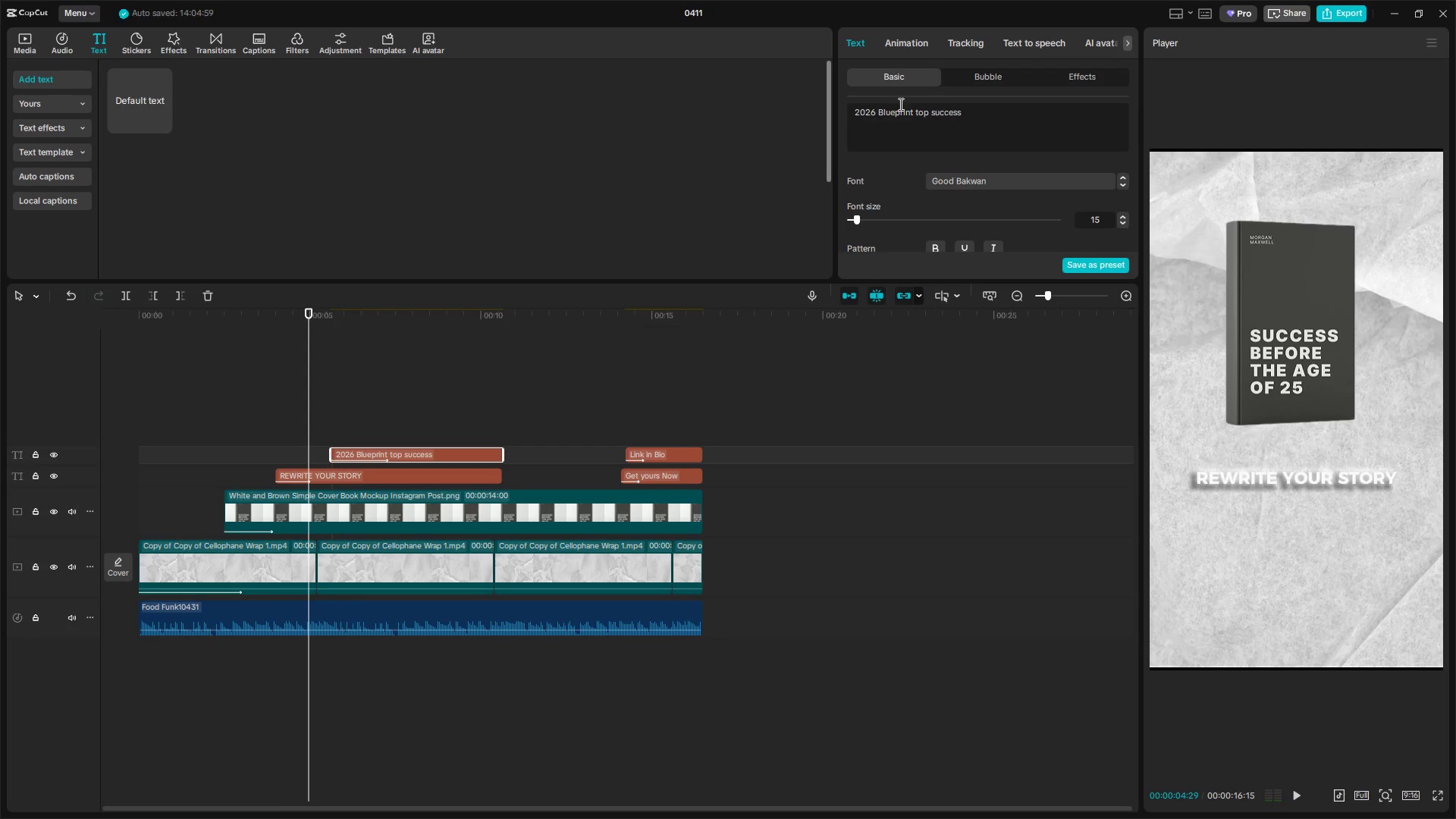 
left_click([912, 41])
 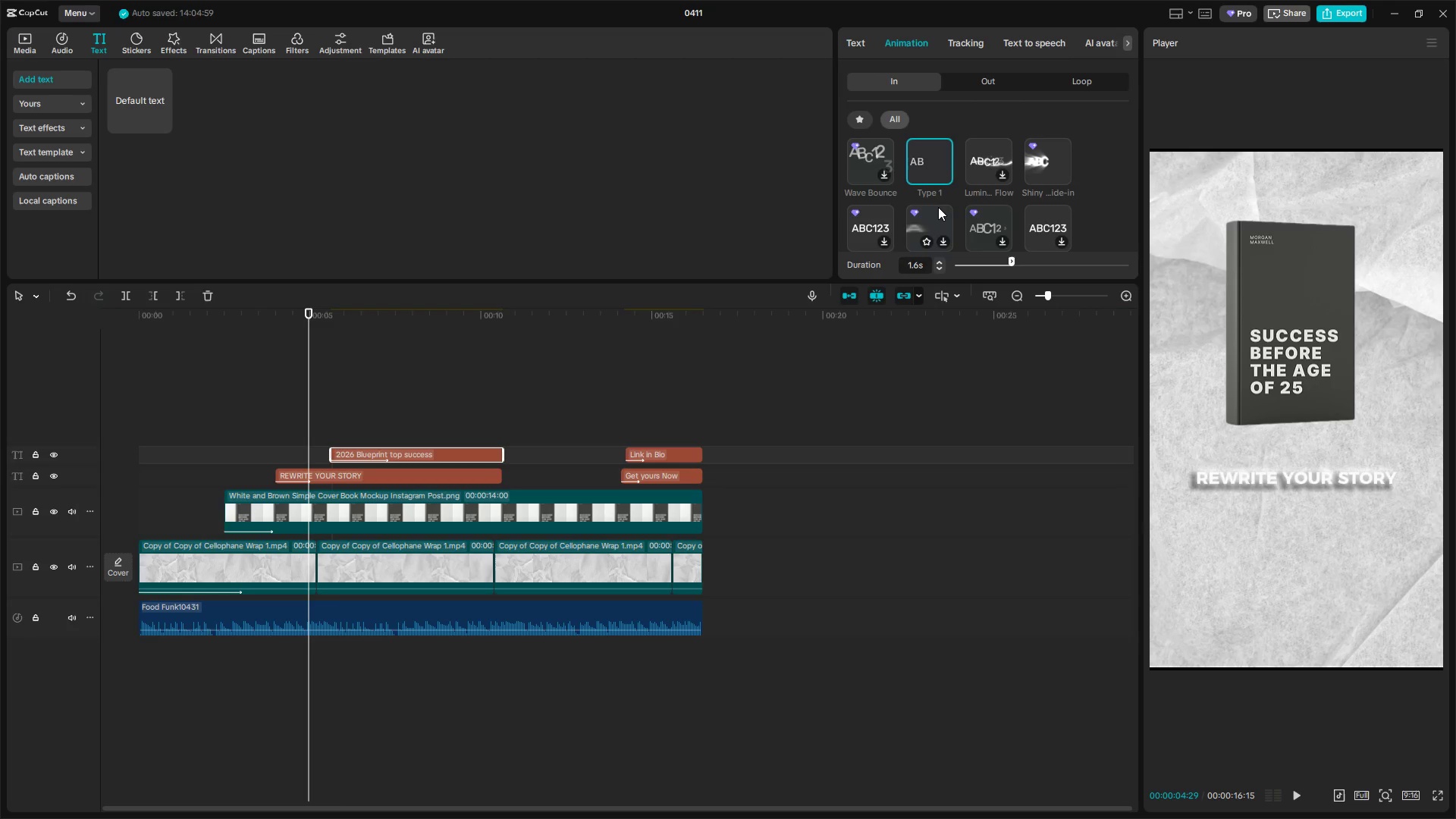 
scroll: coordinate [941, 205], scroll_direction: down, amount: 2.0
 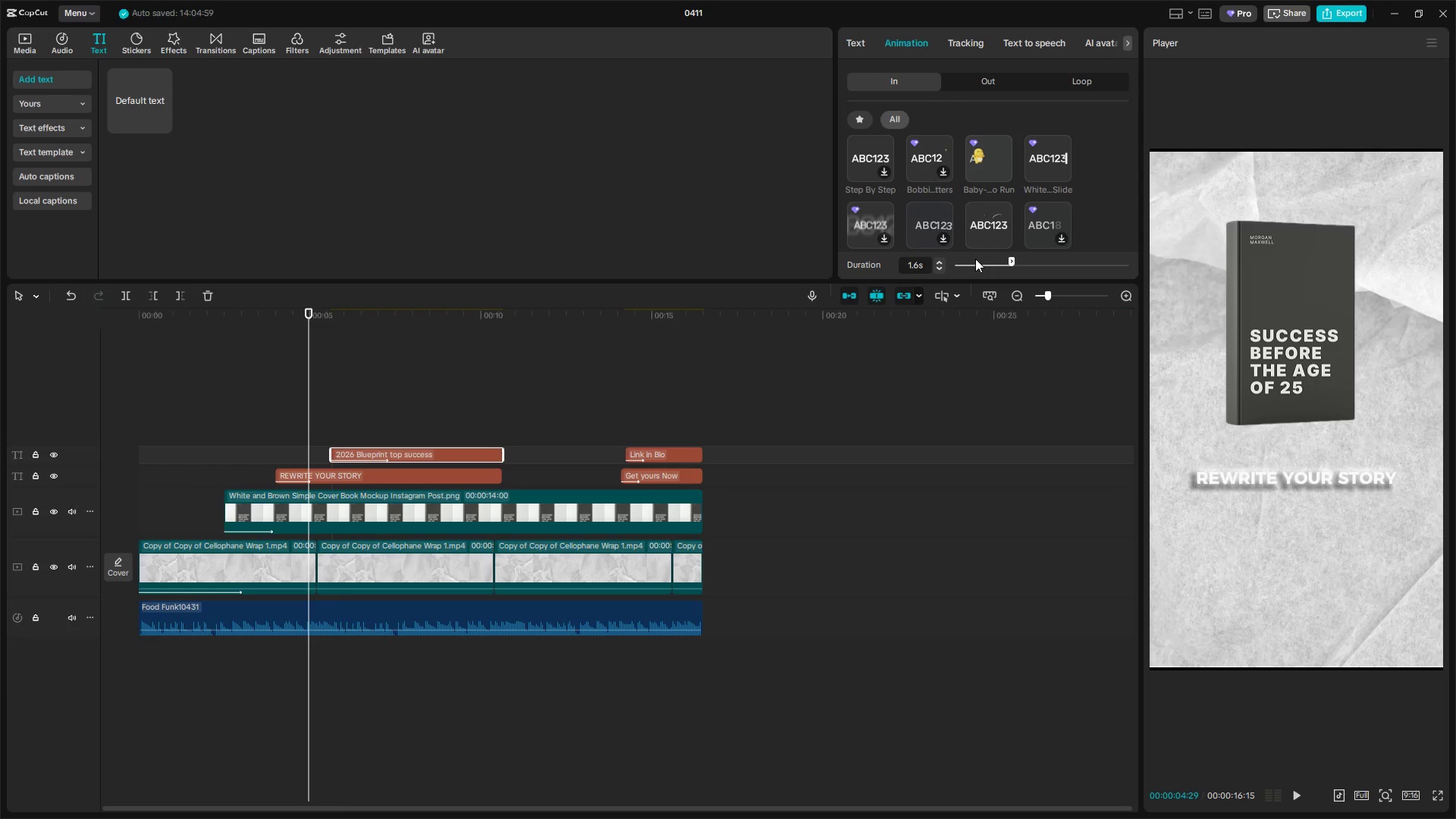 
left_click([984, 265])
 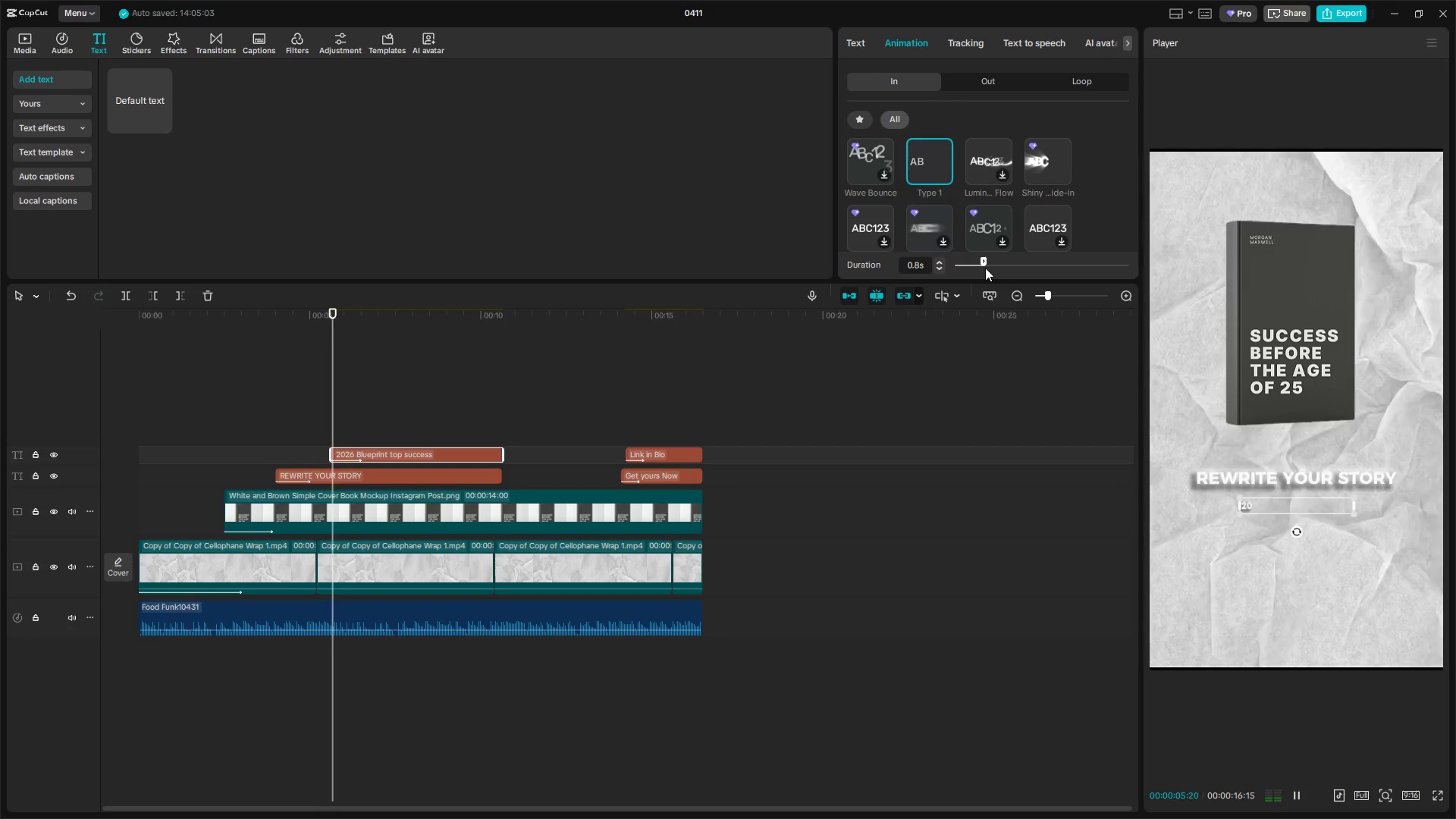 
key(Space)
 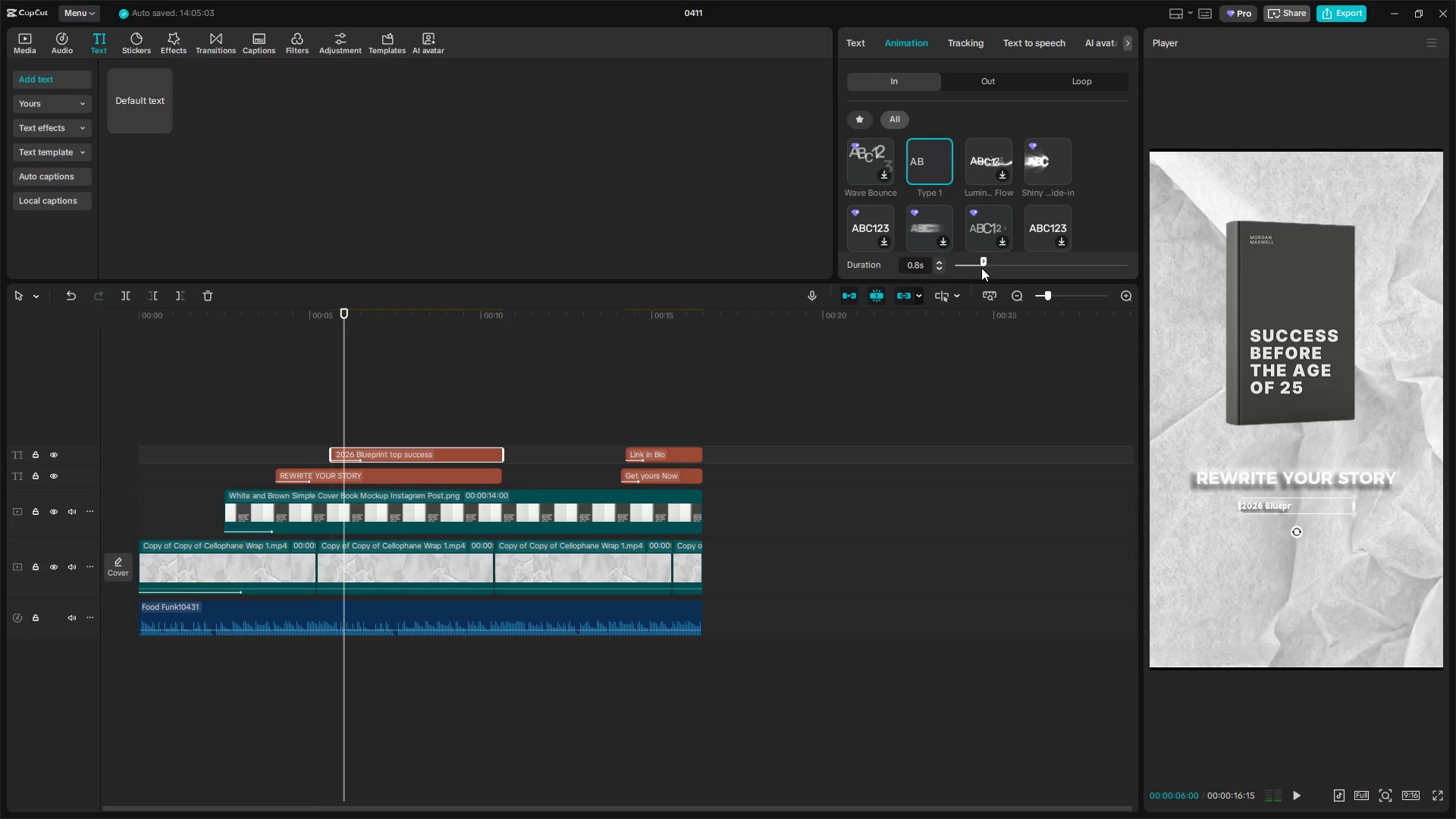 
key(Space)
 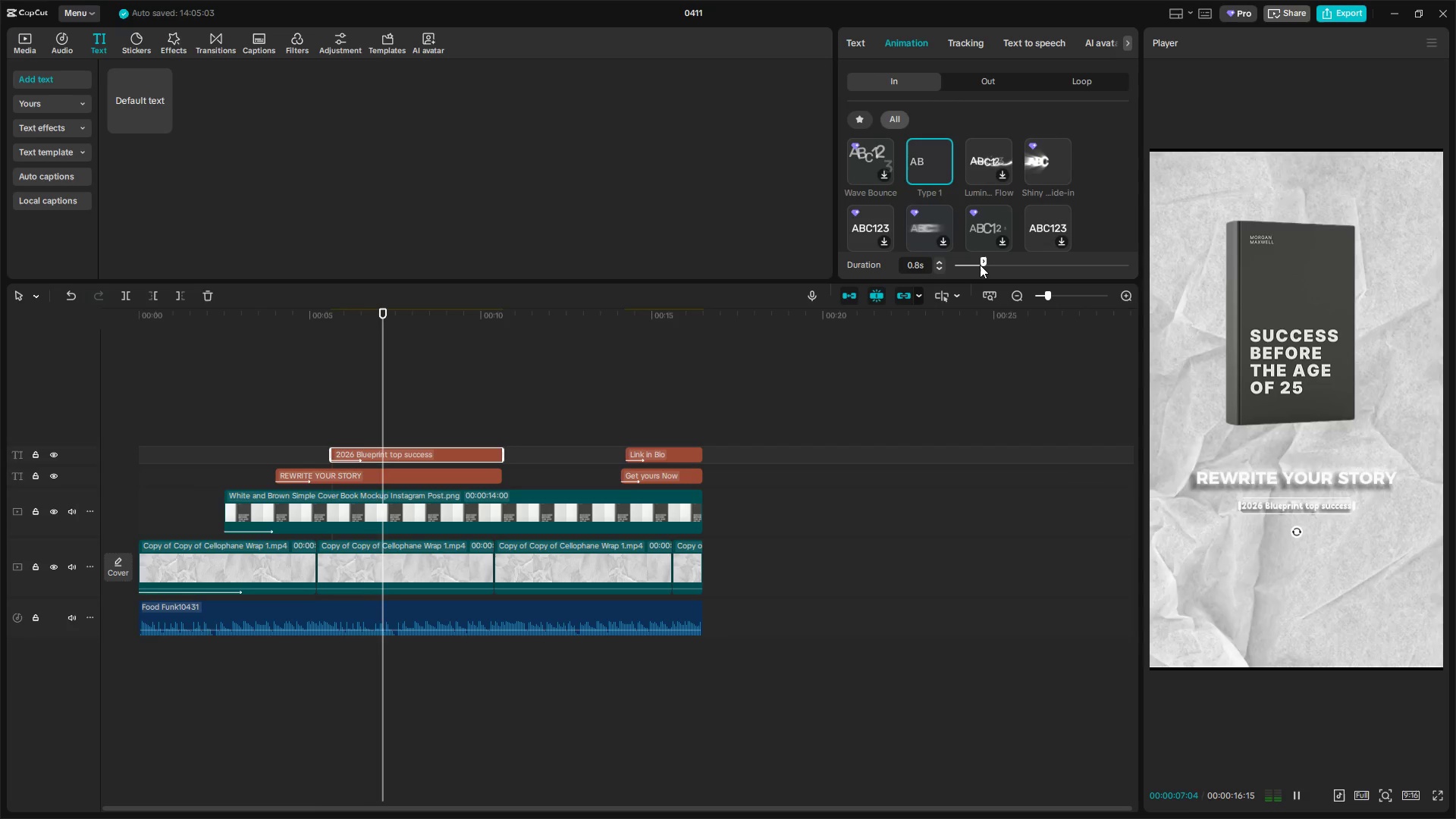 
key(Space)
 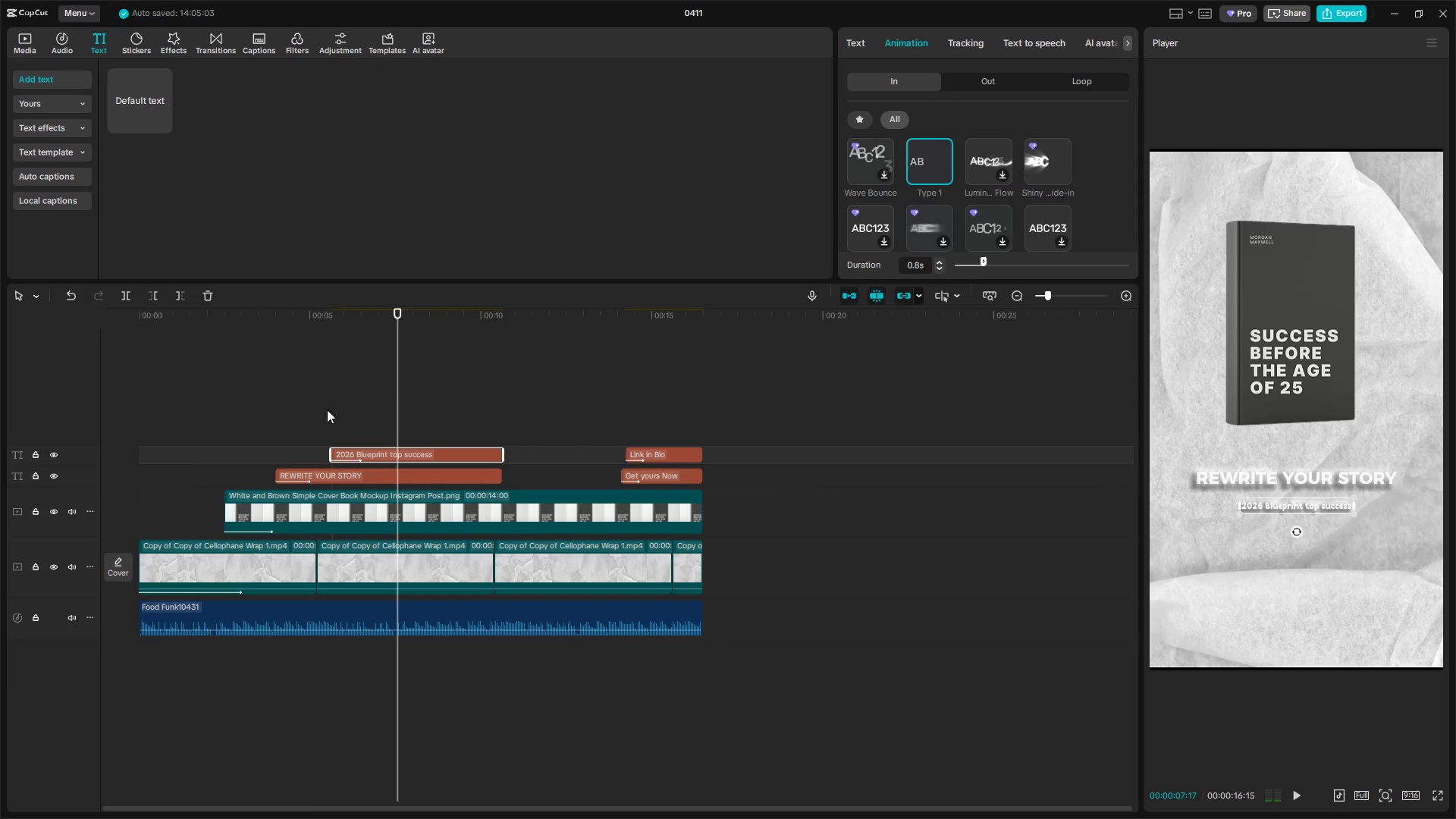 
left_click([269, 418])
 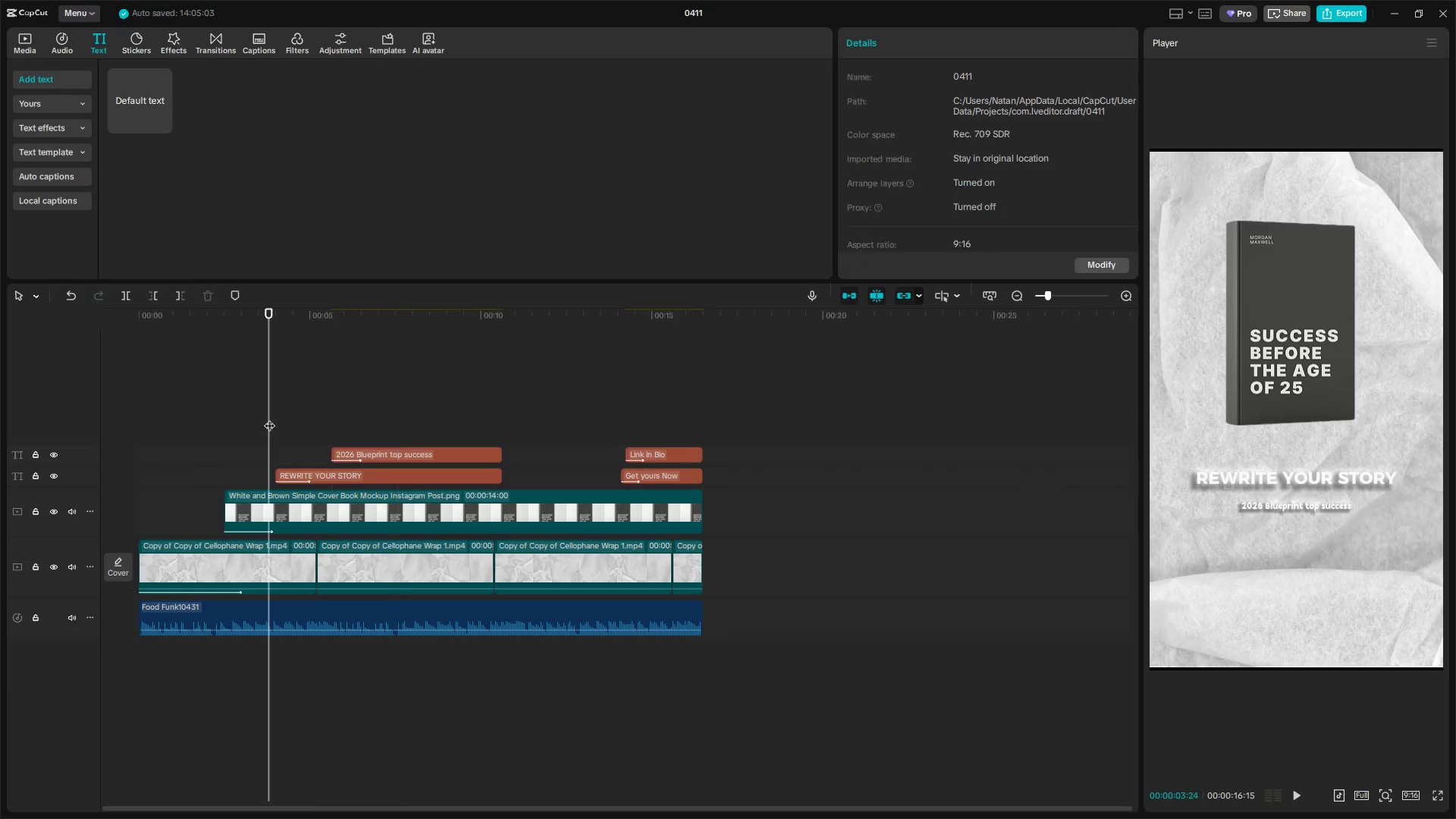 
key(Space)
 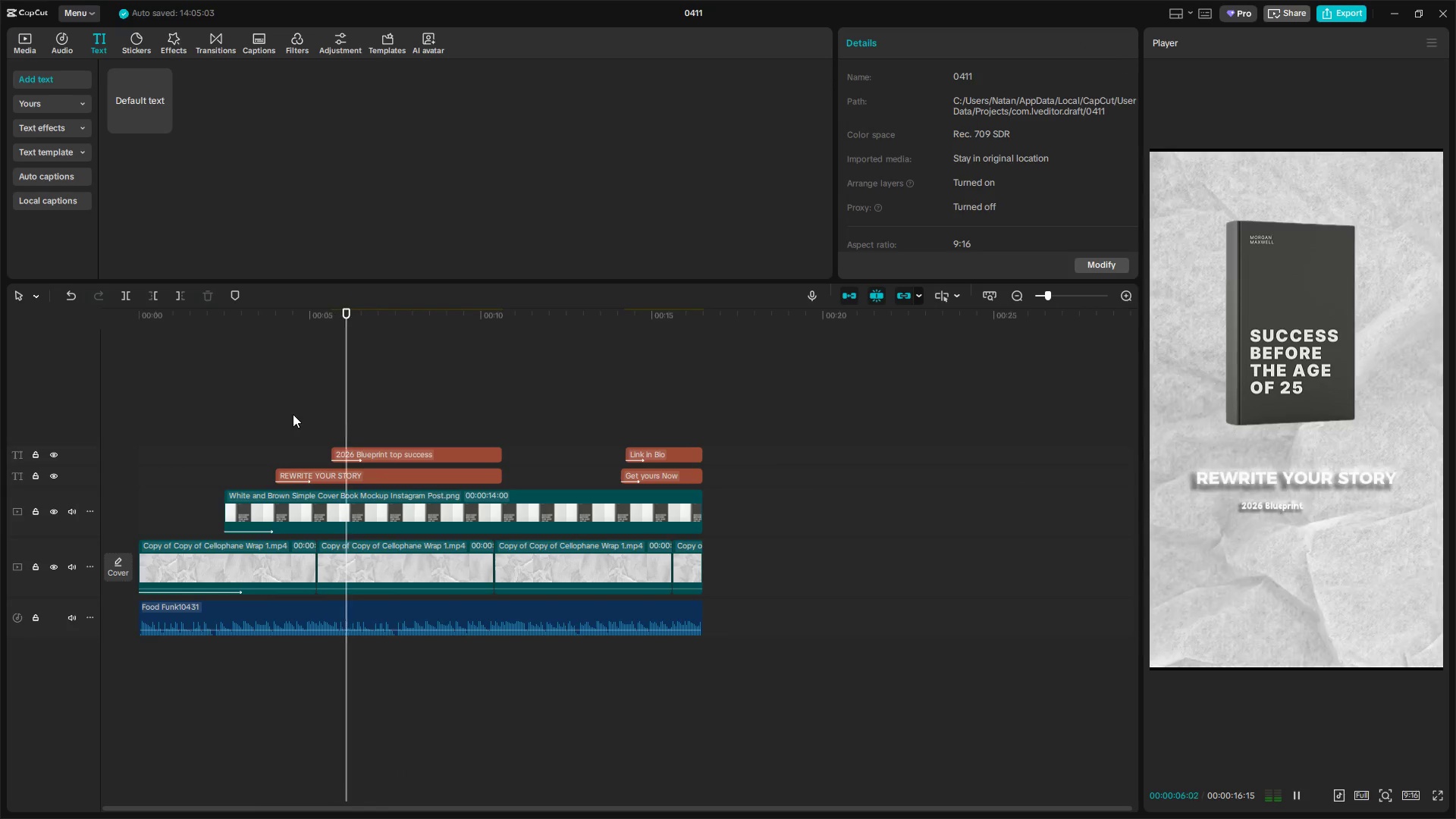 
key(Space)
 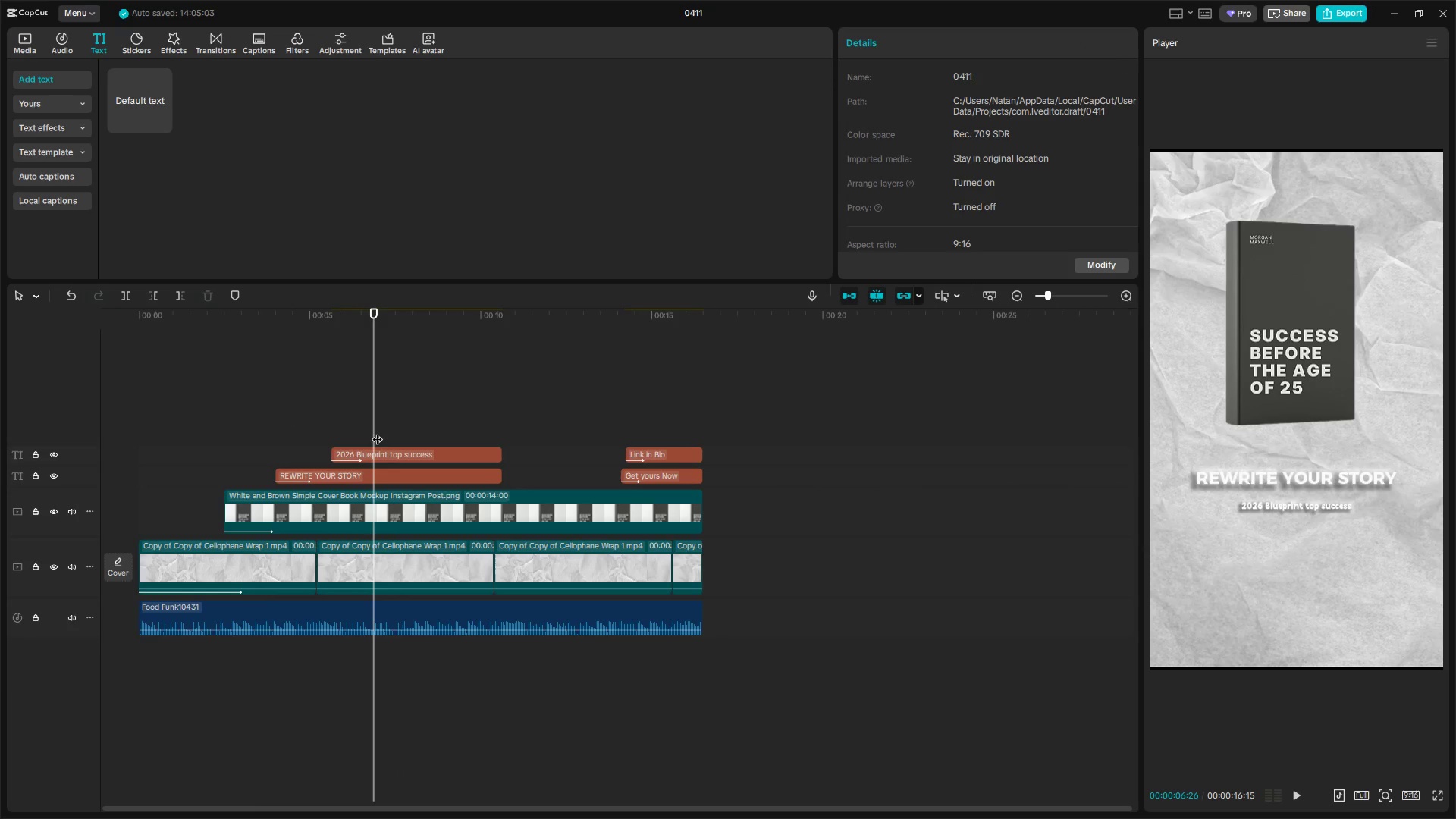 
key(Space)
 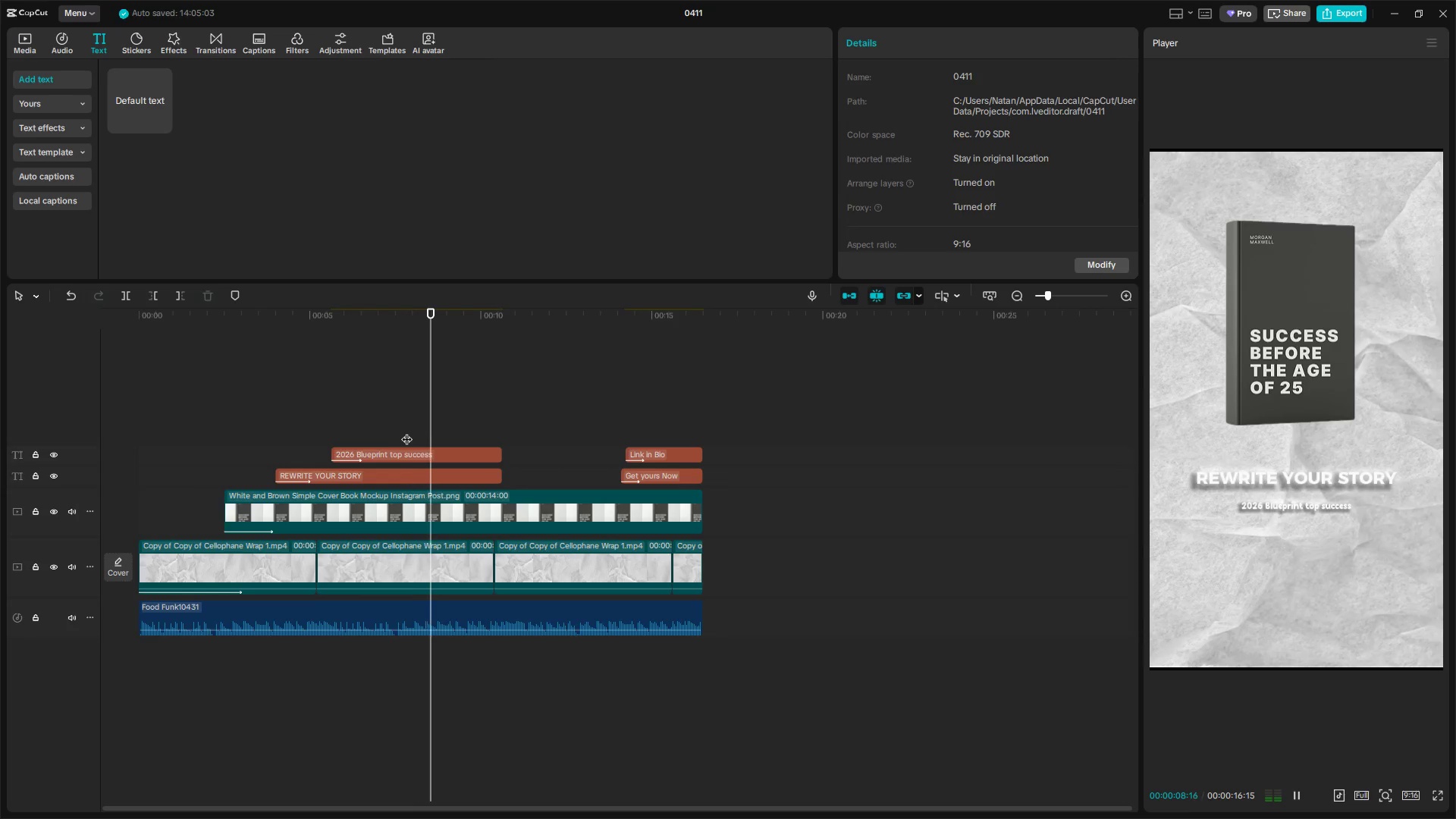 
key(Space)
 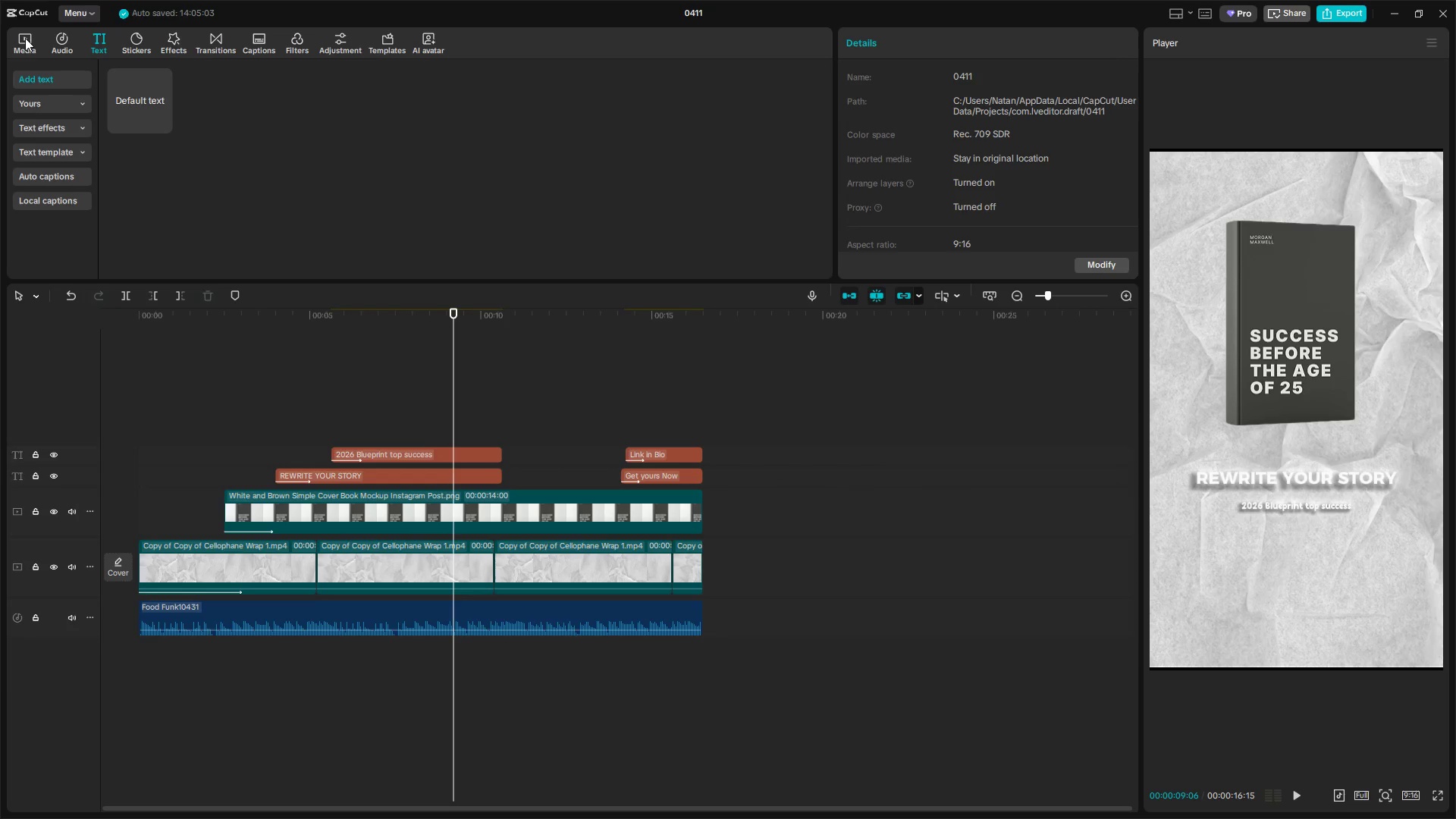 
scroll: coordinate [445, 212], scroll_direction: down, amount: 5.0
 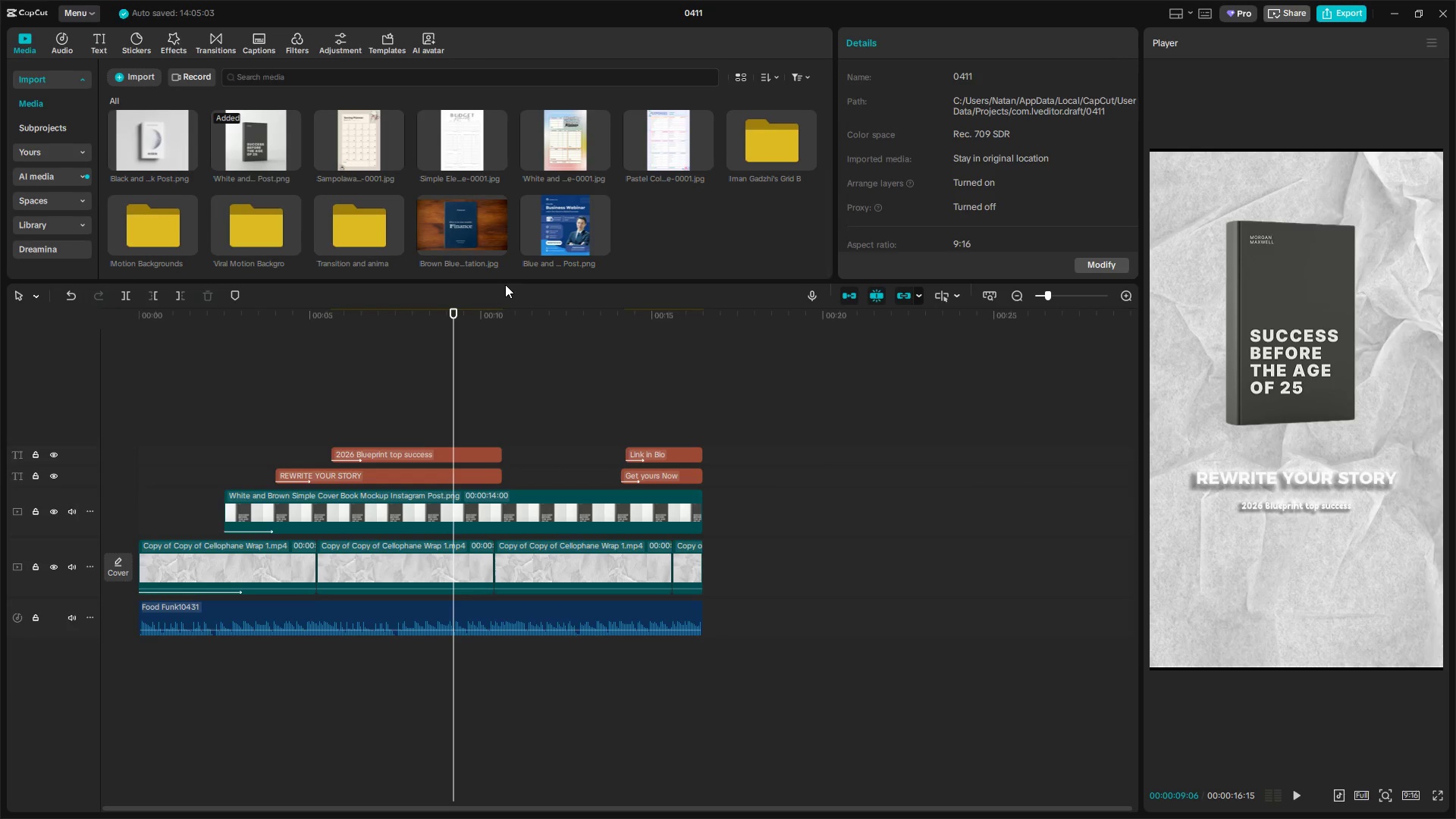 
left_click_drag(start_coordinate=[507, 282], to_coordinate=[523, 423])
 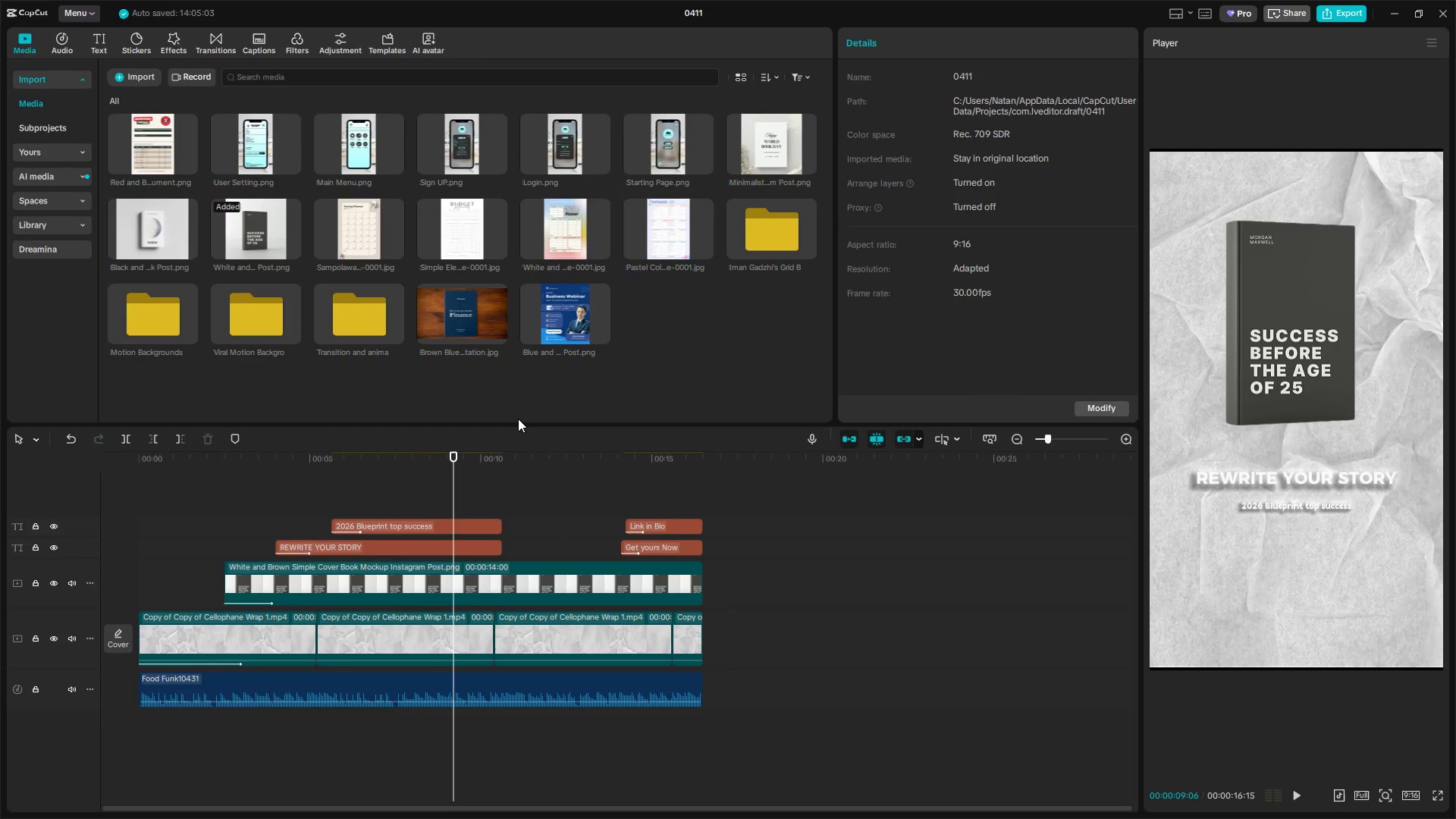 
key(Alt+Tab)
 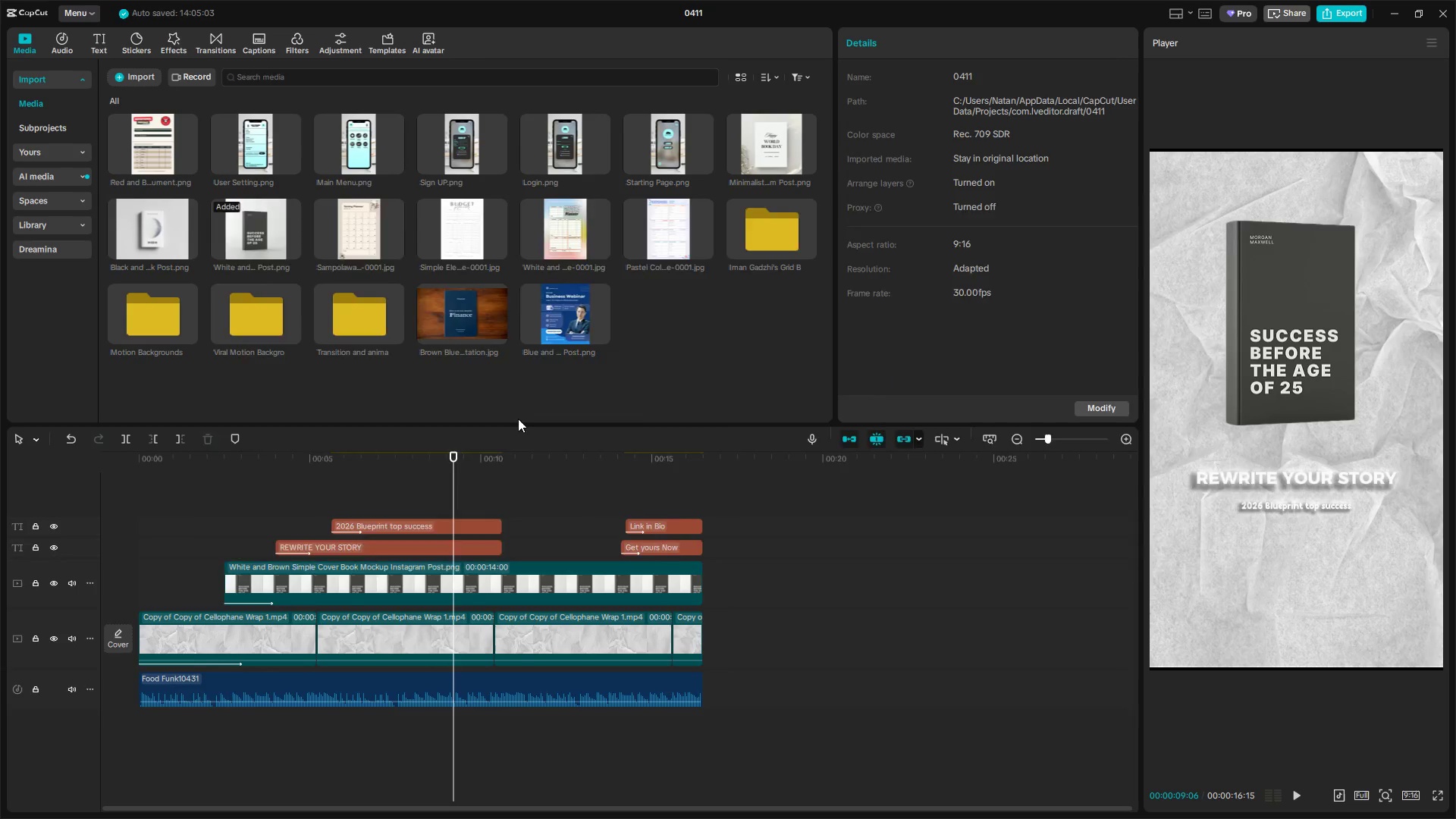 
key(Alt+Tab)
 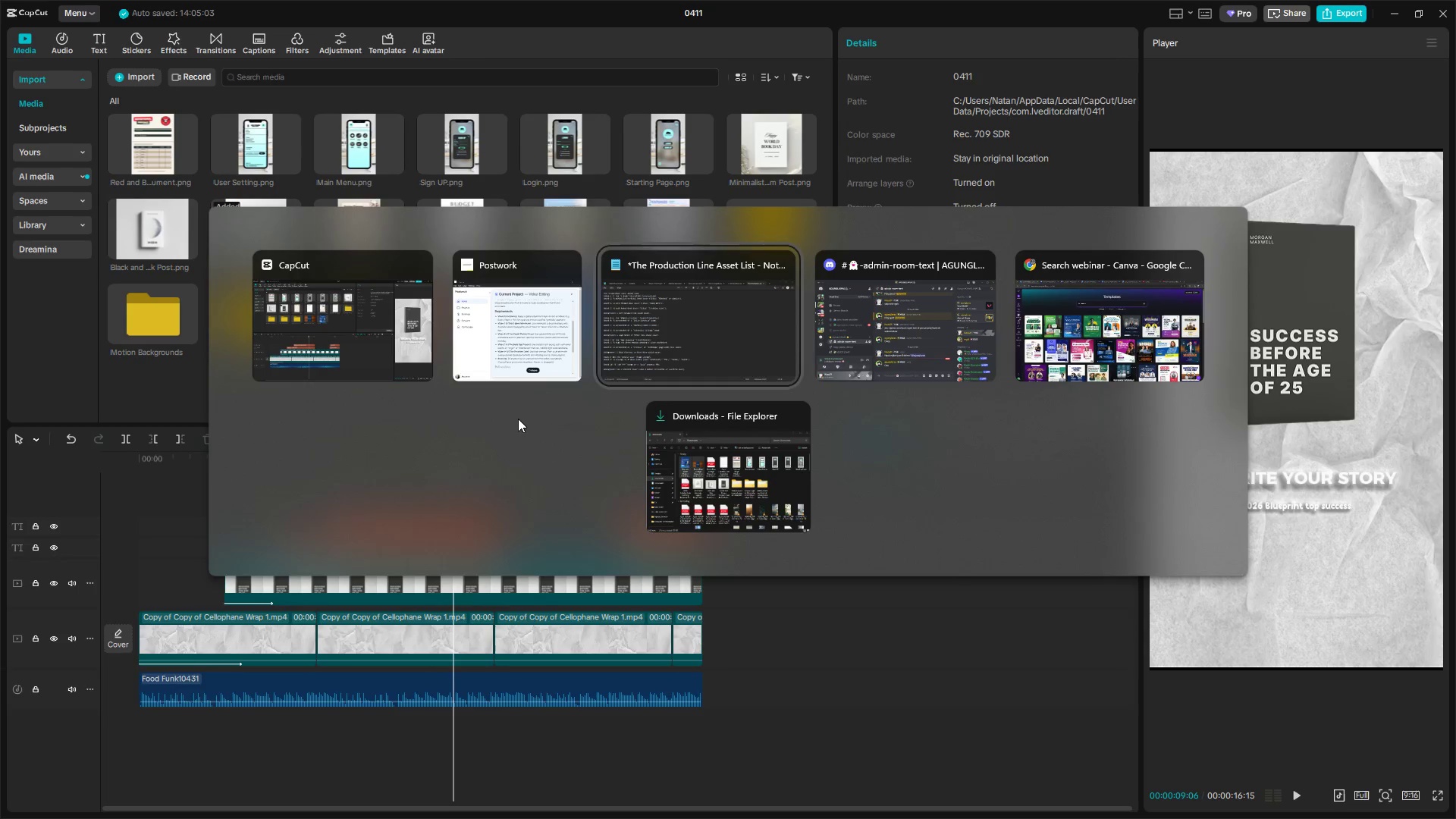 
key(Alt+Tab)
 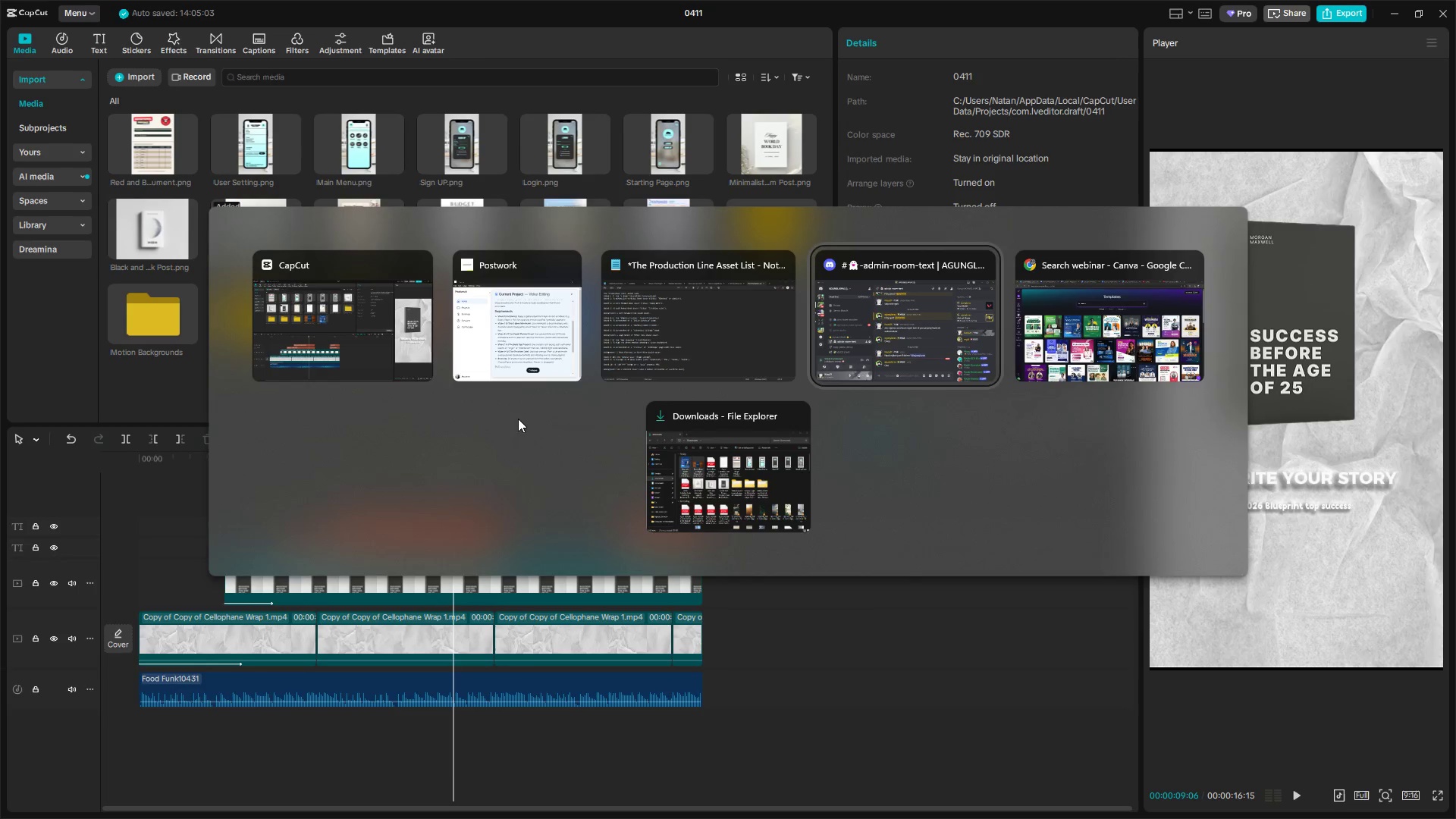 
key(Alt+Tab)
 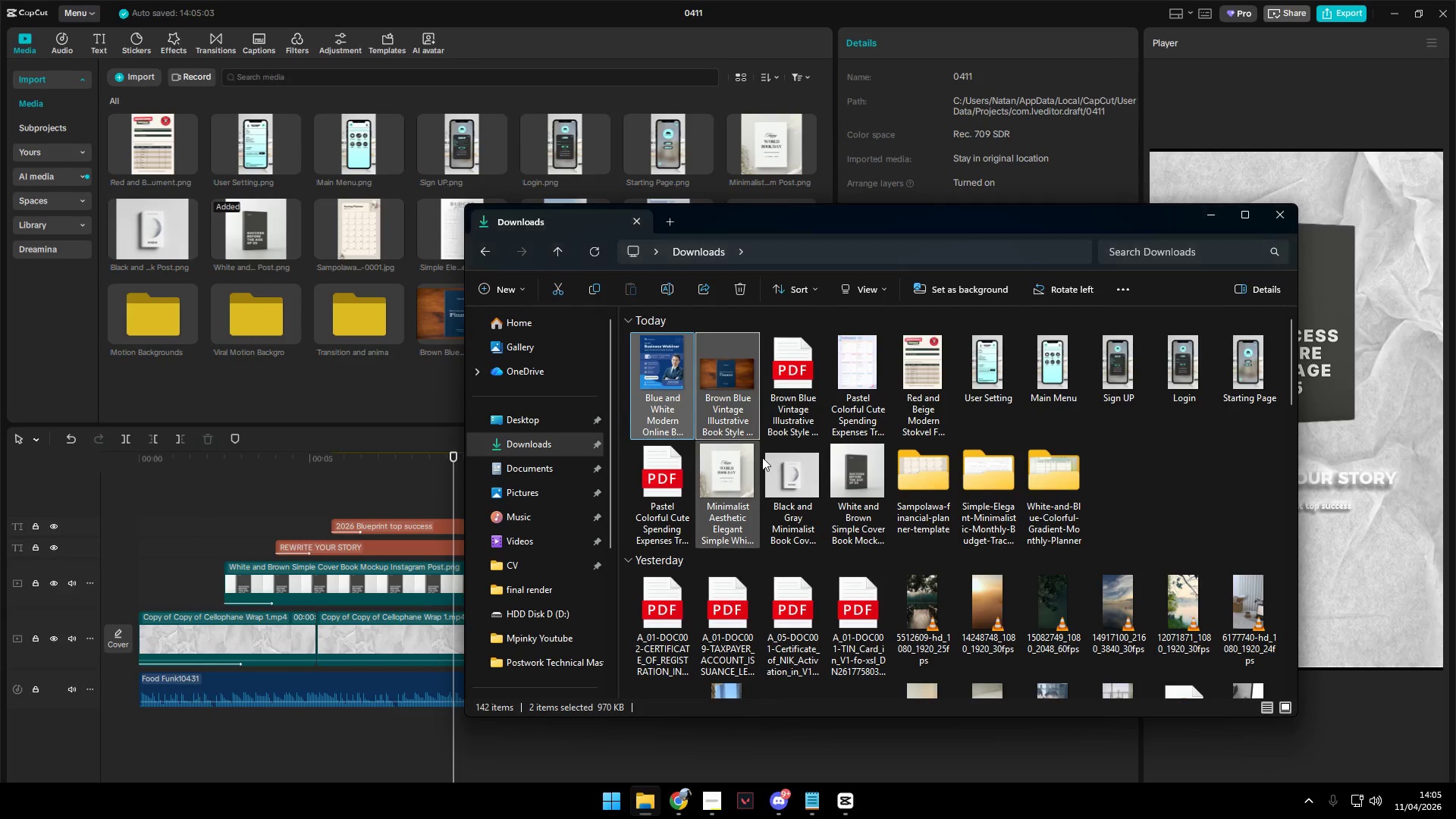 
left_click([1151, 488])
 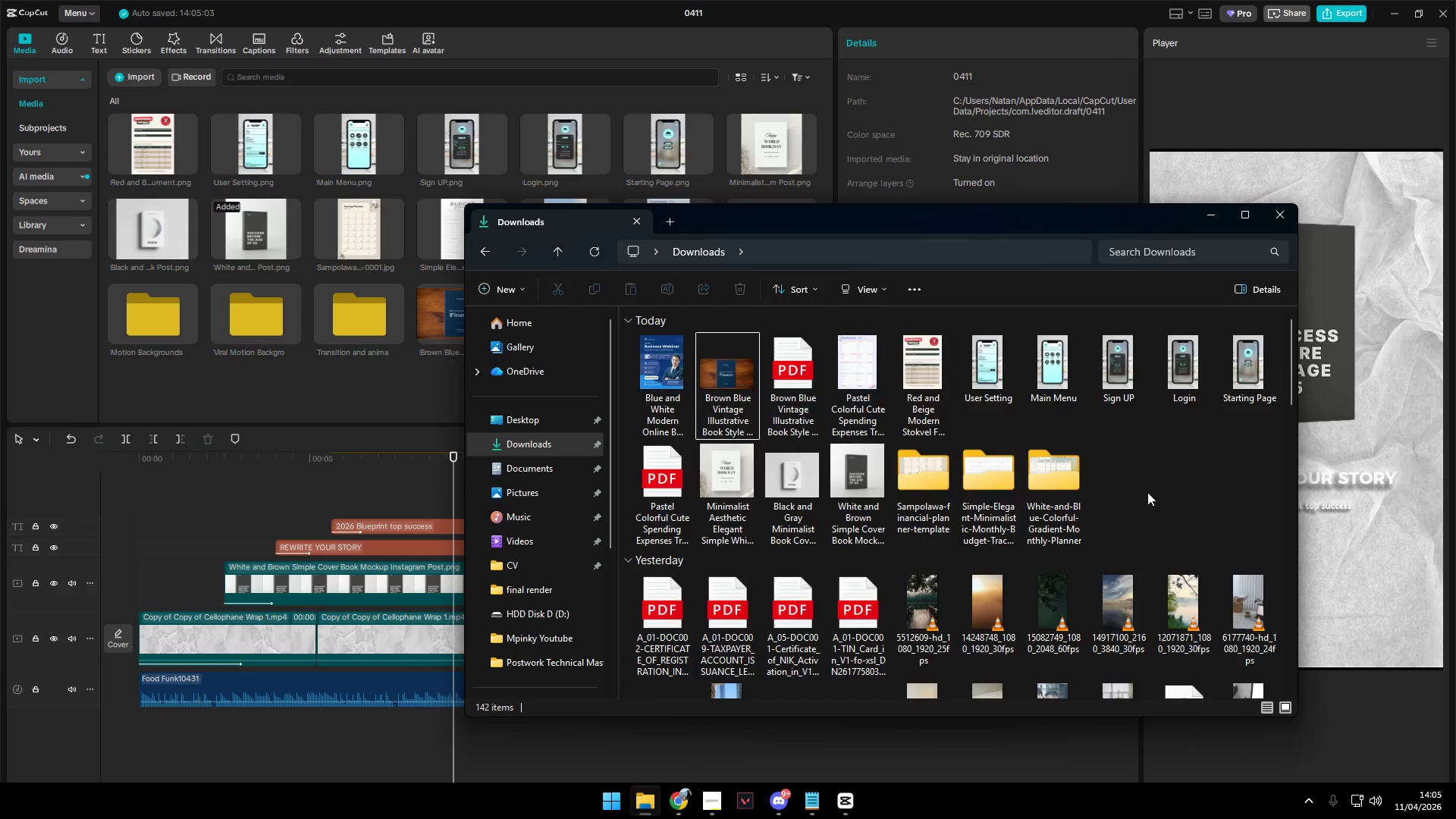 
scroll: coordinate [561, 592], scroll_direction: down, amount: 6.0
 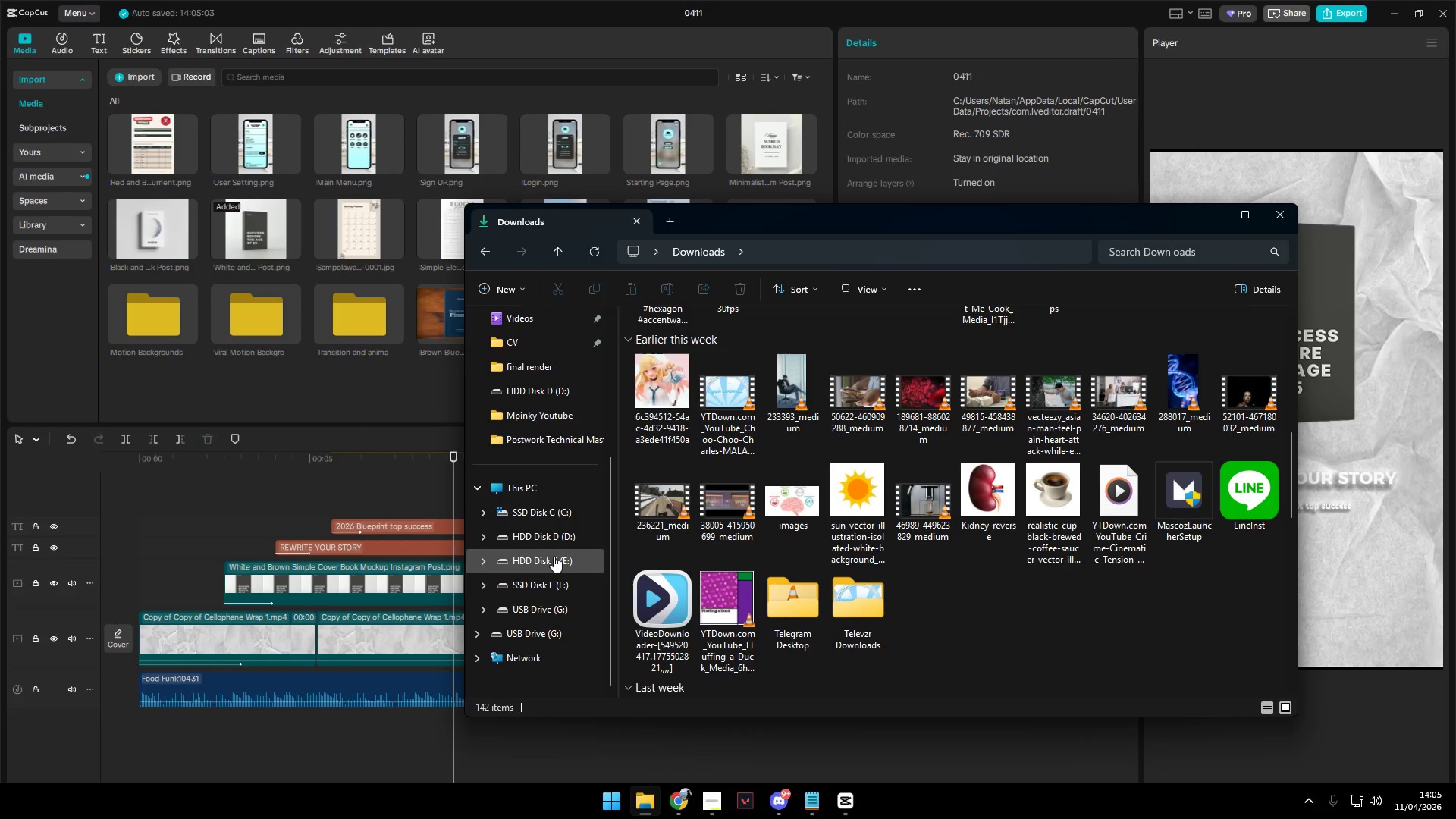 
left_click([557, 508])
 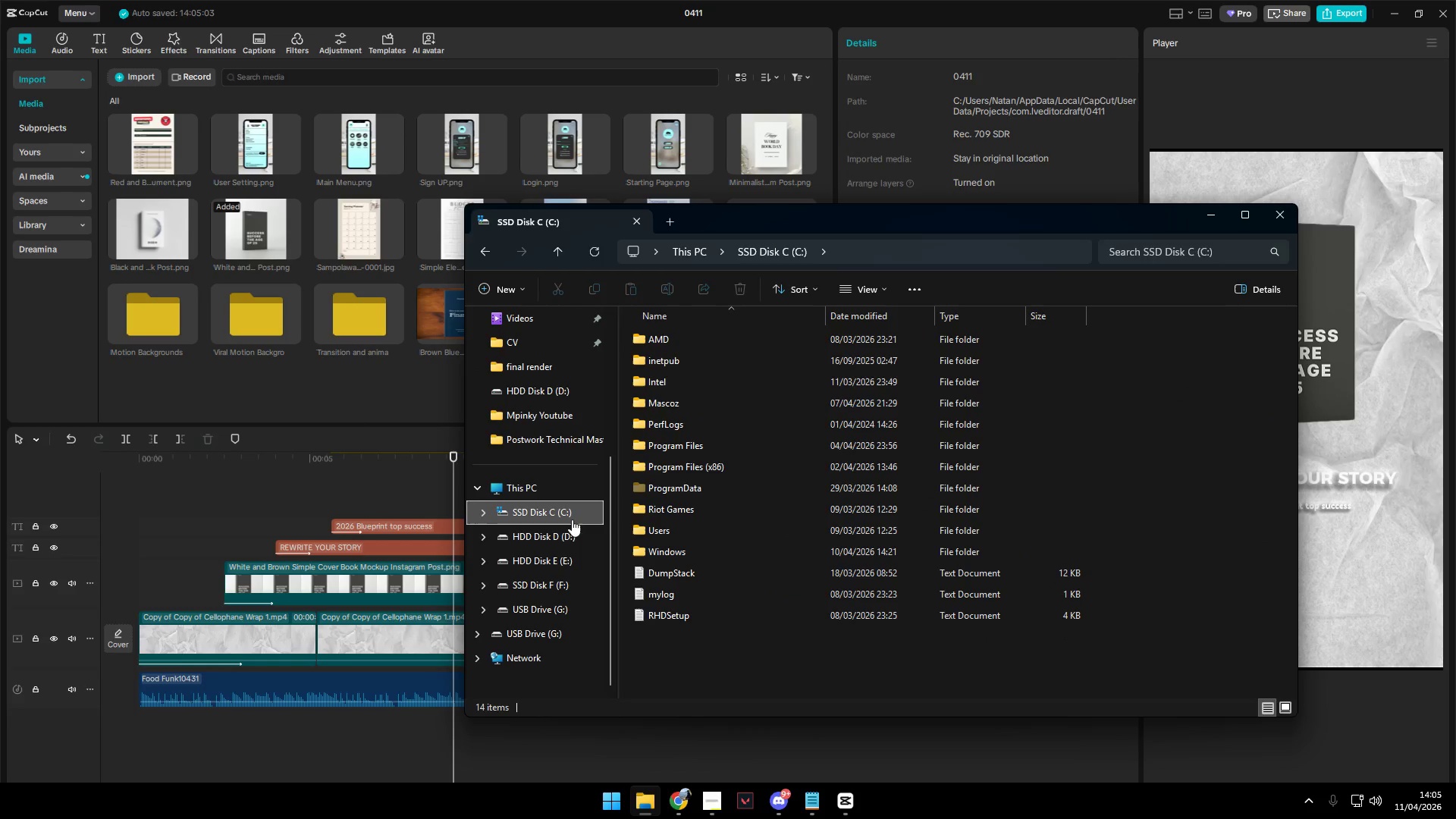 
left_click([560, 536])
 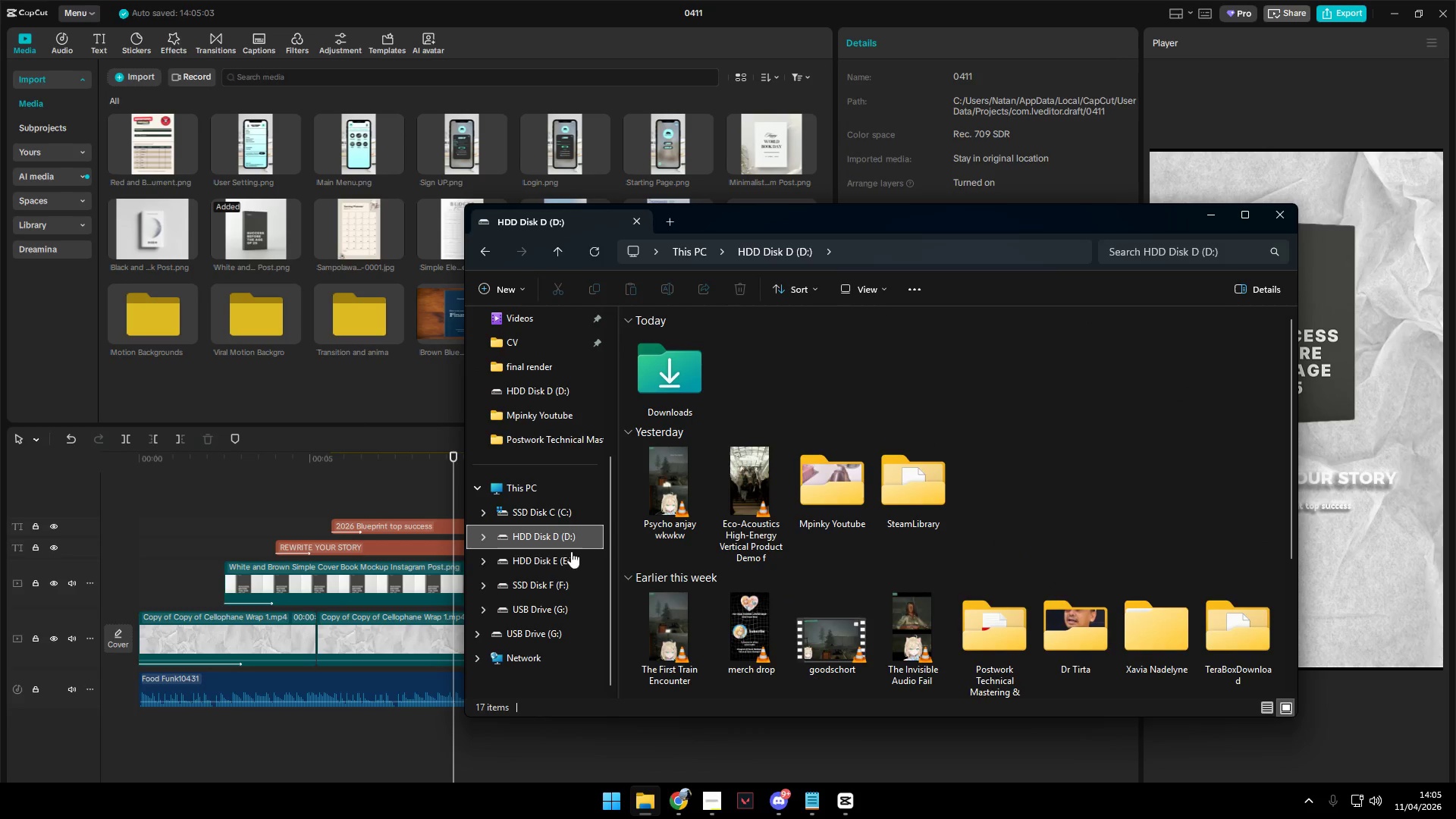 
left_click([559, 563])
 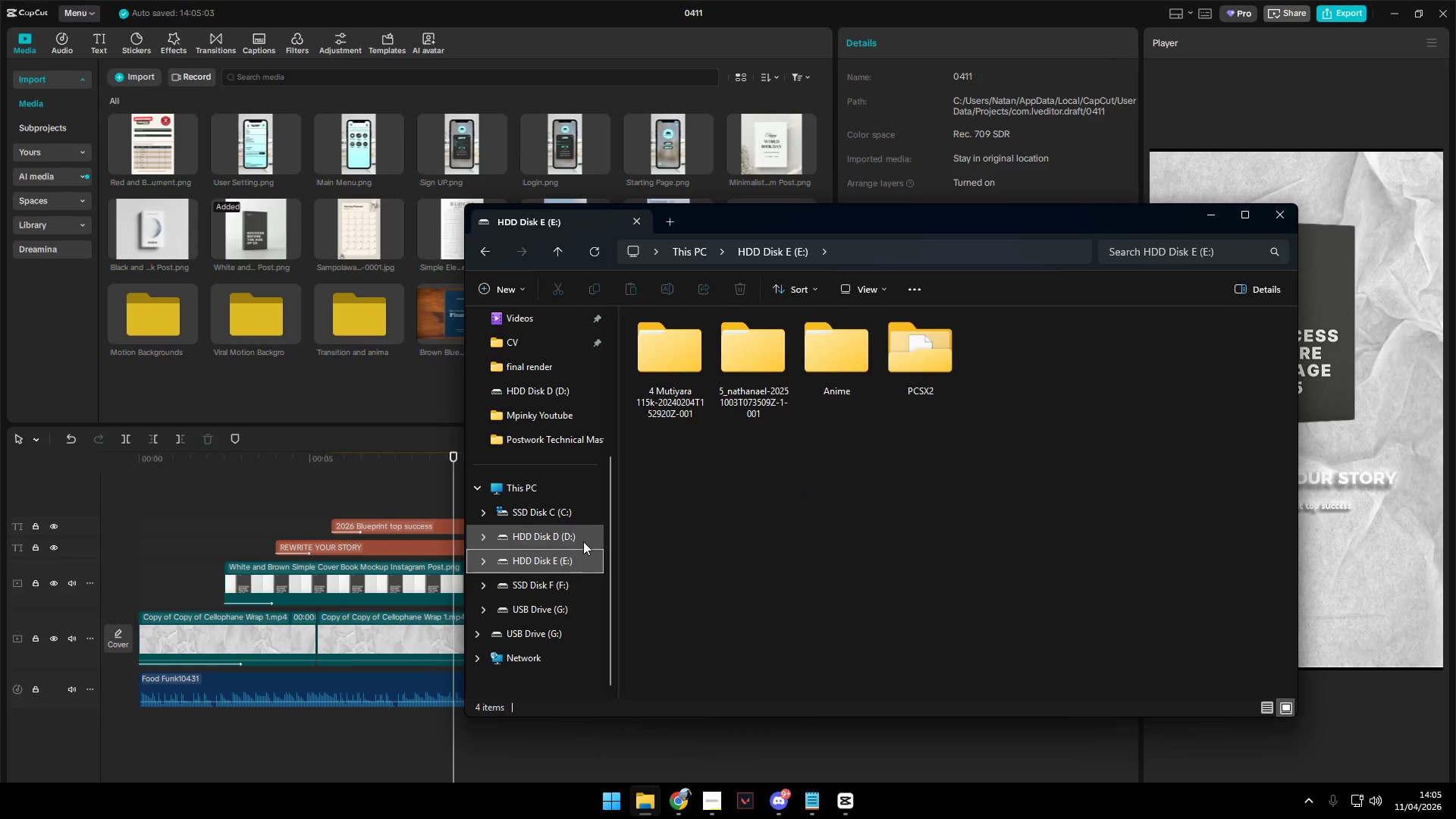 
left_click([536, 595])
 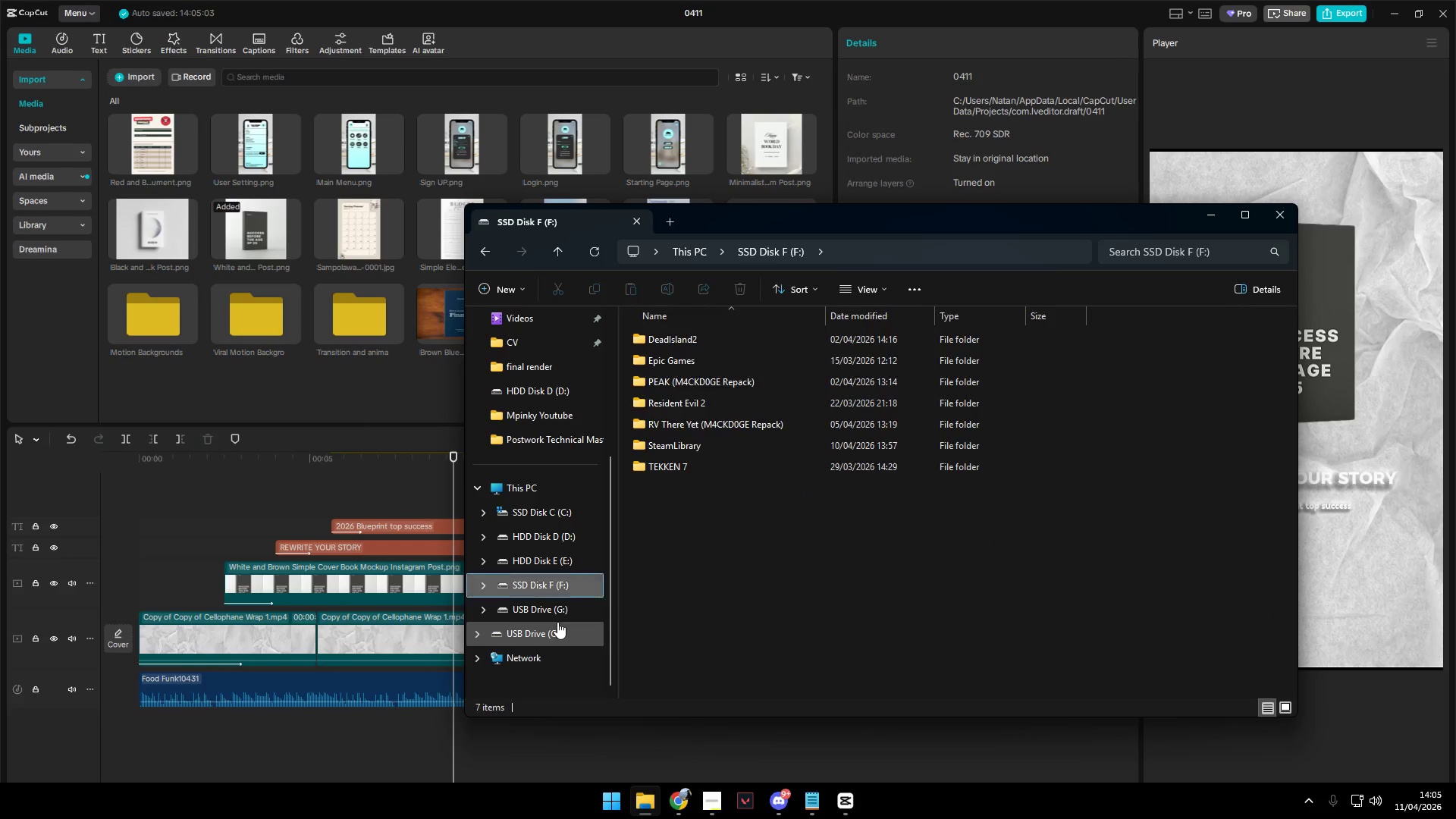 
double_click([560, 610])
 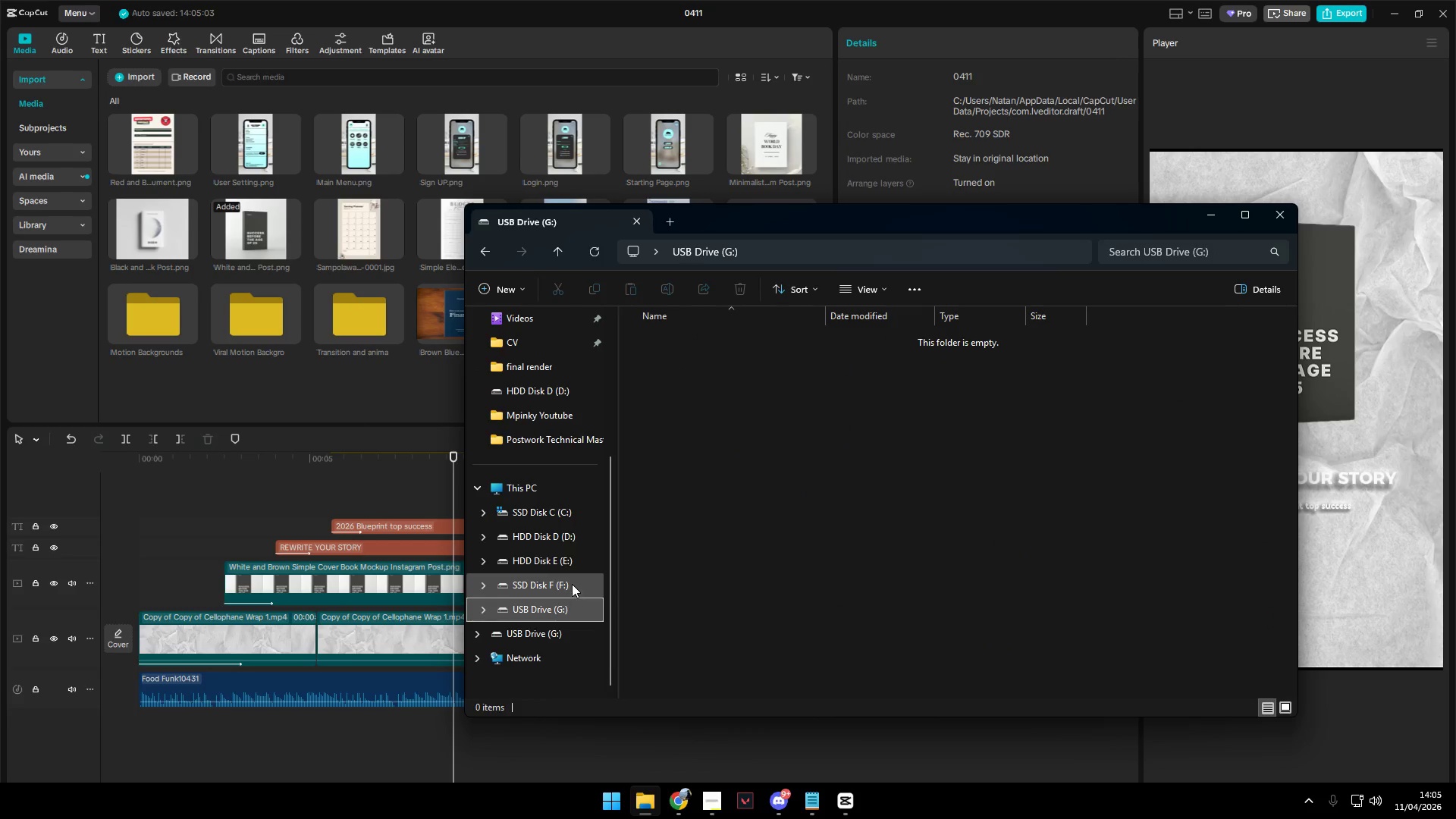 
left_click([574, 532])
 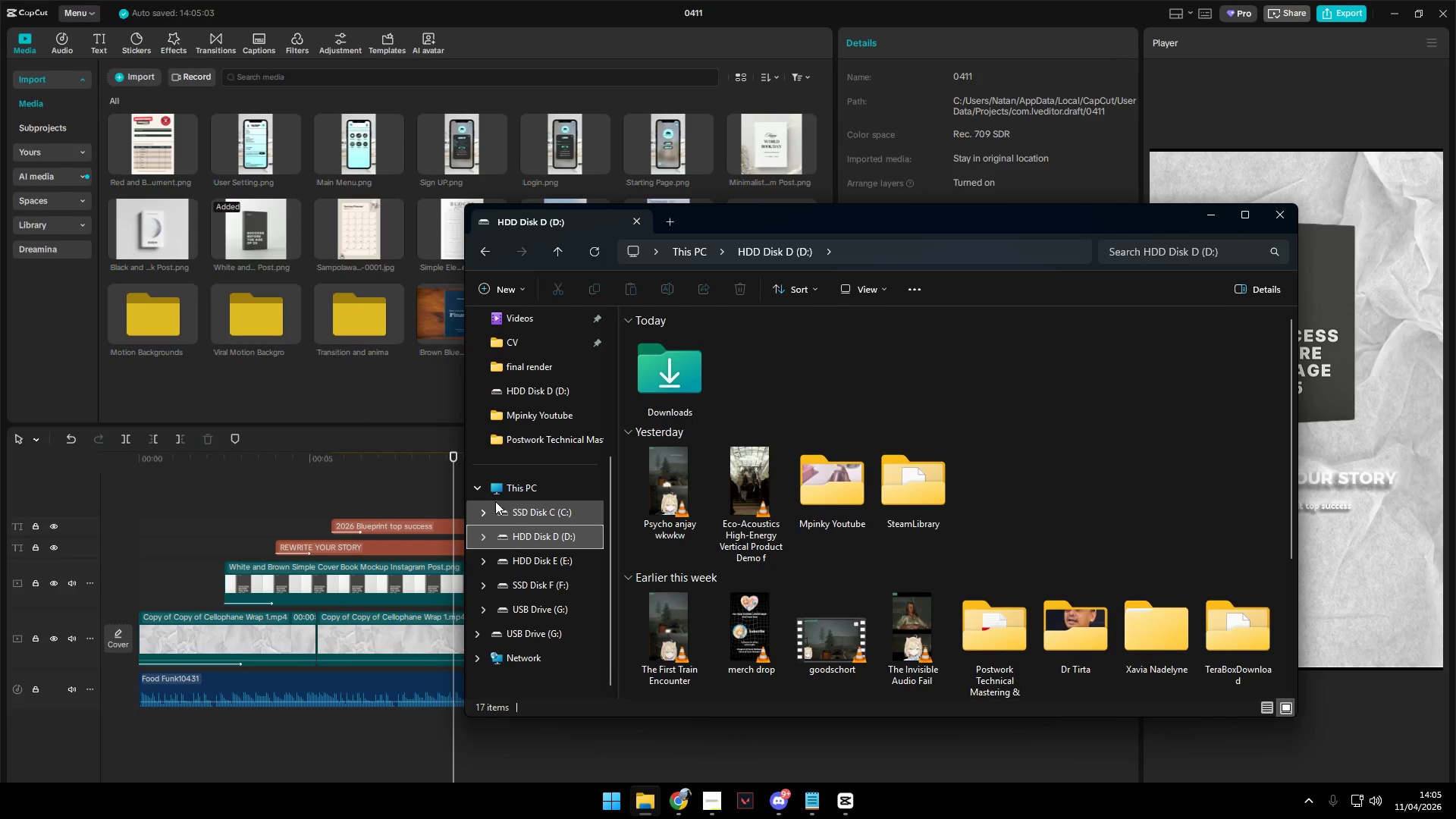 
scroll: coordinate [924, 570], scroll_direction: down, amount: 2.0
 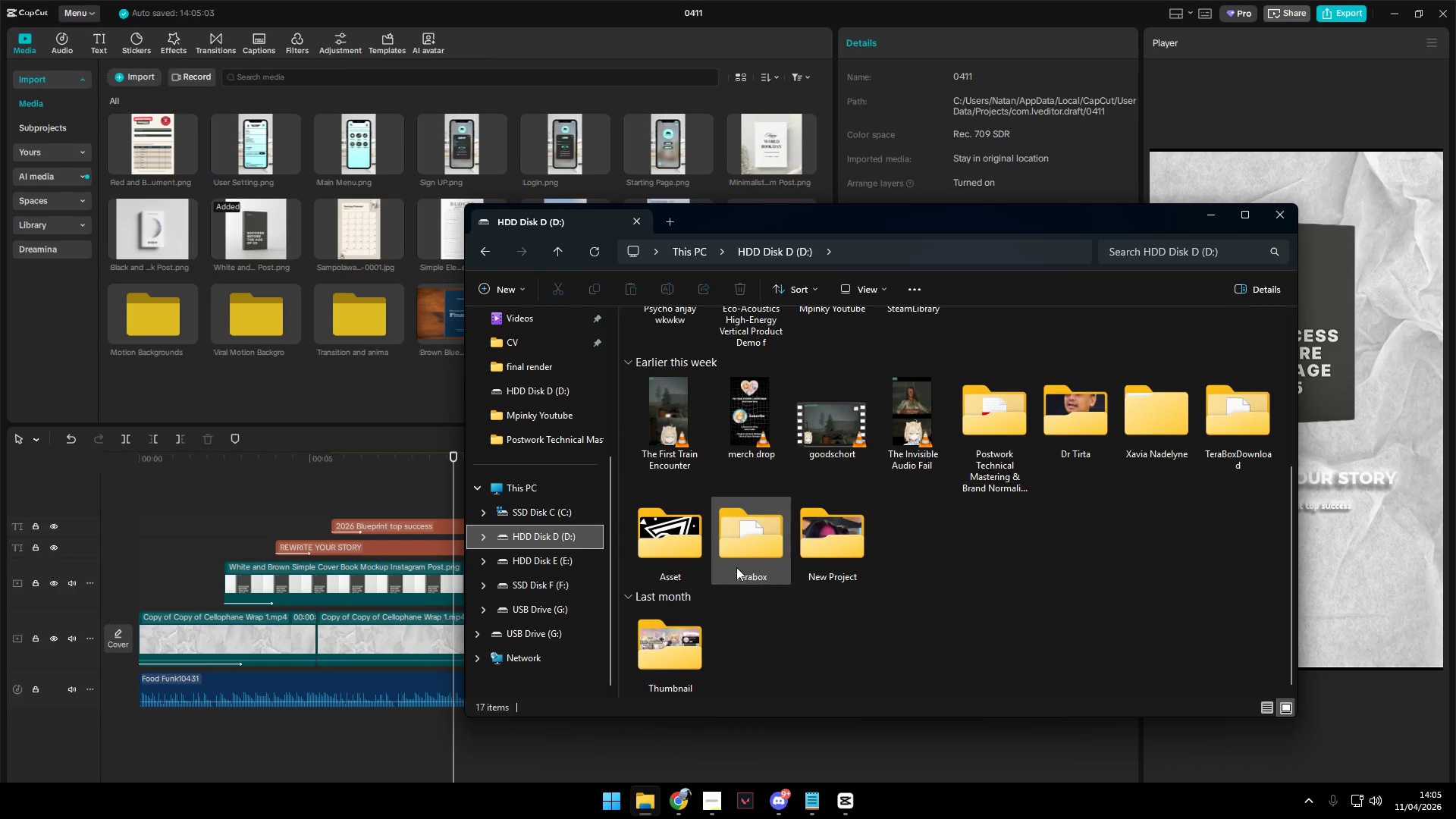 
double_click([667, 543])
 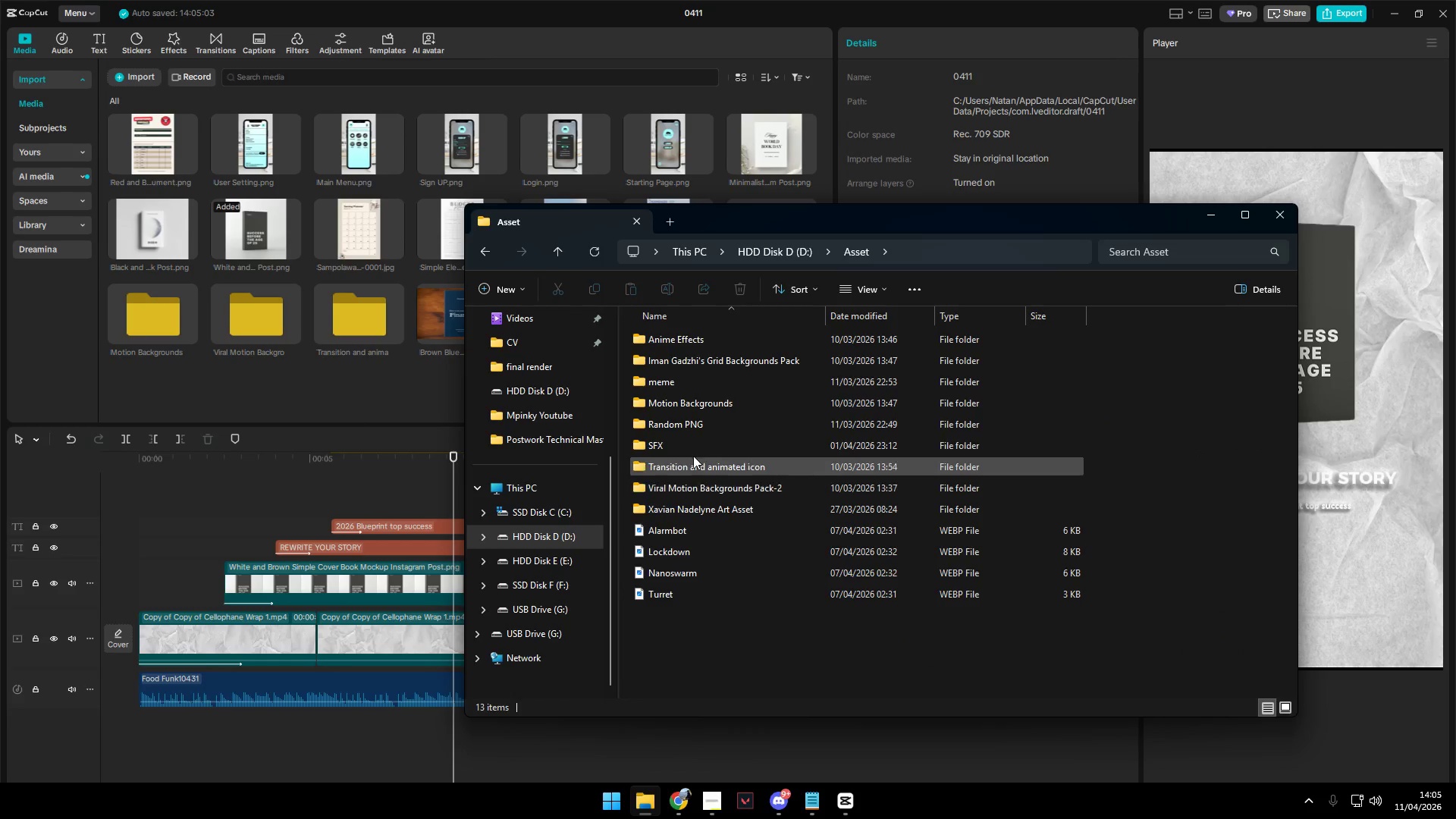 
double_click([690, 449])
 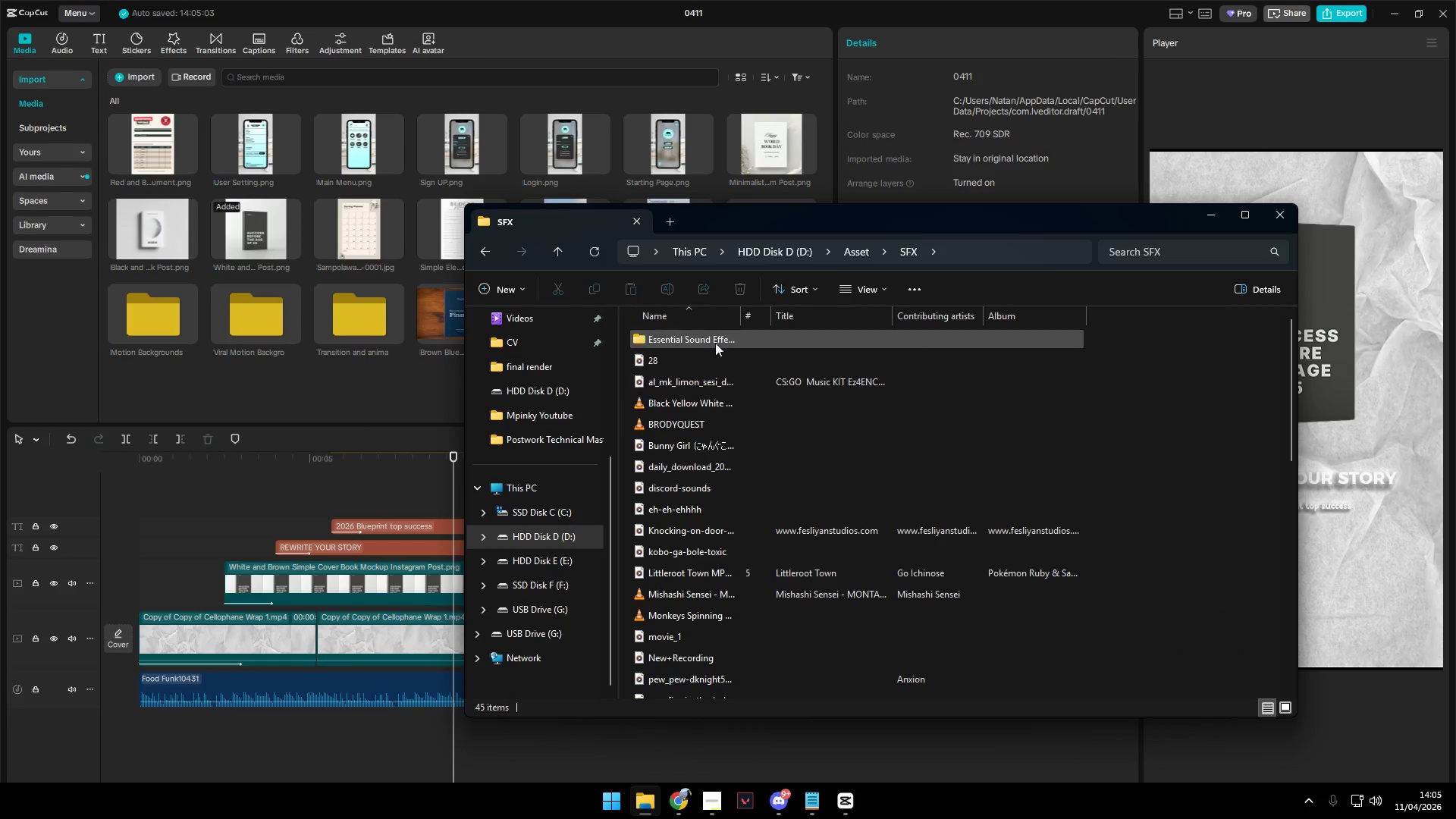 
scroll: coordinate [714, 579], scroll_direction: up, amount: 4.0
 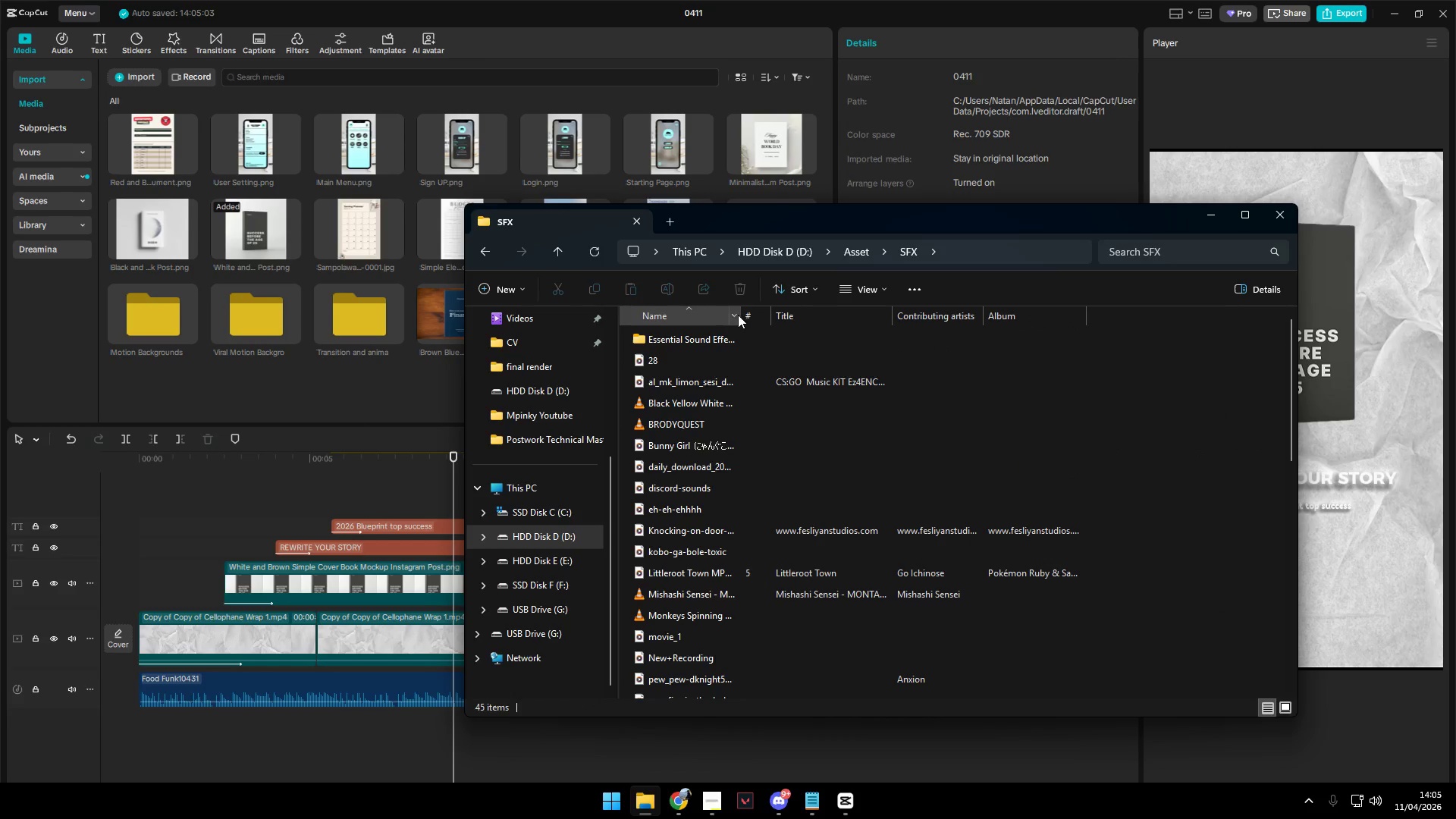 
left_click_drag(start_coordinate=[743, 315], to_coordinate=[917, 345])
 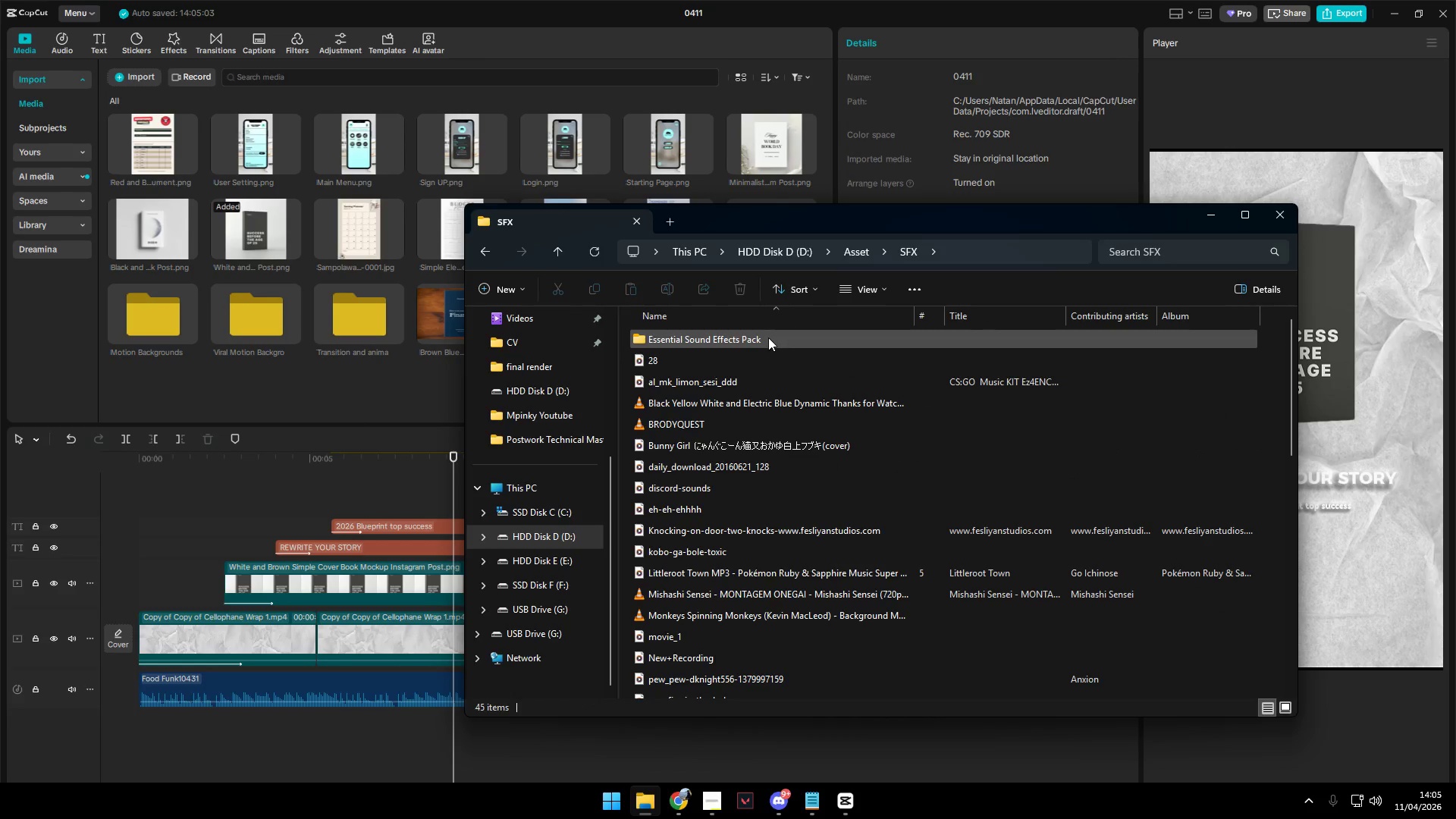 
left_click_drag(start_coordinate=[768, 337], to_coordinate=[639, 337])
 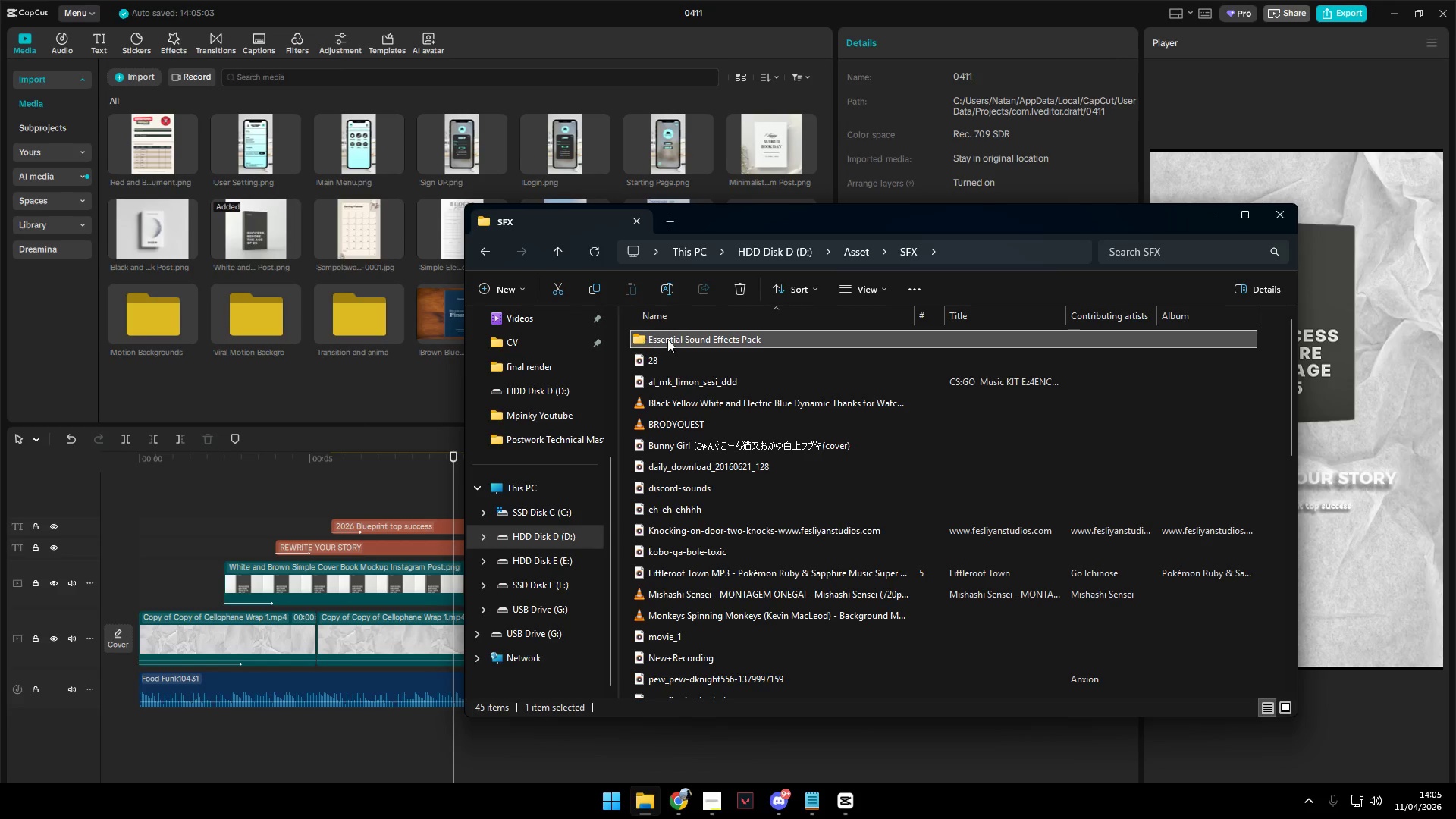 
left_click_drag(start_coordinate=[678, 337], to_coordinate=[370, 371])
 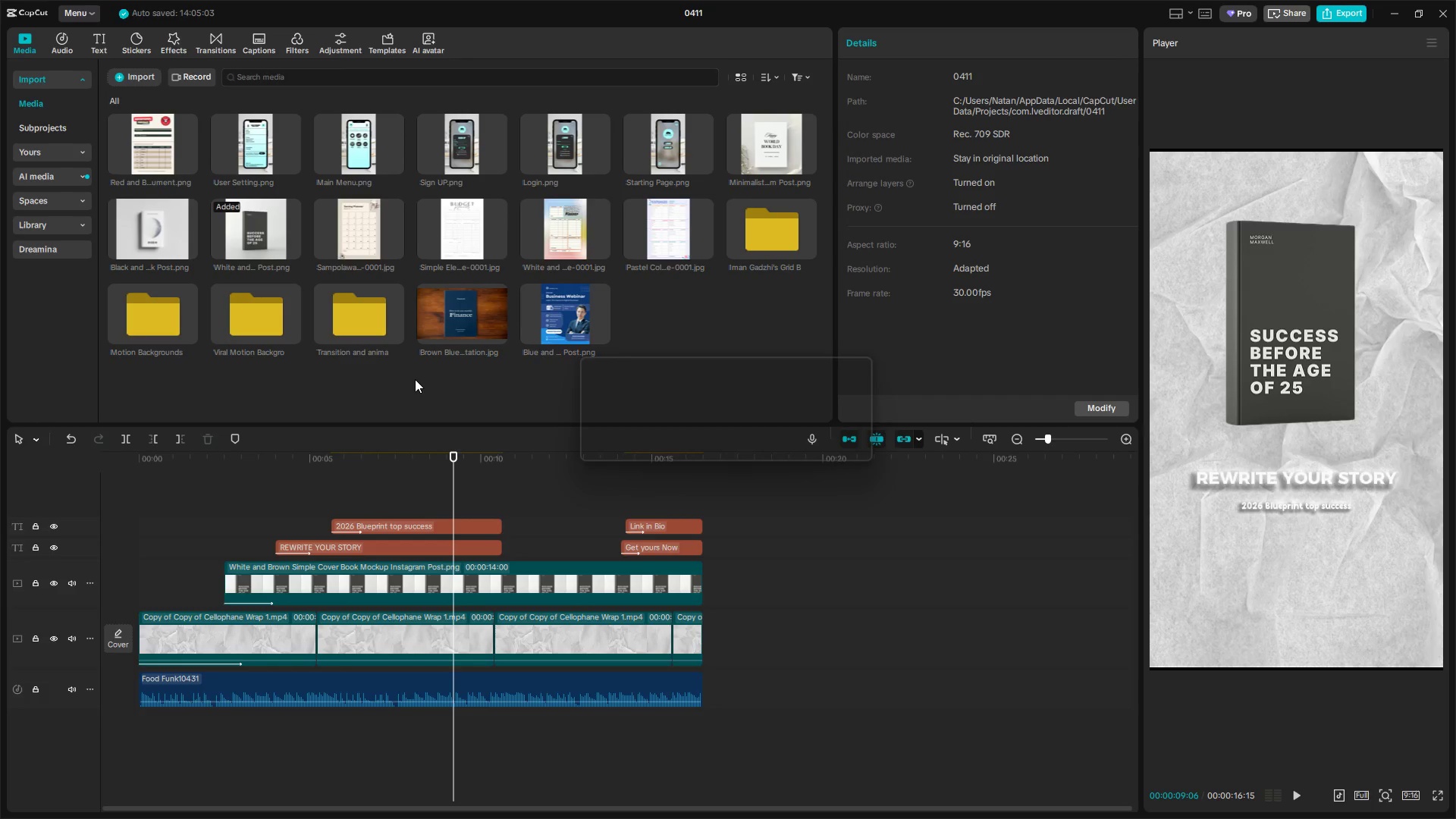 
key(Alt+AltLeft)
 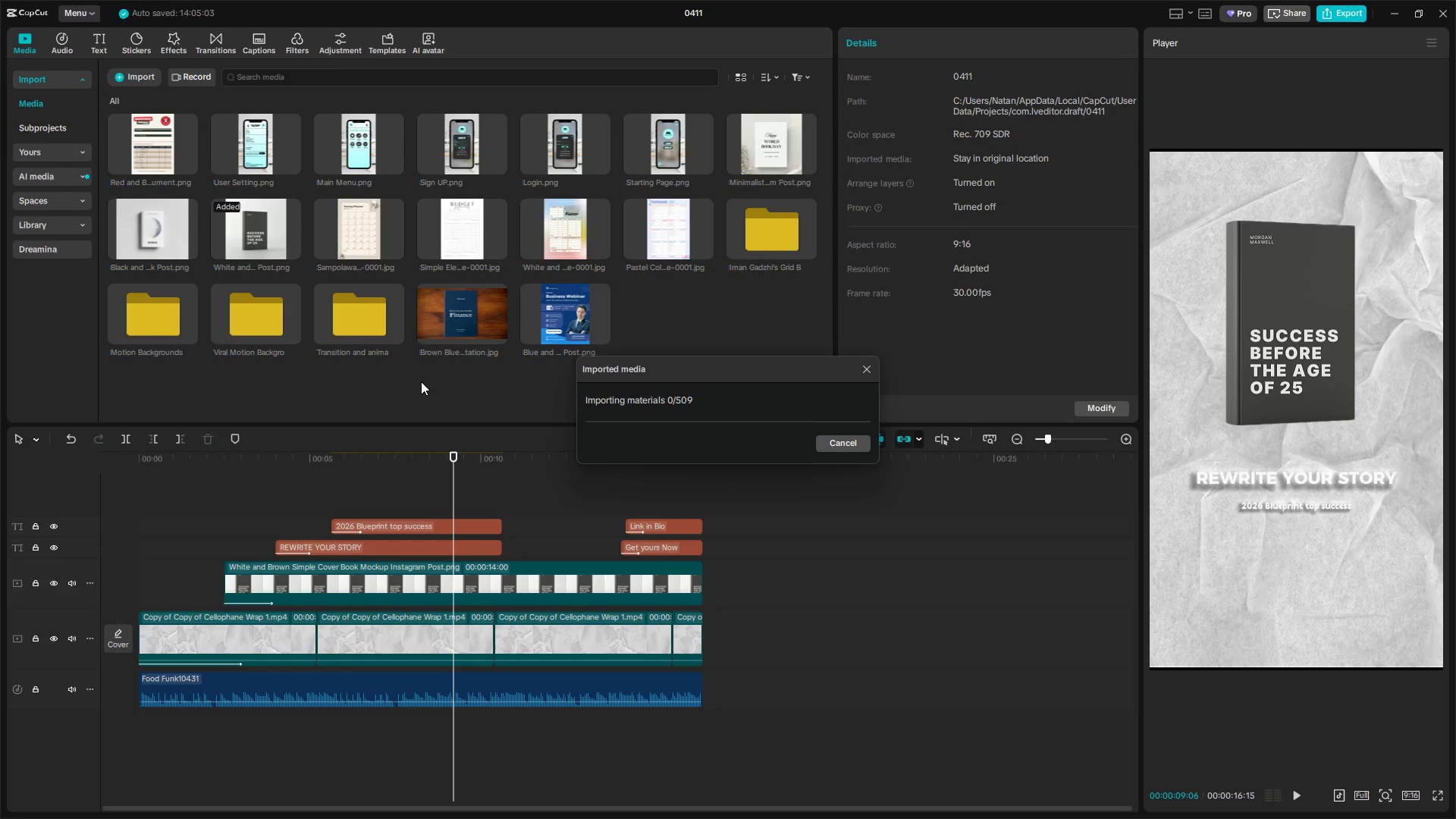 
key(Alt+Tab)
 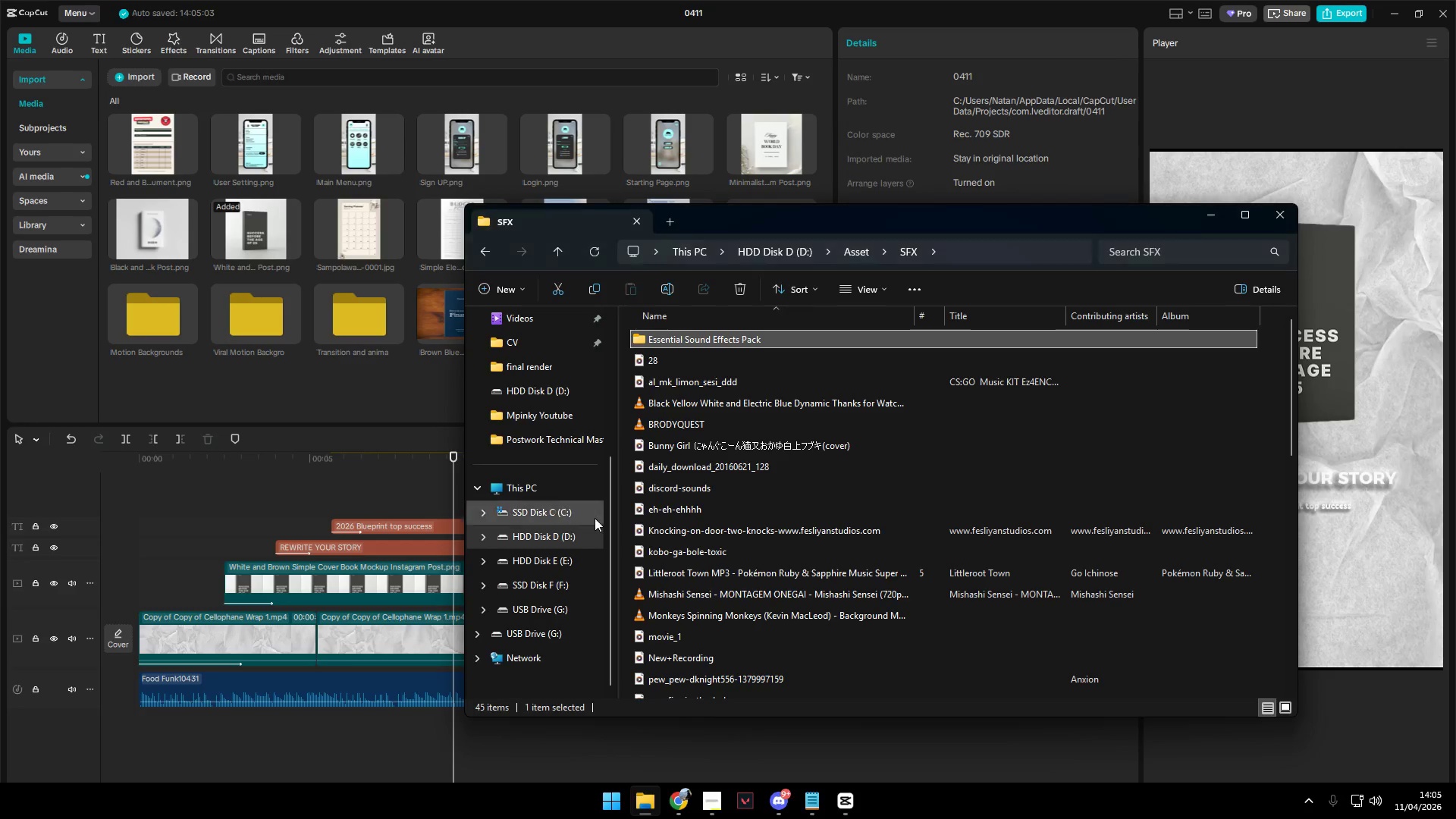 
scroll: coordinate [697, 529], scroll_direction: down, amount: 12.0
 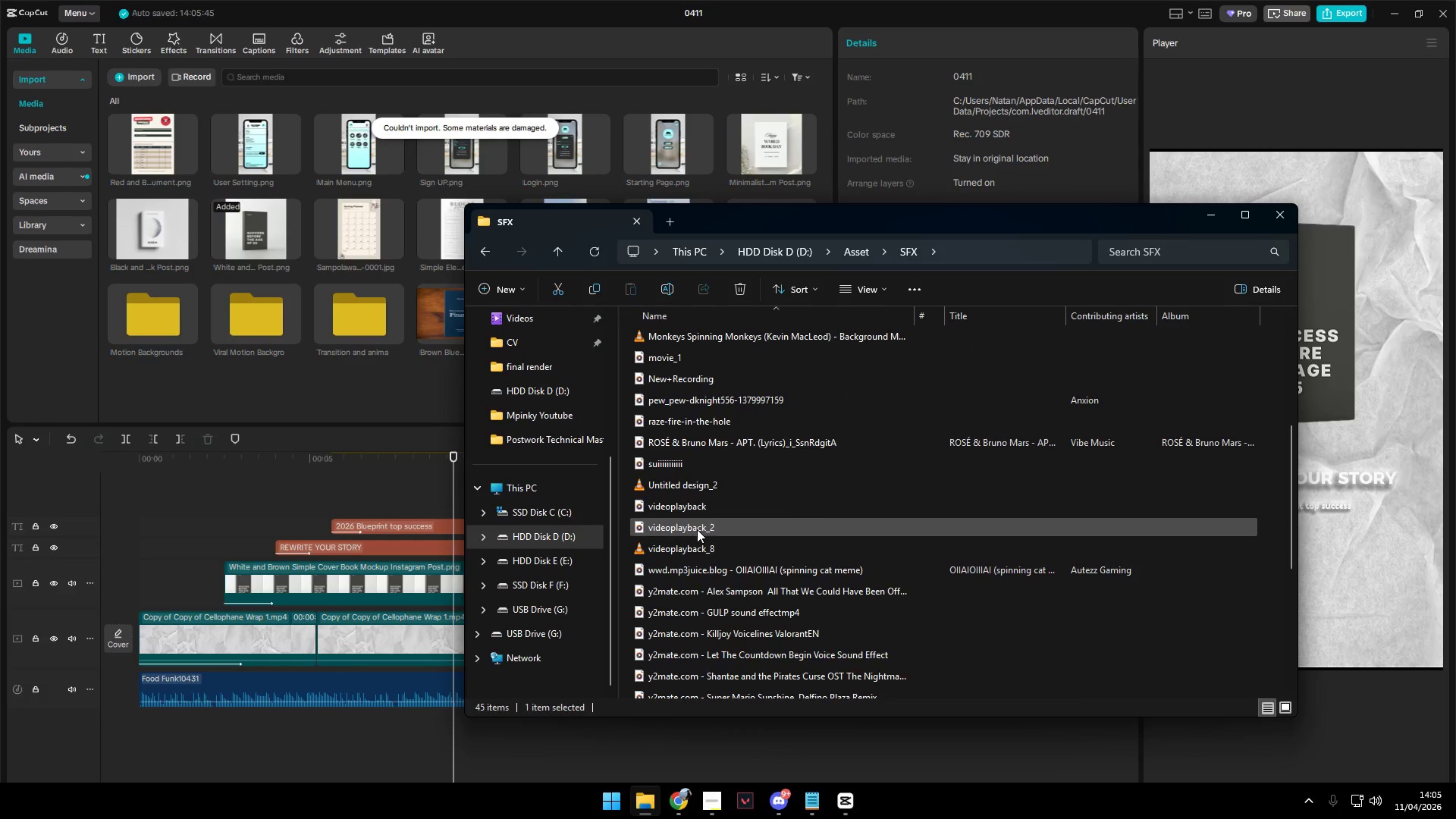 
scroll: coordinate [697, 529], scroll_direction: up, amount: 10.0
 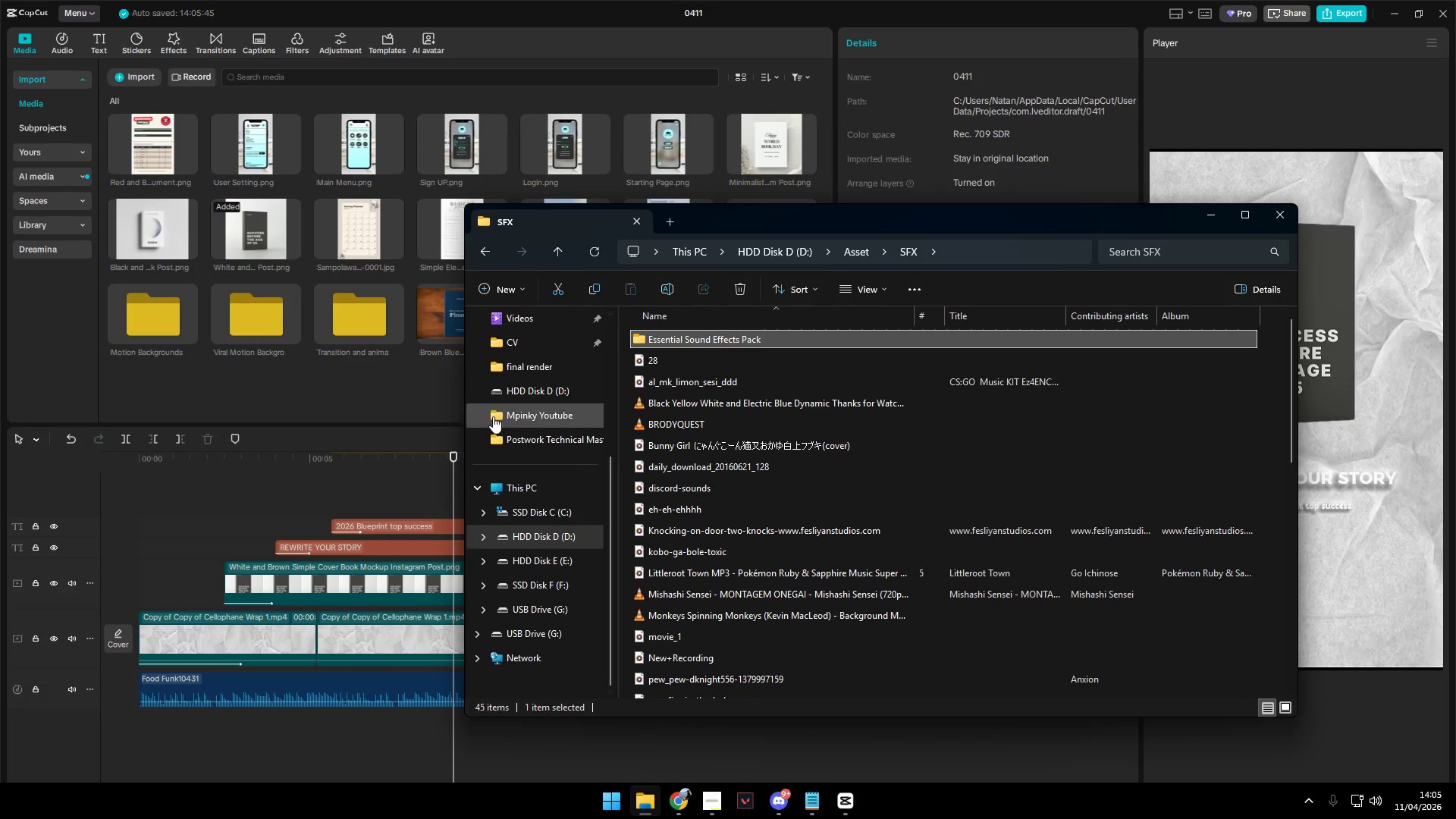 
left_click([413, 383])
 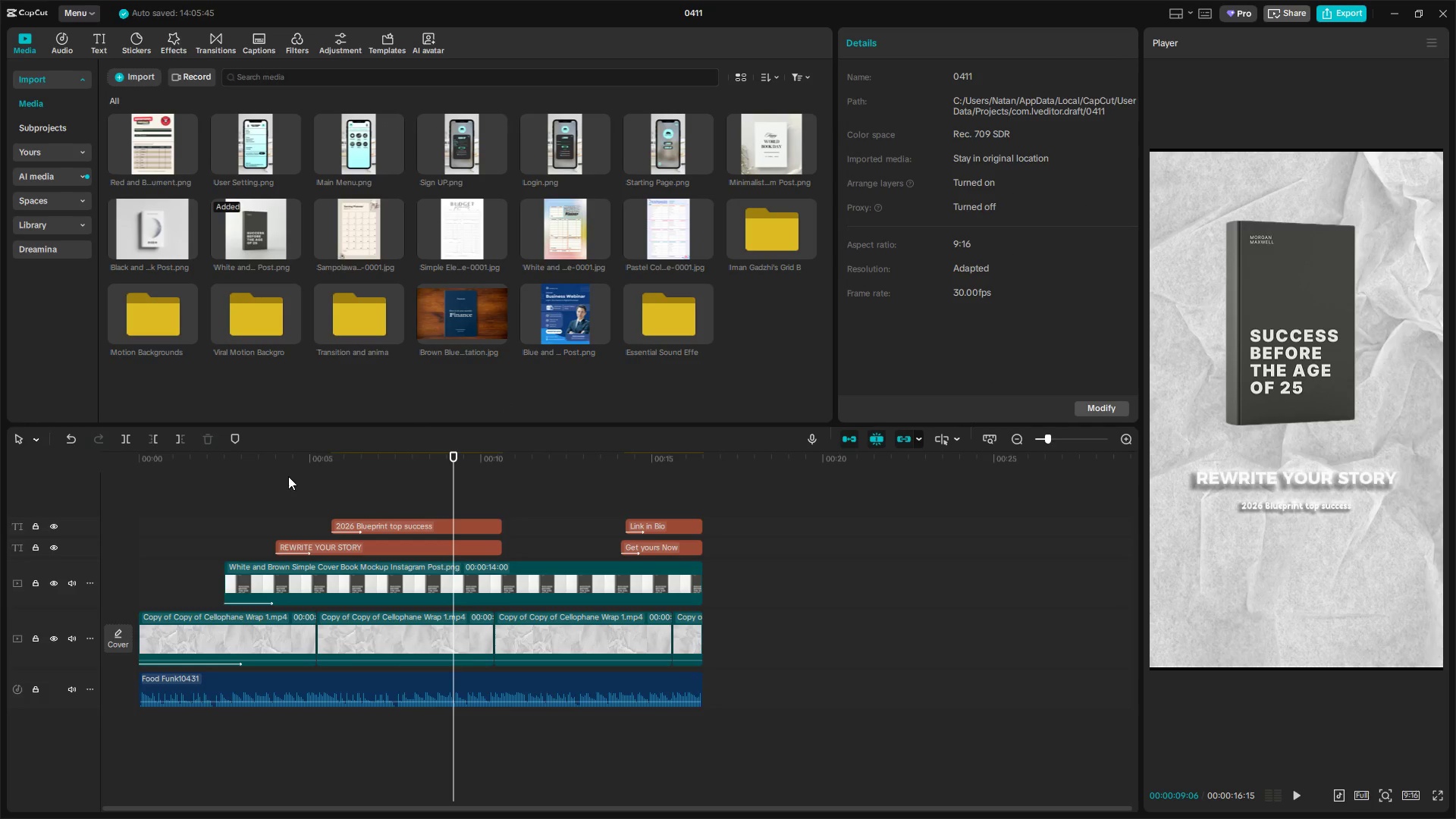 
left_click([224, 506])
 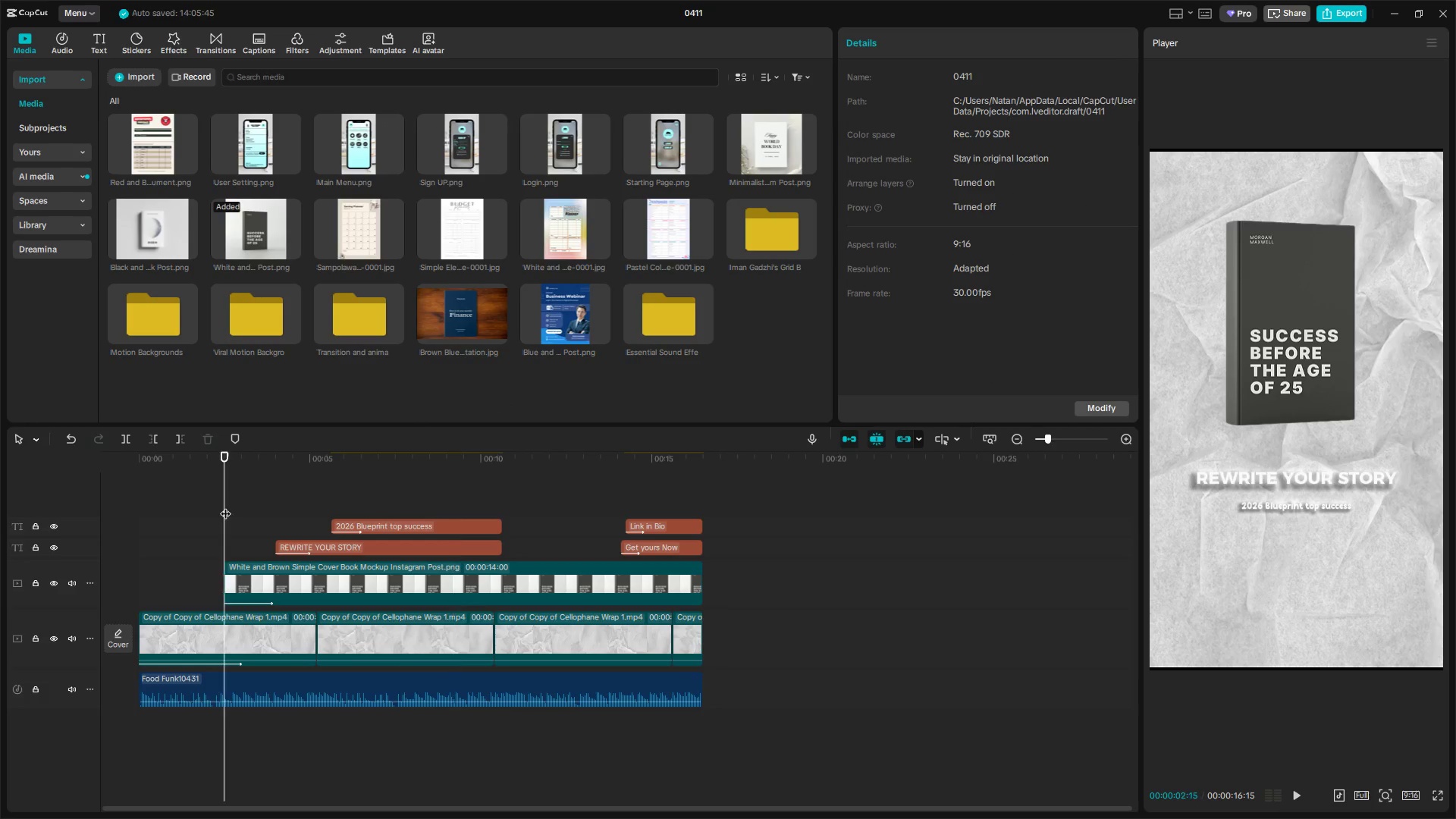 
left_click_drag(start_coordinate=[226, 507], to_coordinate=[0, 479])
 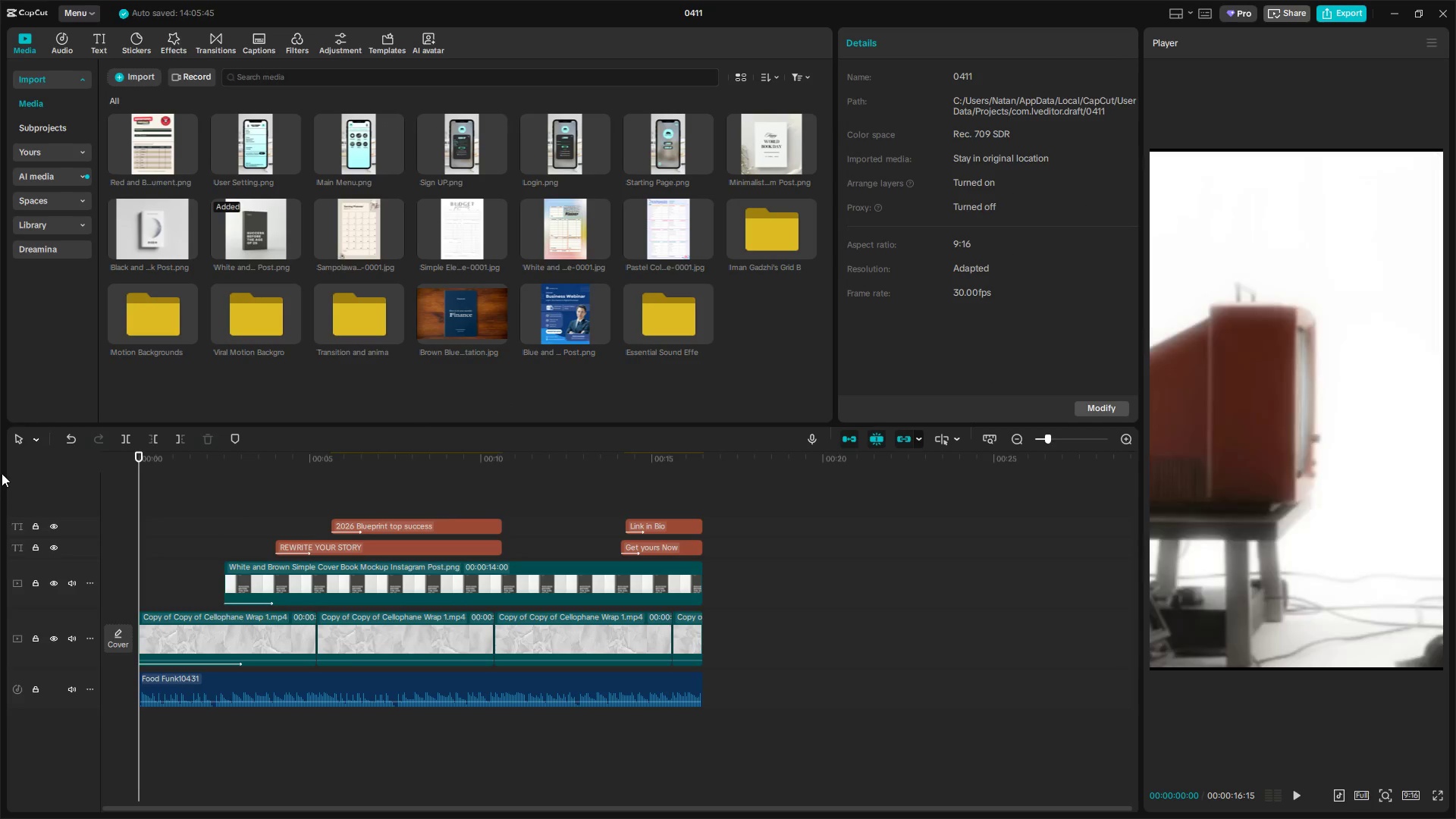 
key(Space)
 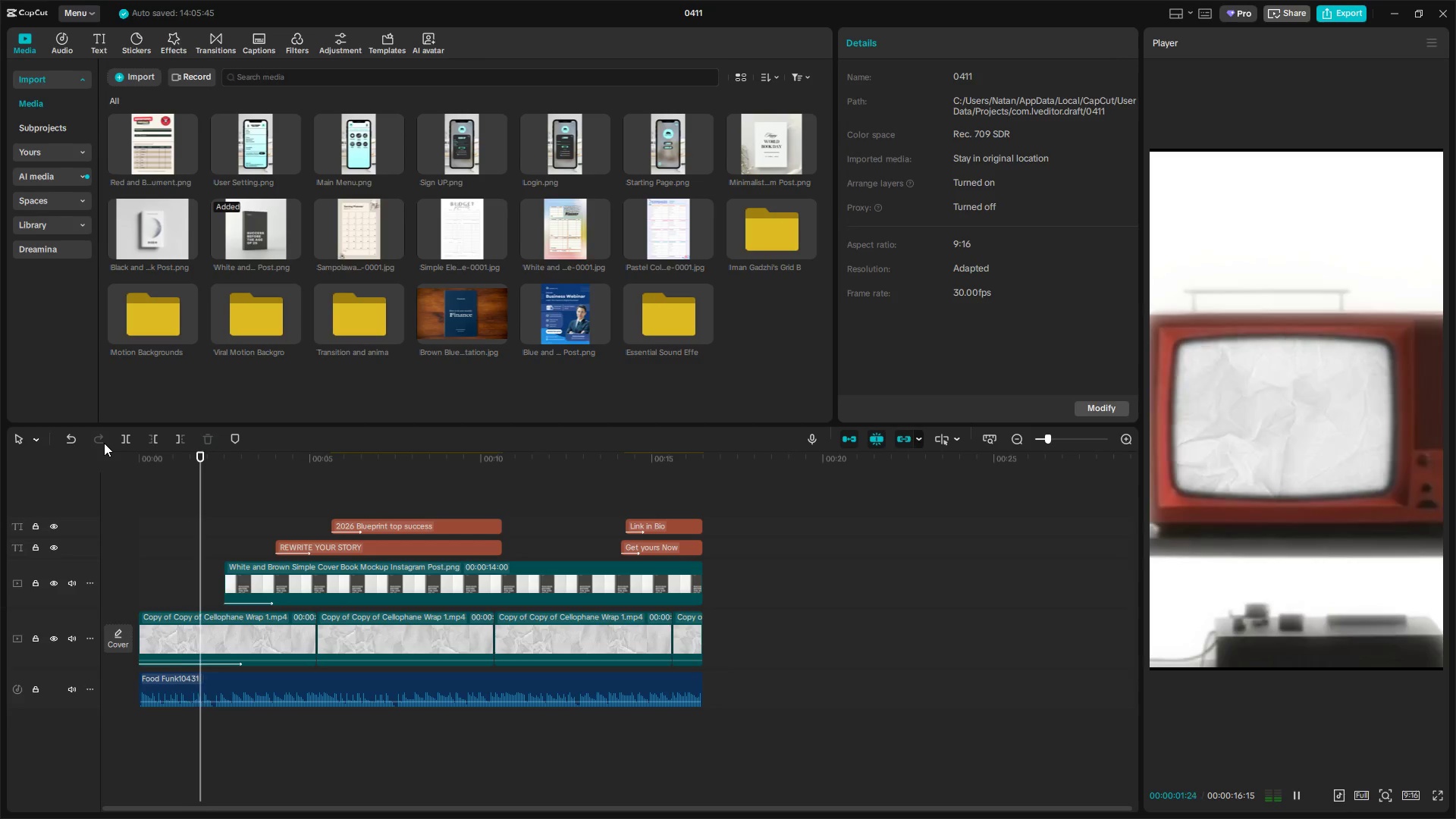 
key(Space)
 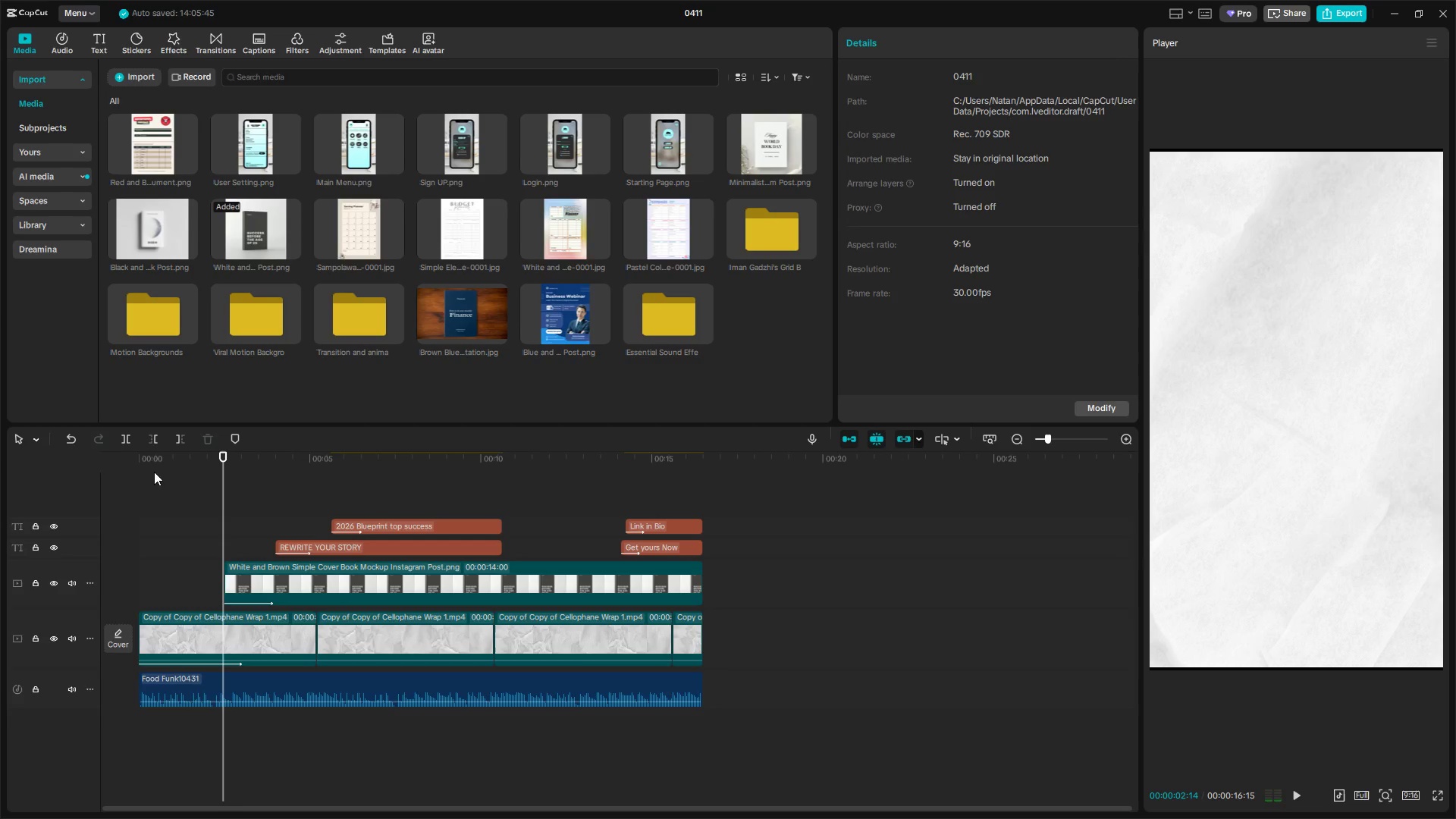 
left_click([166, 494])
 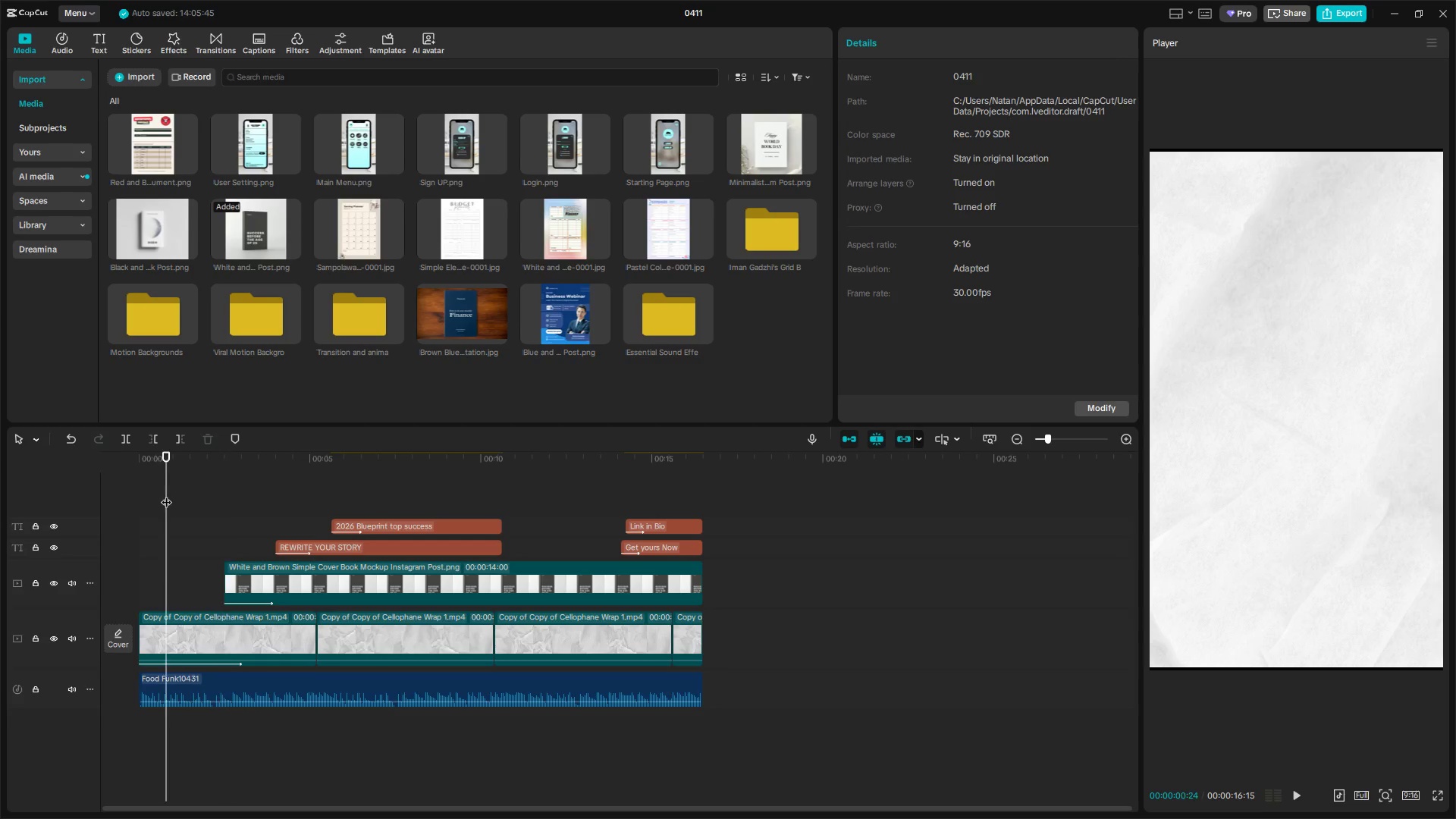 
left_click_drag(start_coordinate=[166, 494], to_coordinate=[11, 479])
 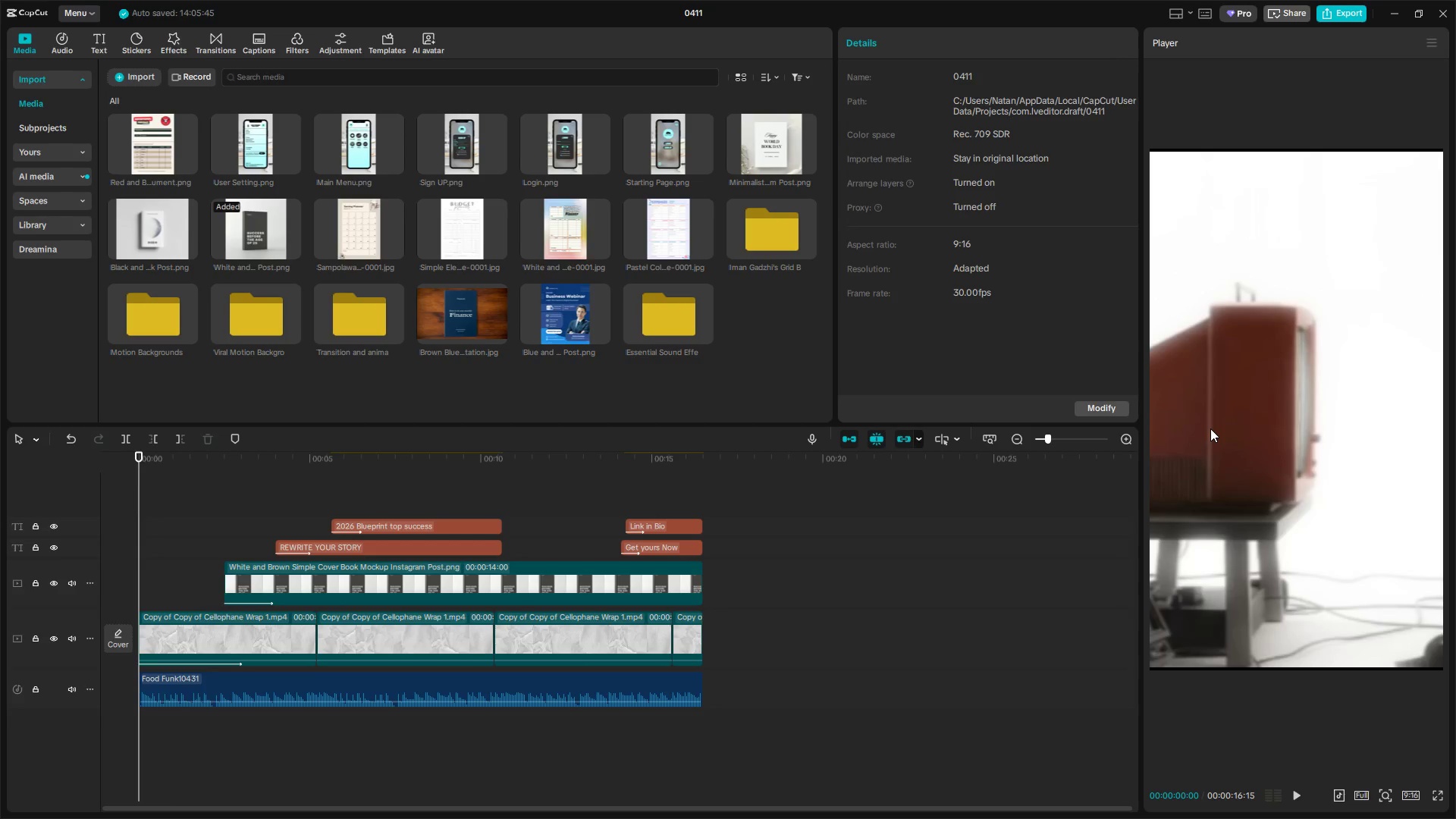 
key(Space)
 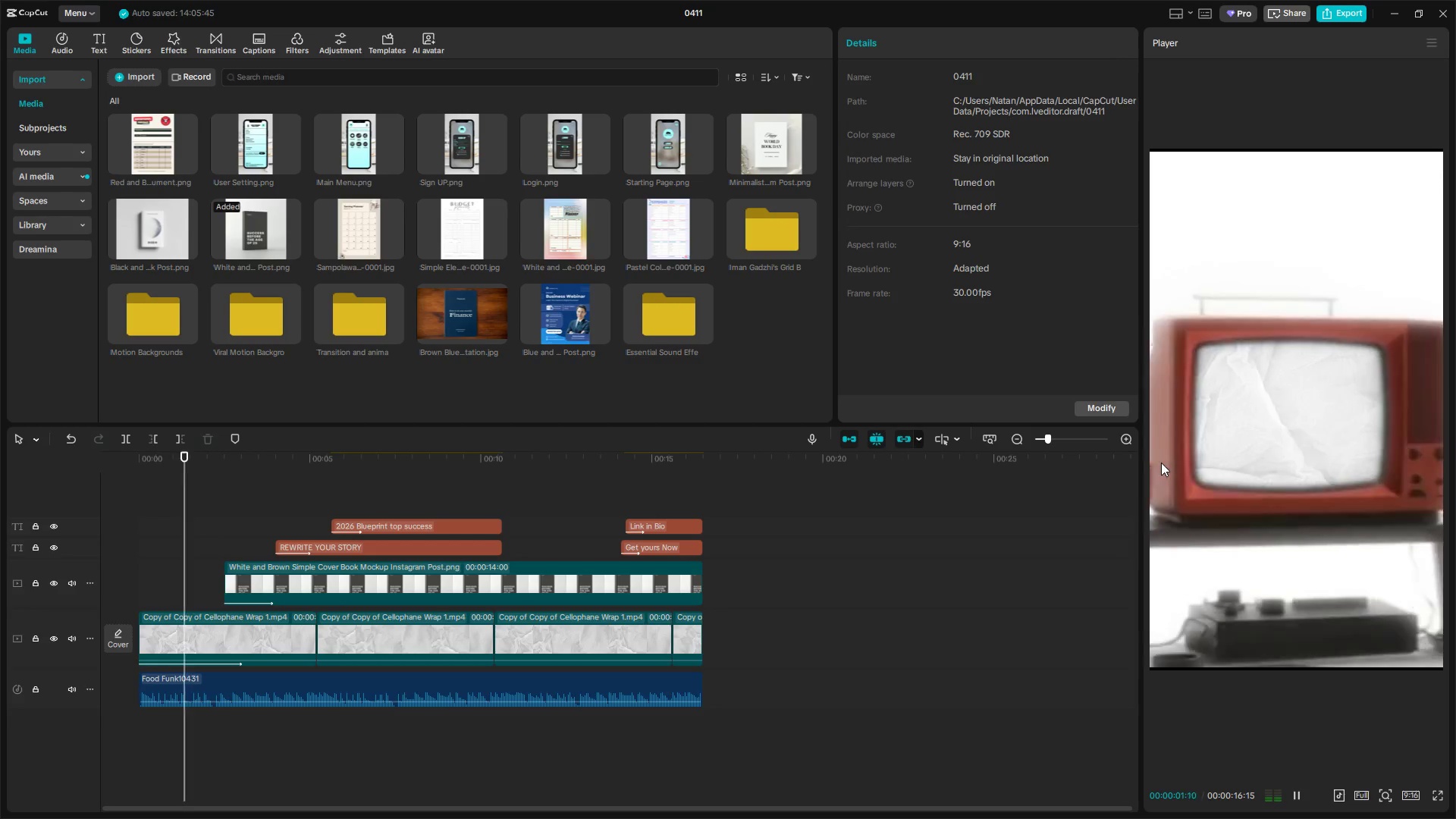 
key(Space)
 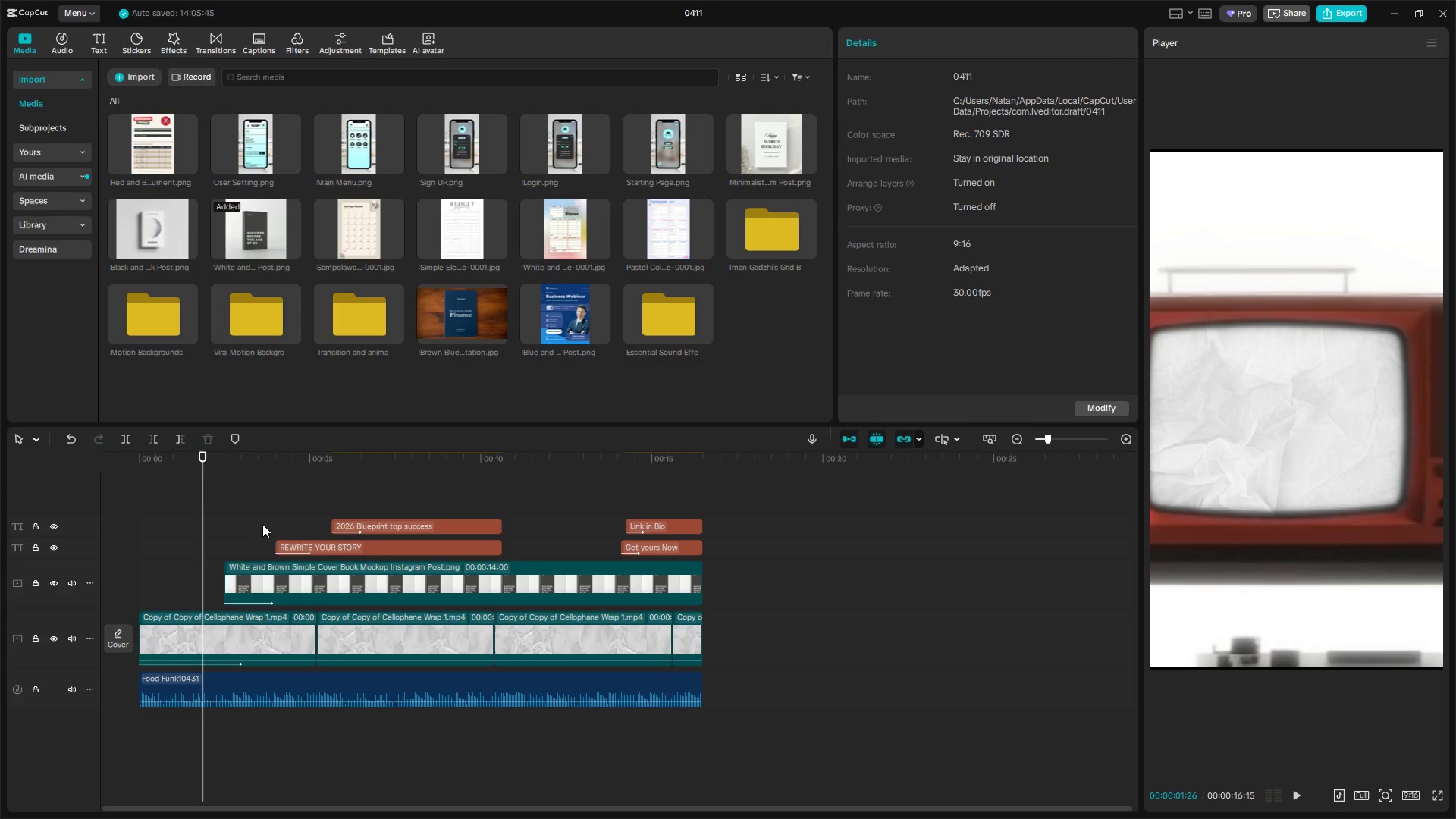 
left_click_drag(start_coordinate=[201, 525], to_coordinate=[196, 525])
 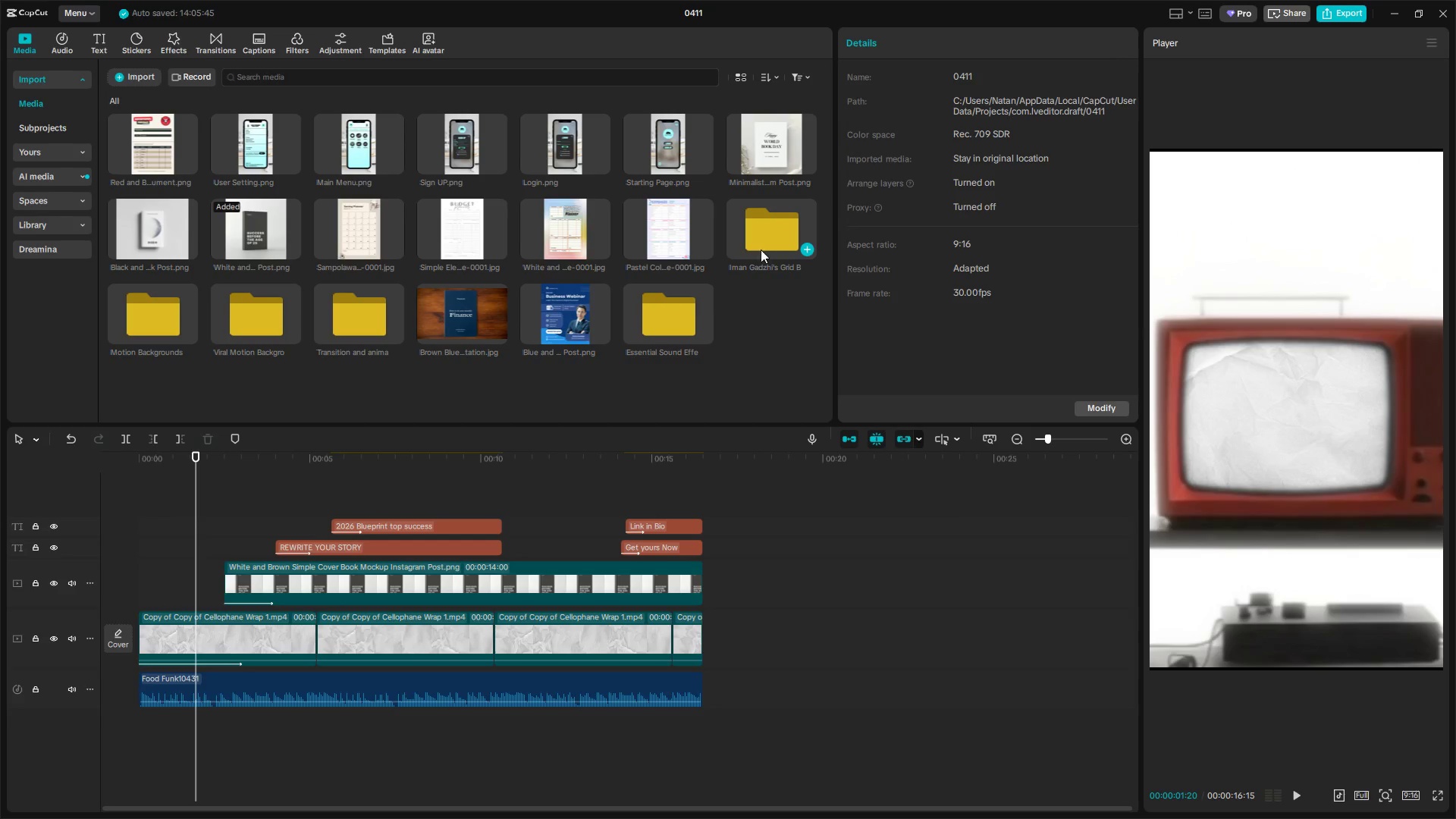 
double_click([682, 311])
 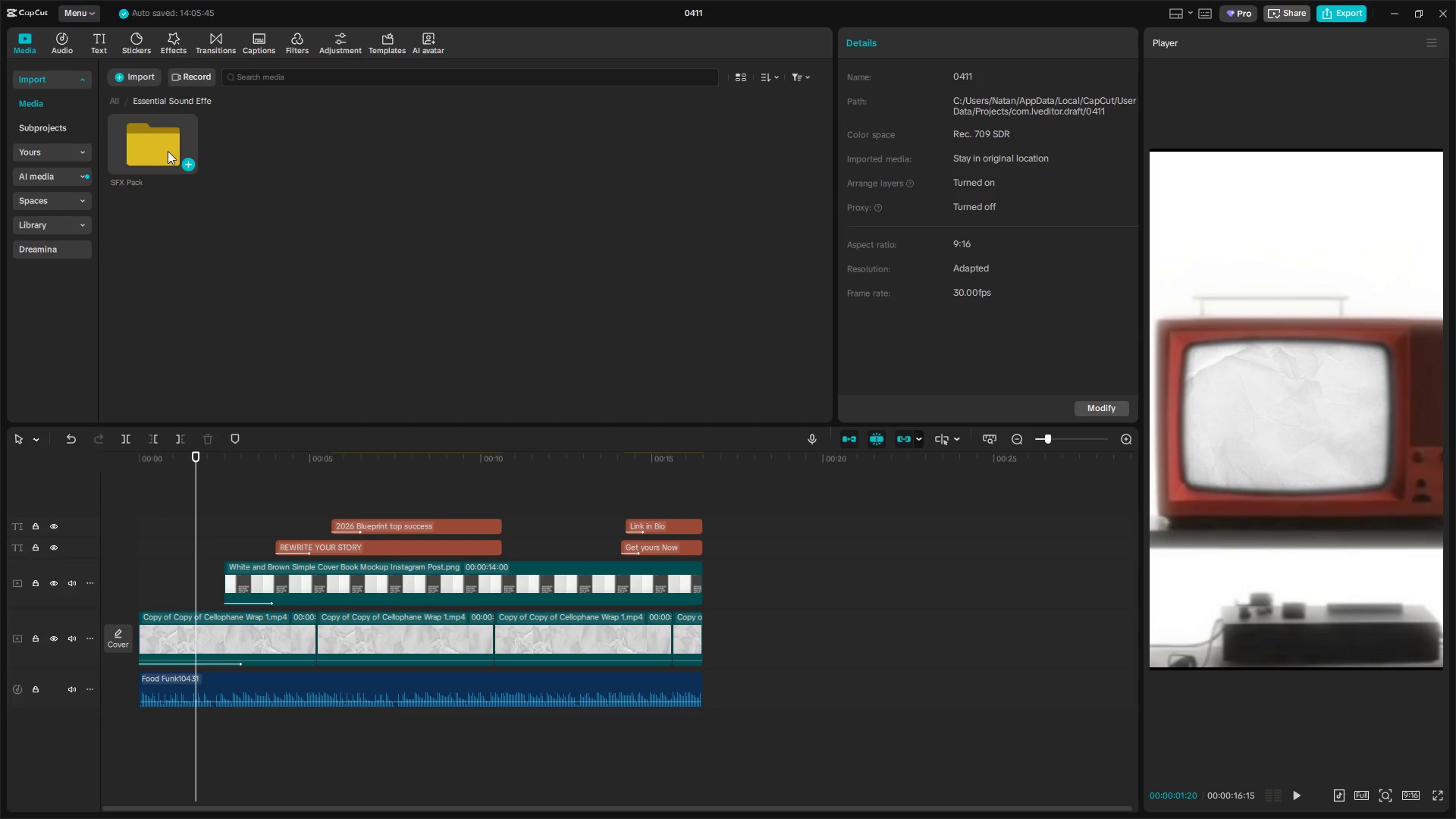 
double_click([165, 149])
 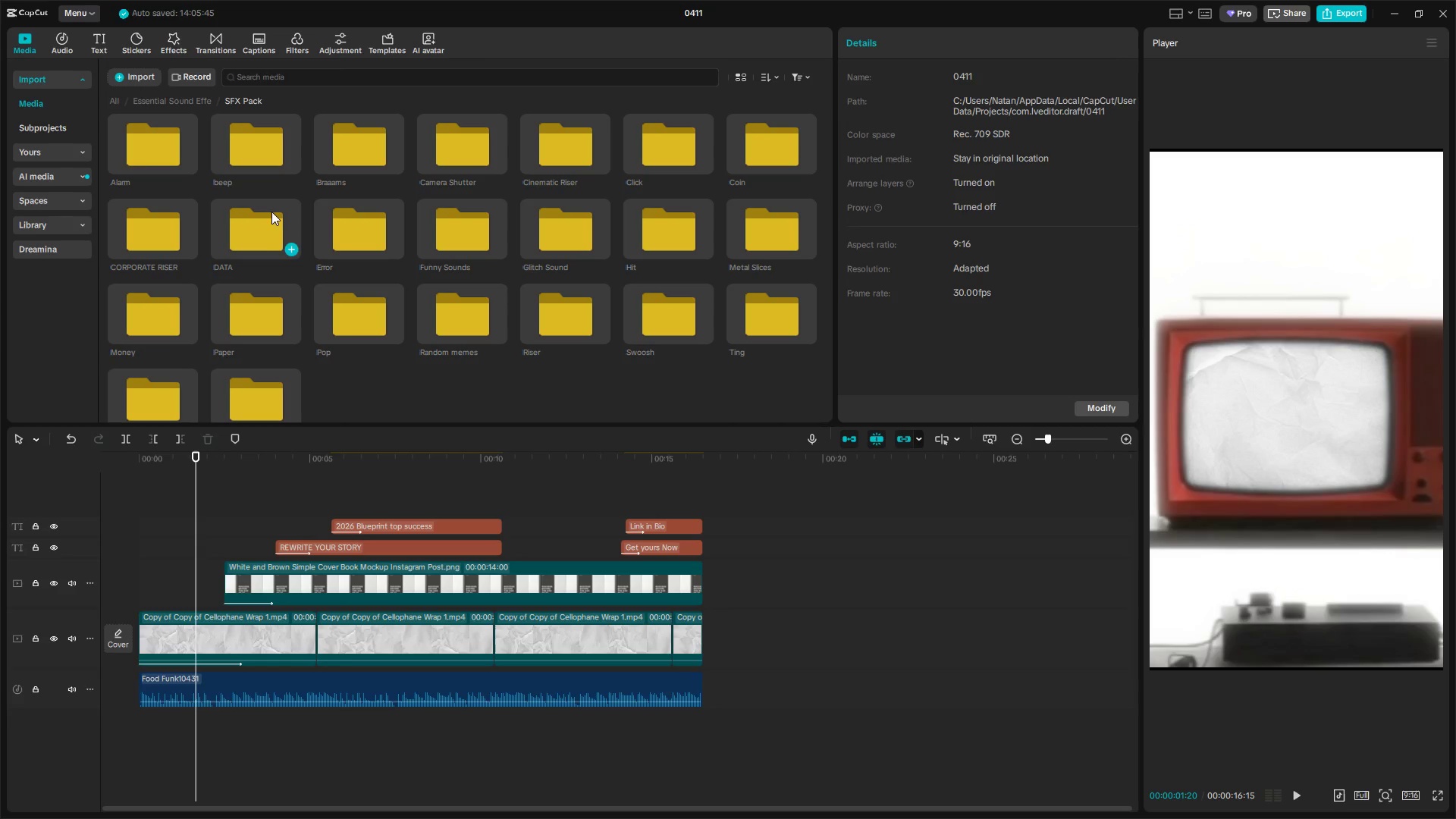 
scroll: coordinate [223, 340], scroll_direction: down, amount: 3.0
 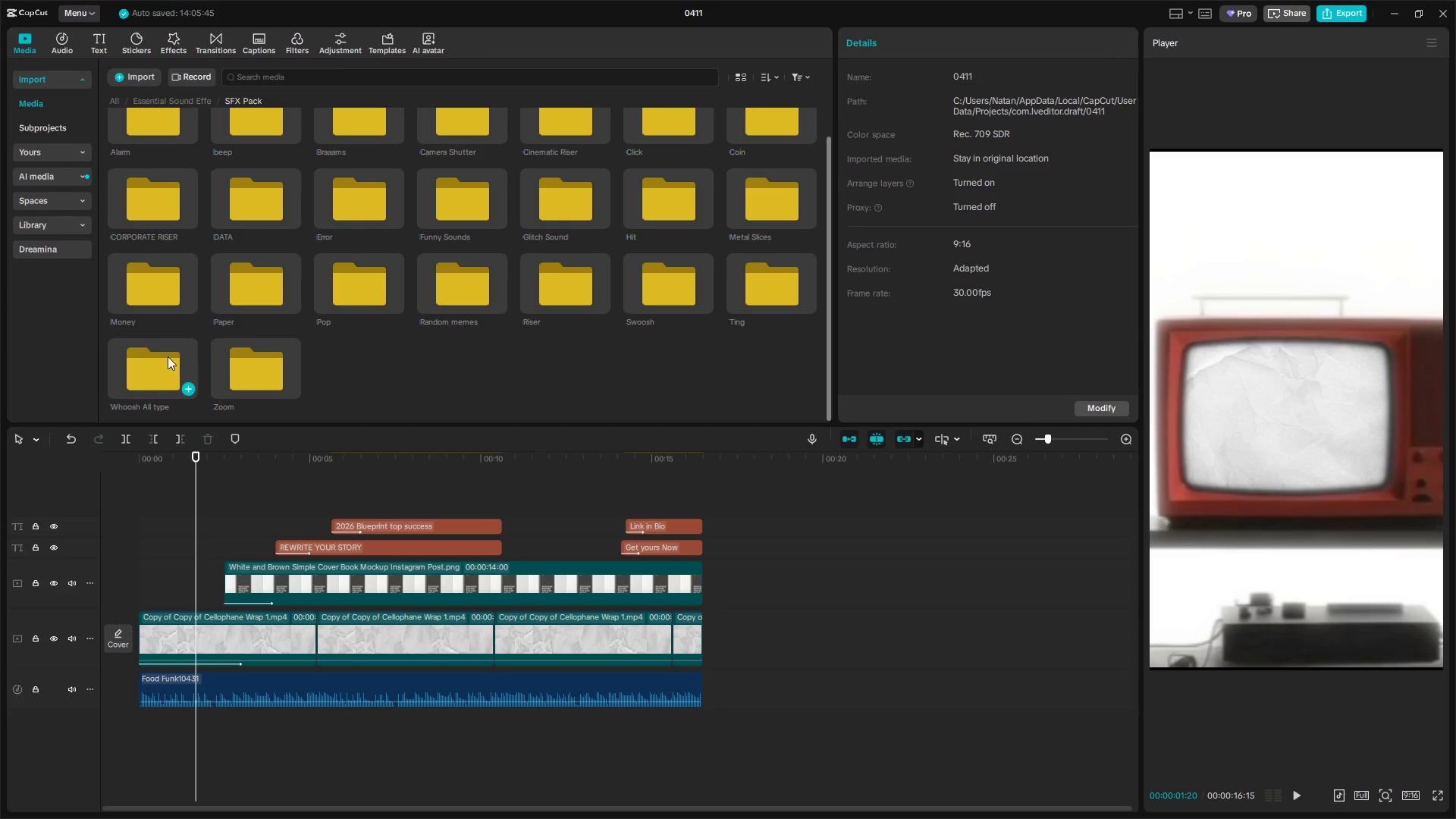 
double_click([158, 364])
 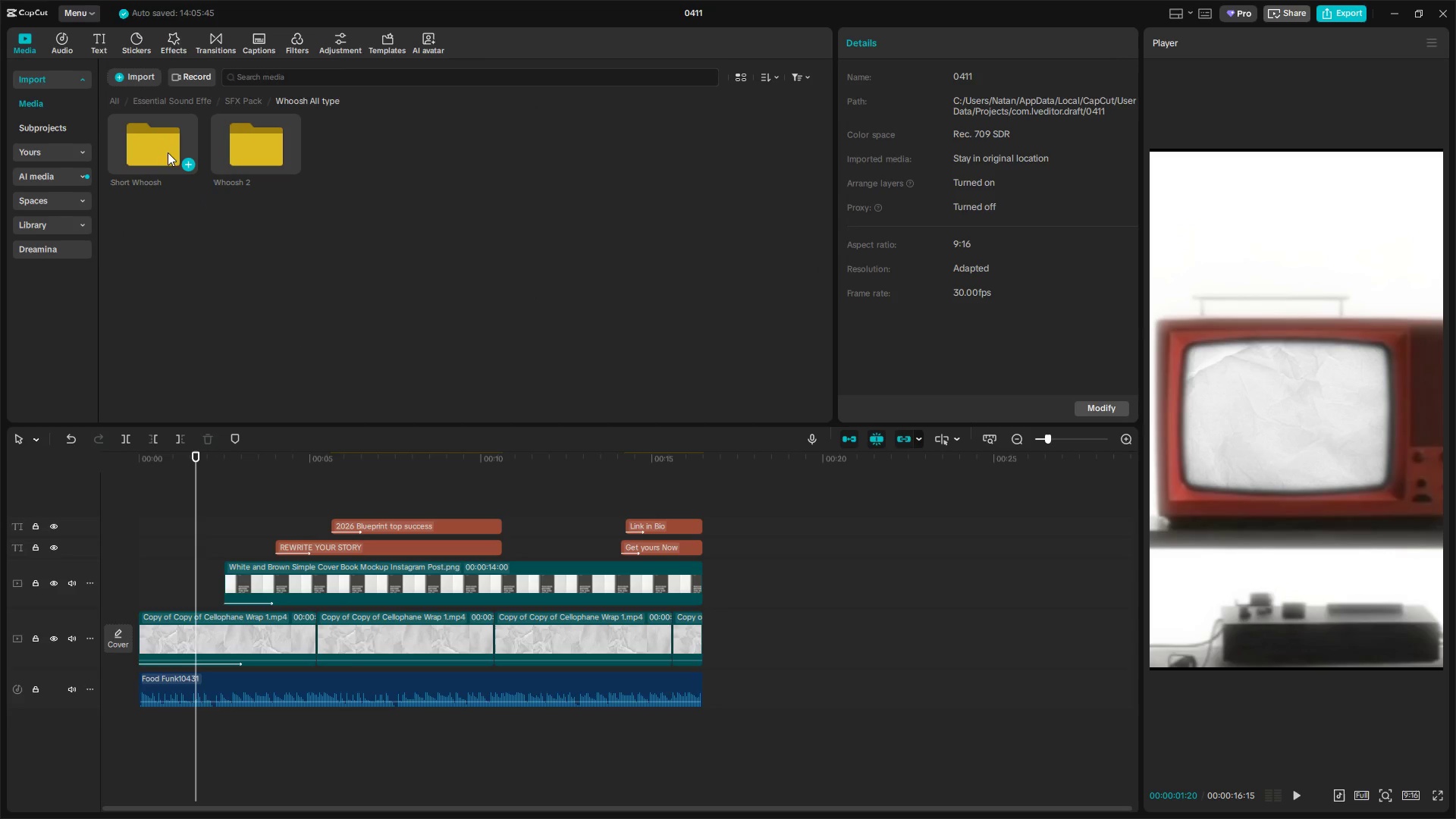 
double_click([165, 151])
 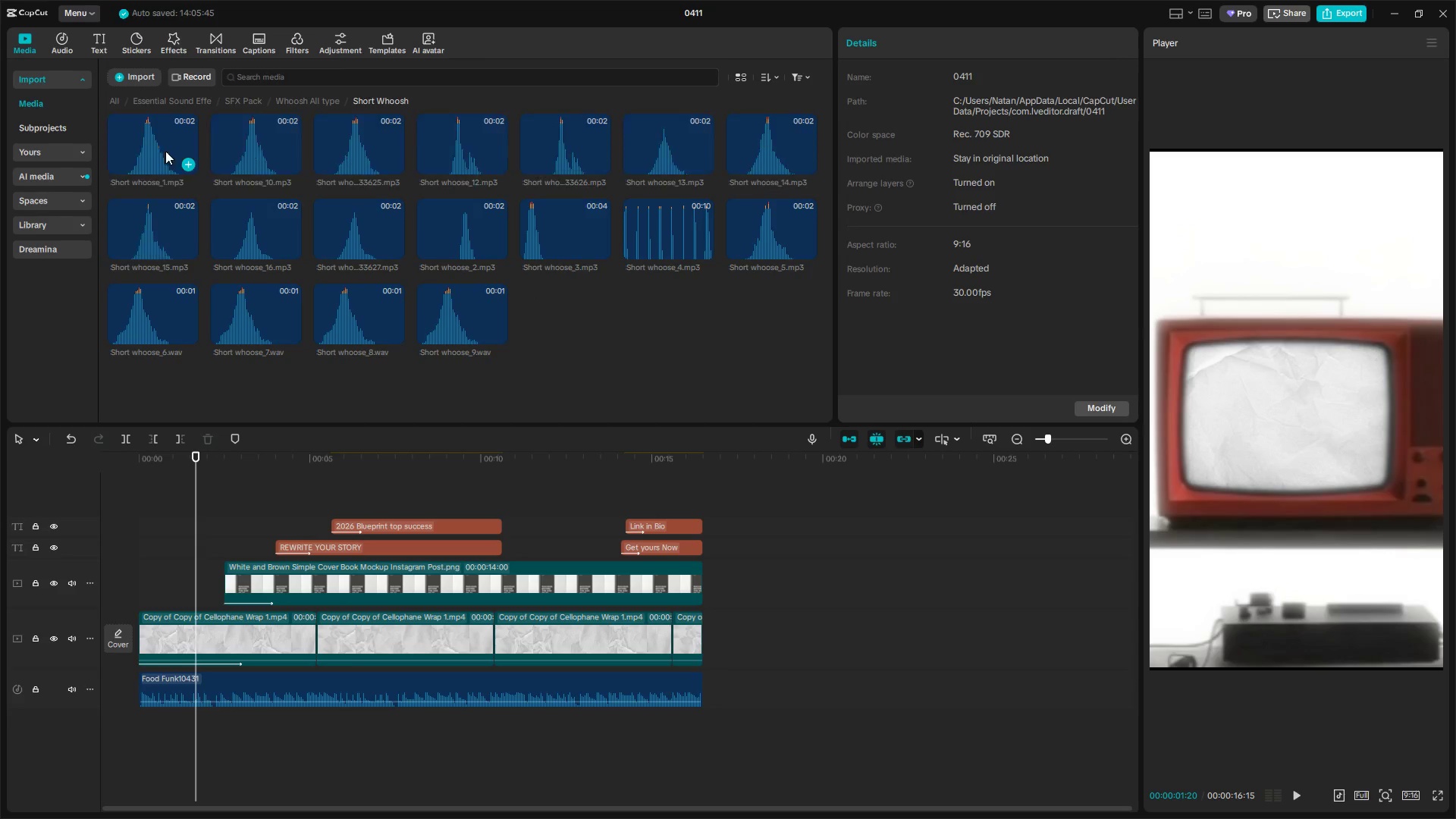 
left_click([165, 151])
 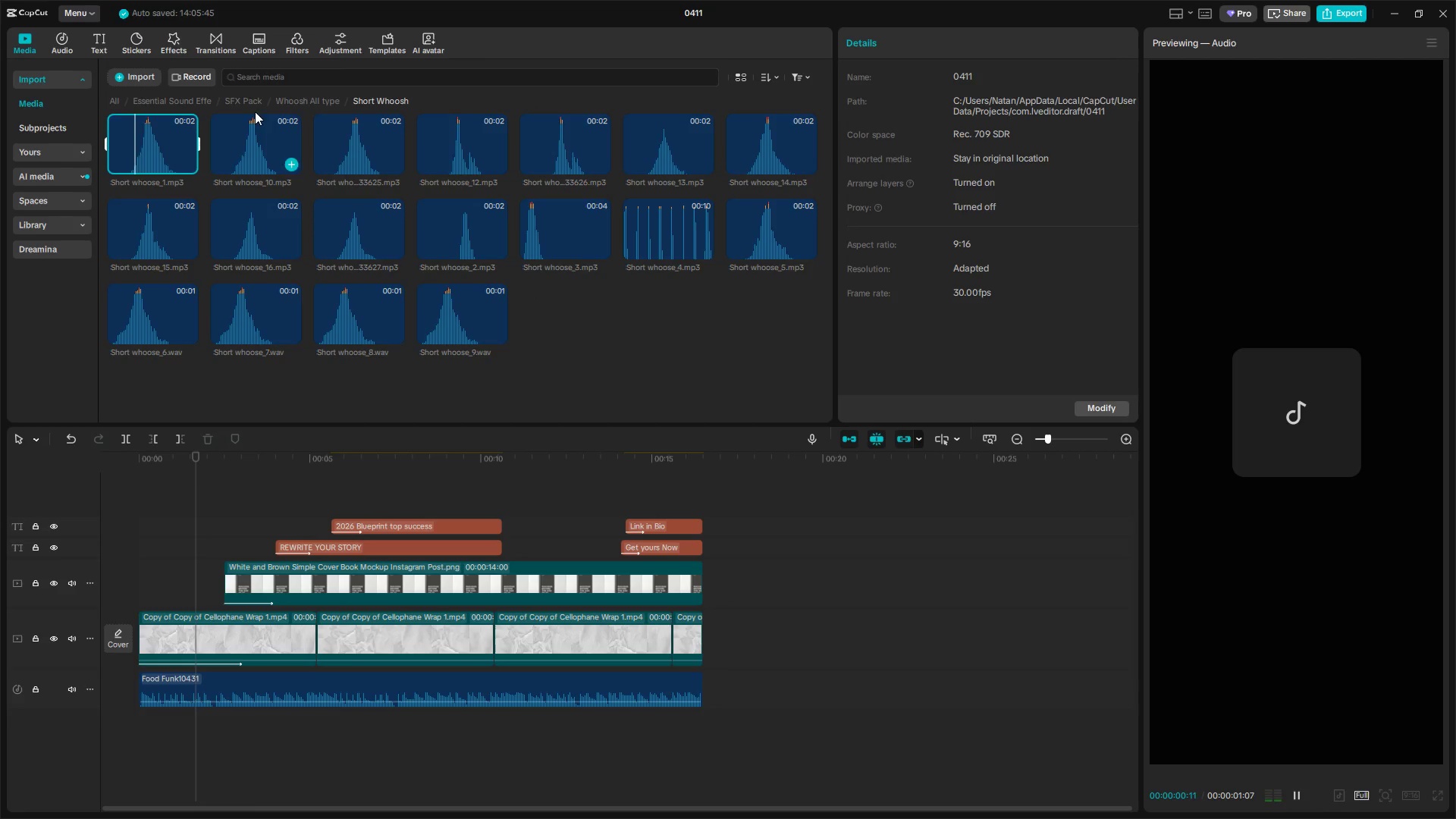 
left_click([300, 102])
 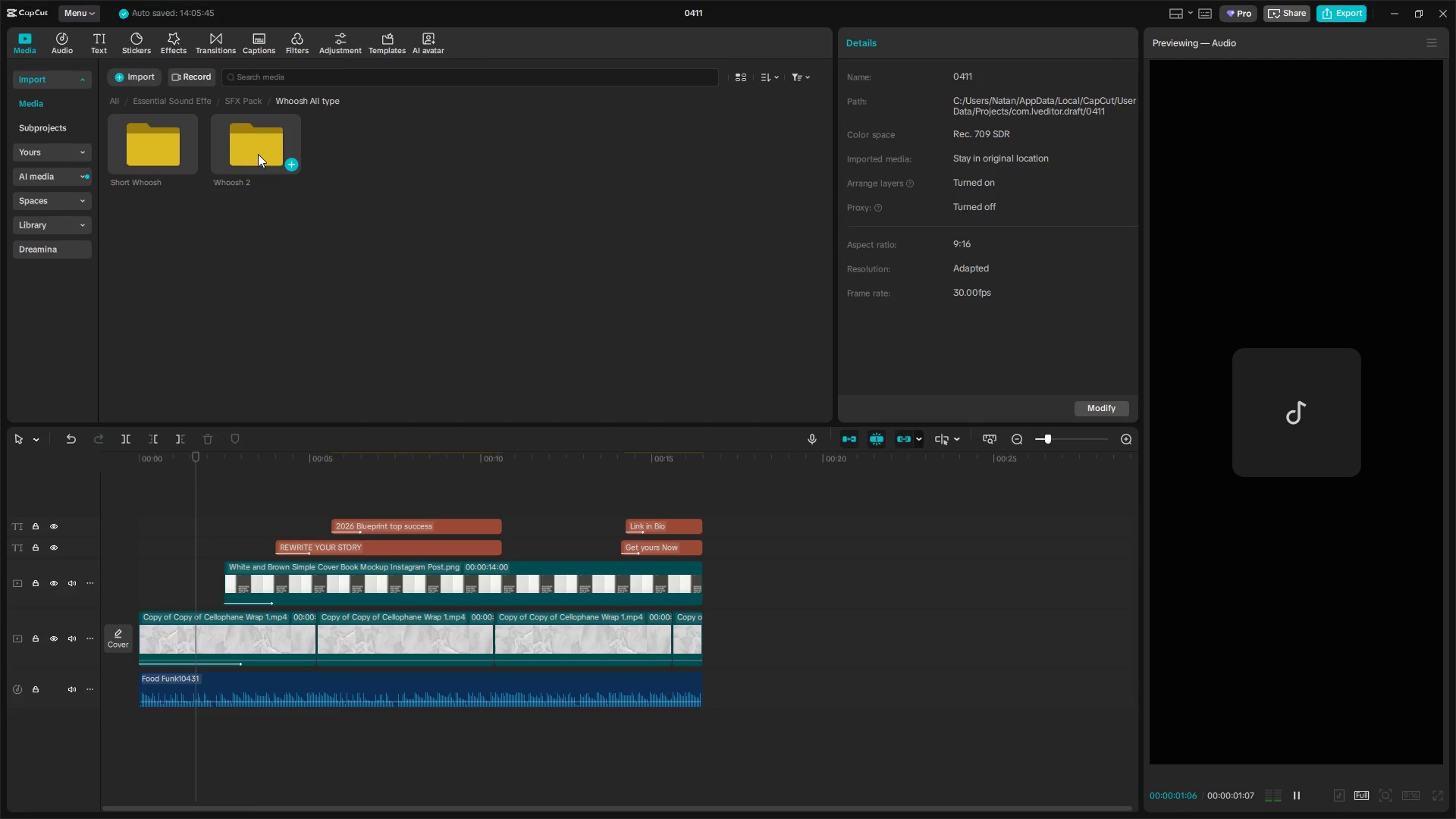 
double_click([256, 140])
 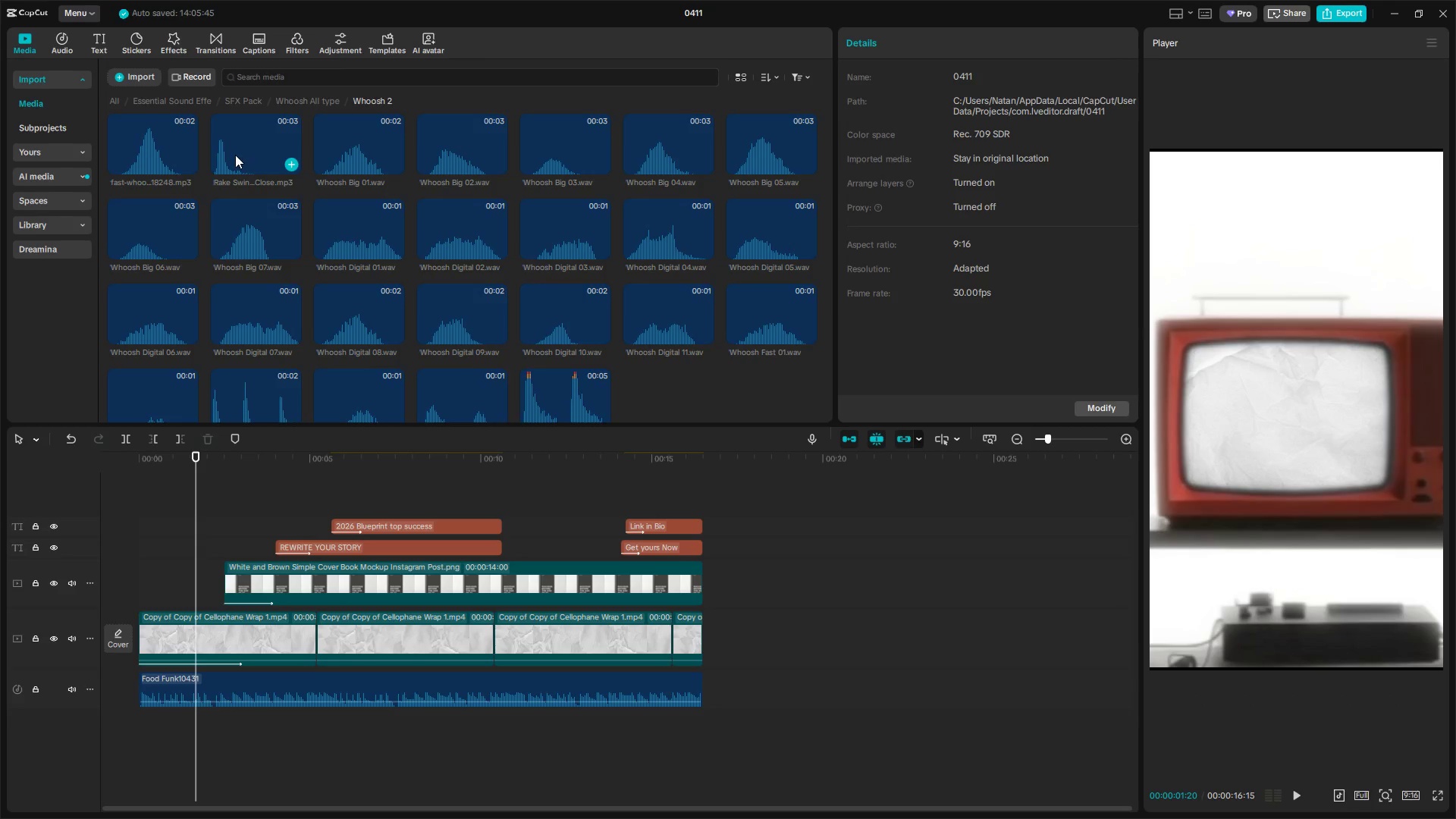 
left_click([130, 152])
 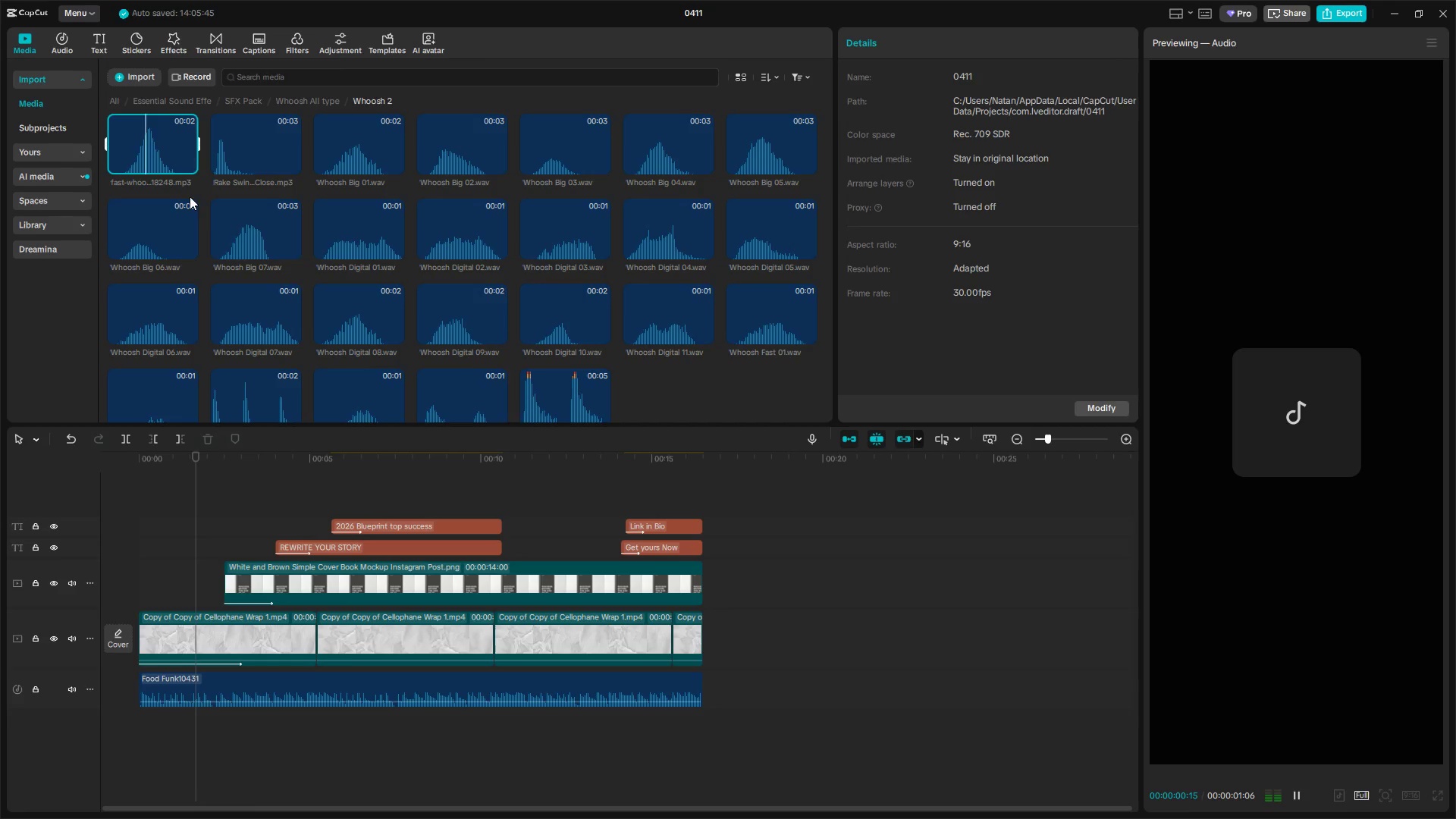 
left_click([253, 235])
 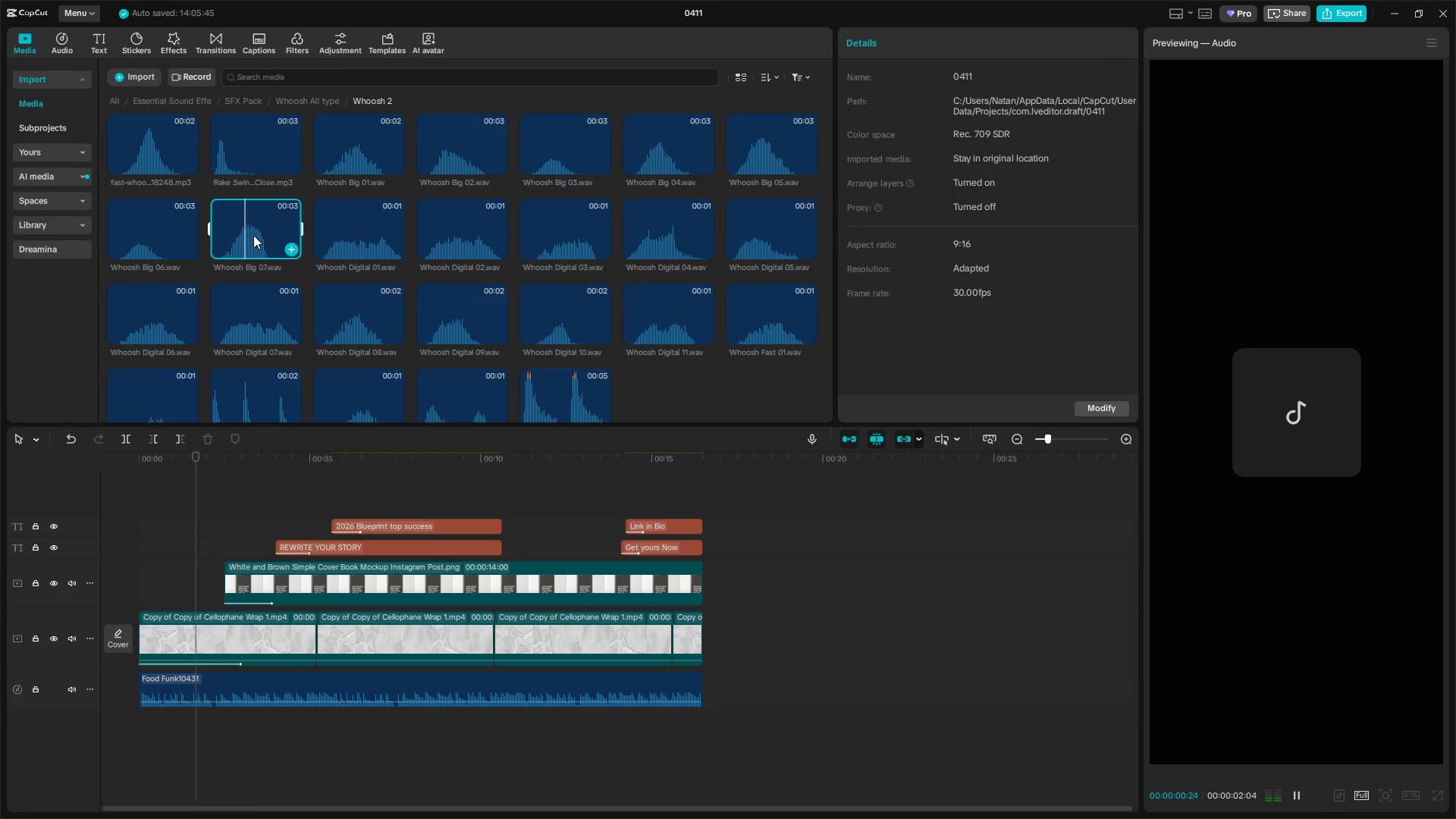 
left_click([381, 249])
 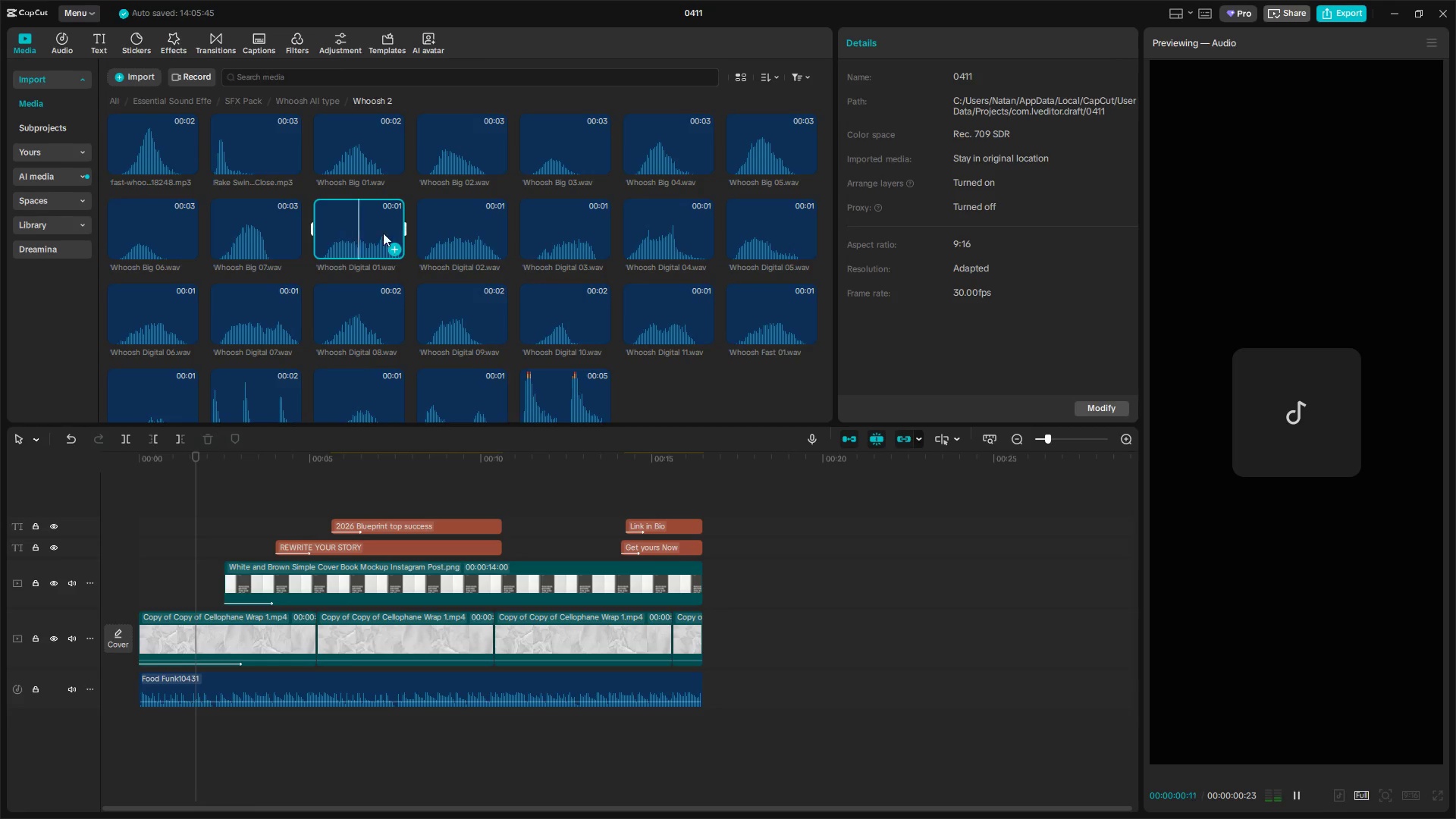 
left_click([362, 150])
 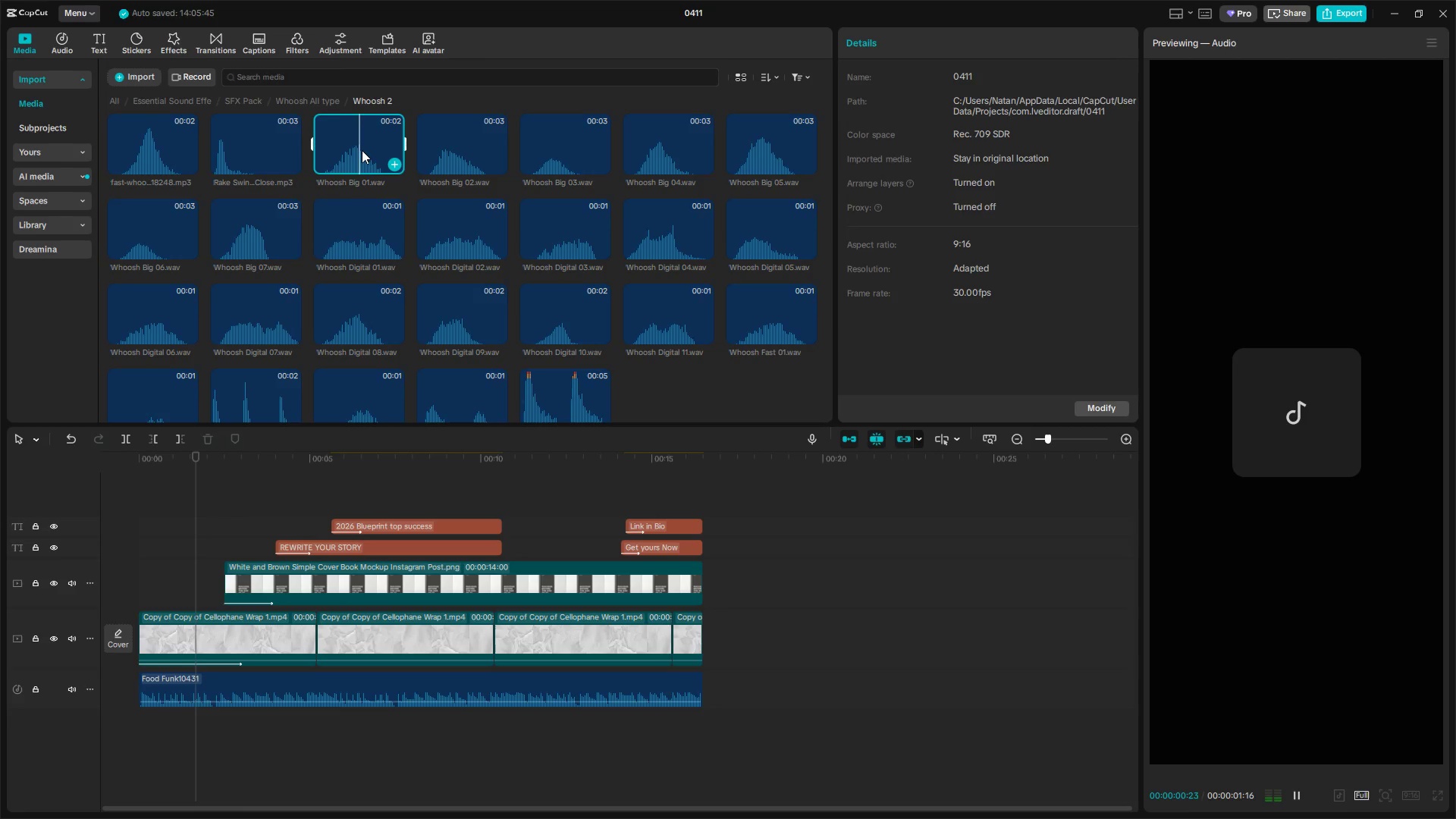 
left_click([479, 160])
 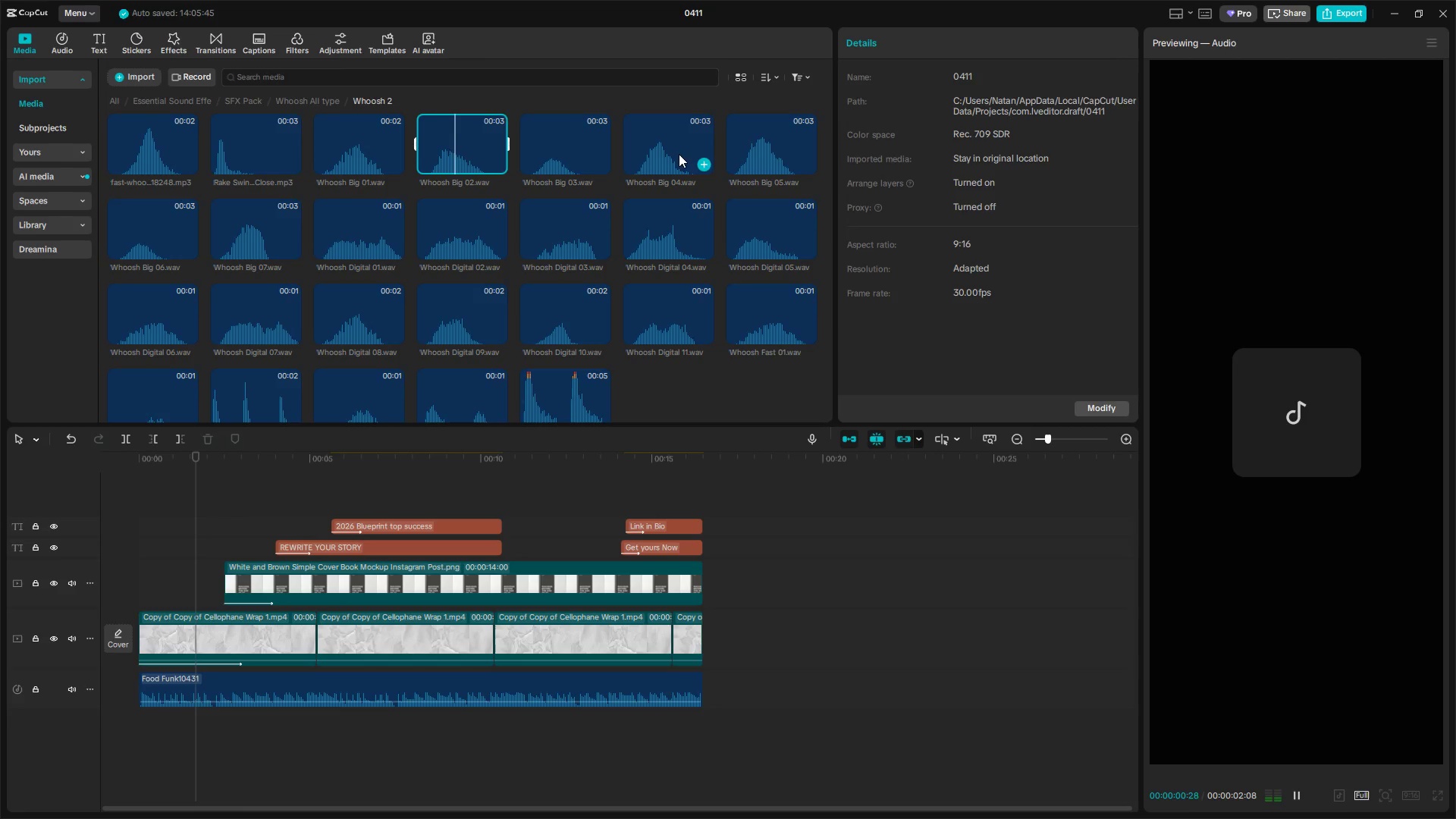 
left_click([676, 154])
 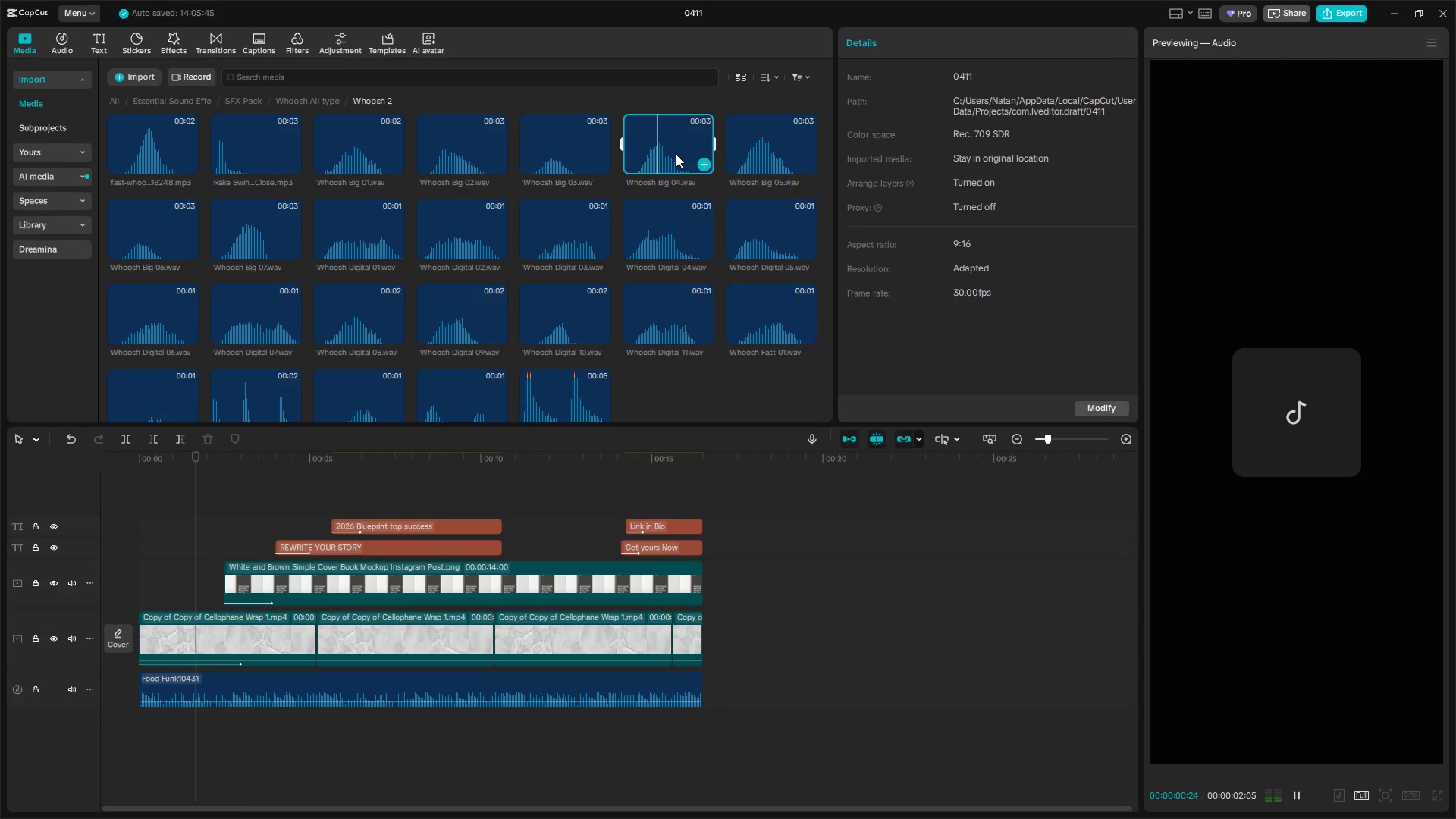 
left_click([770, 161])
 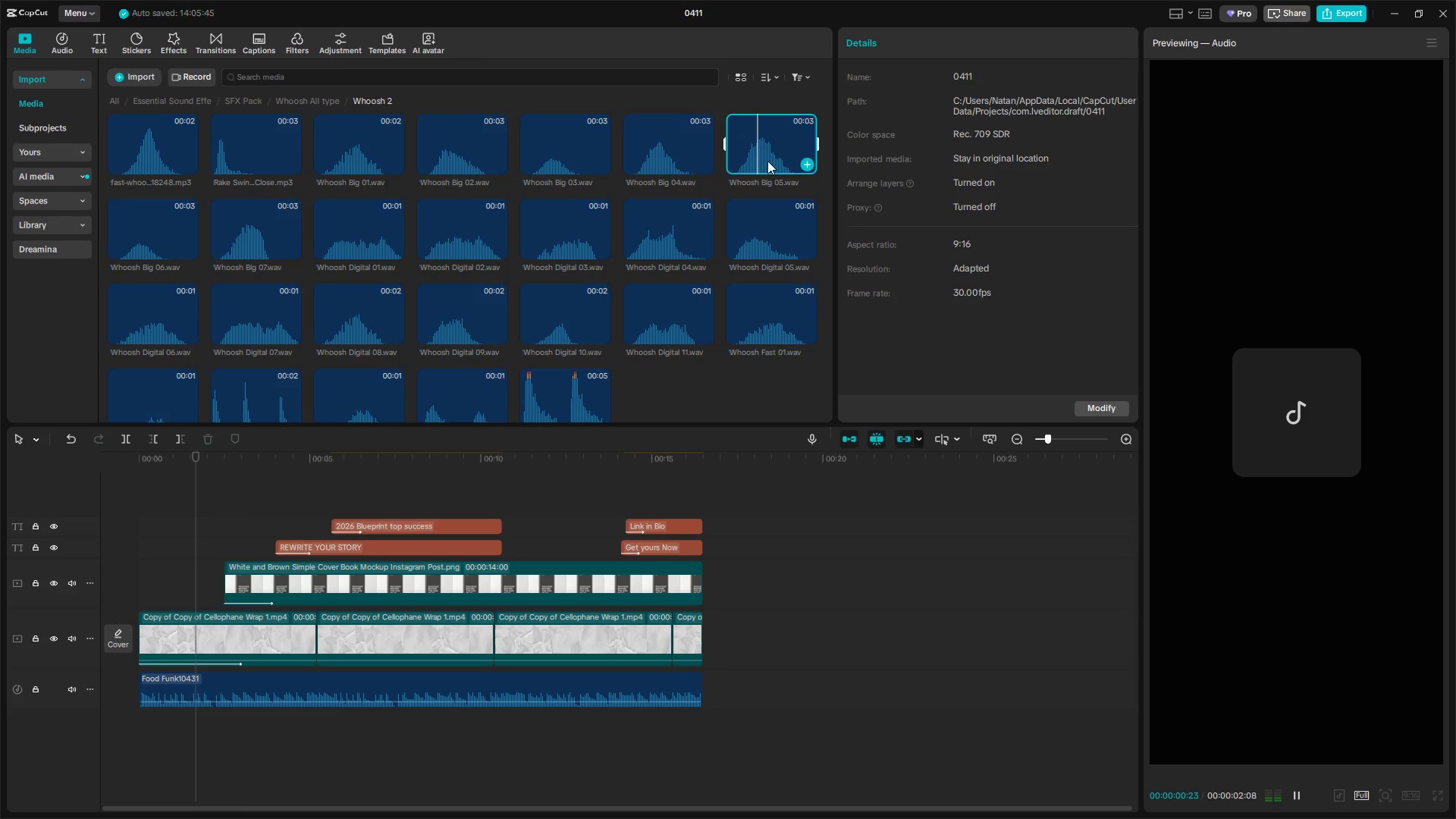 
left_click([237, 143])
 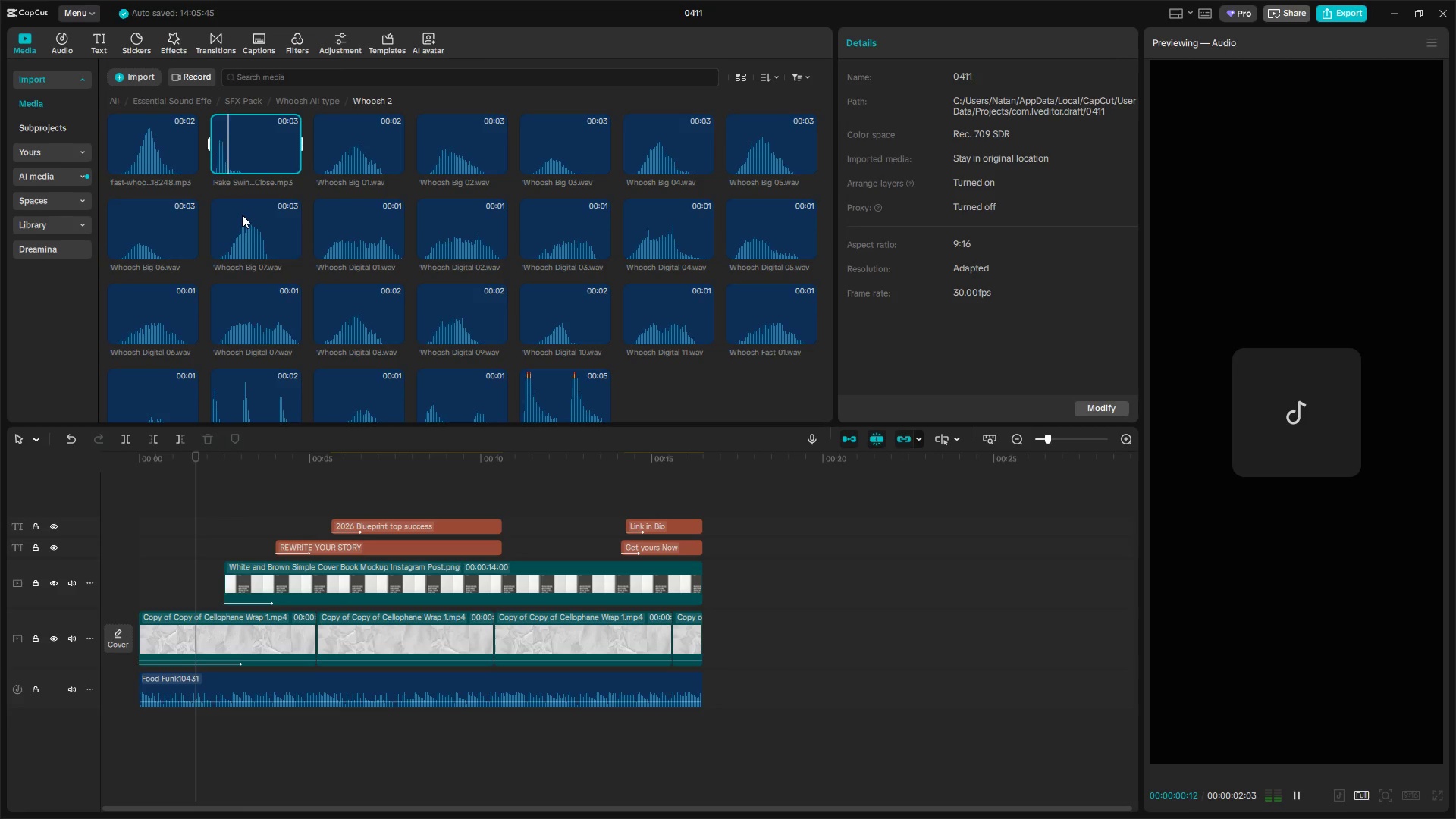 
left_click([236, 321])
 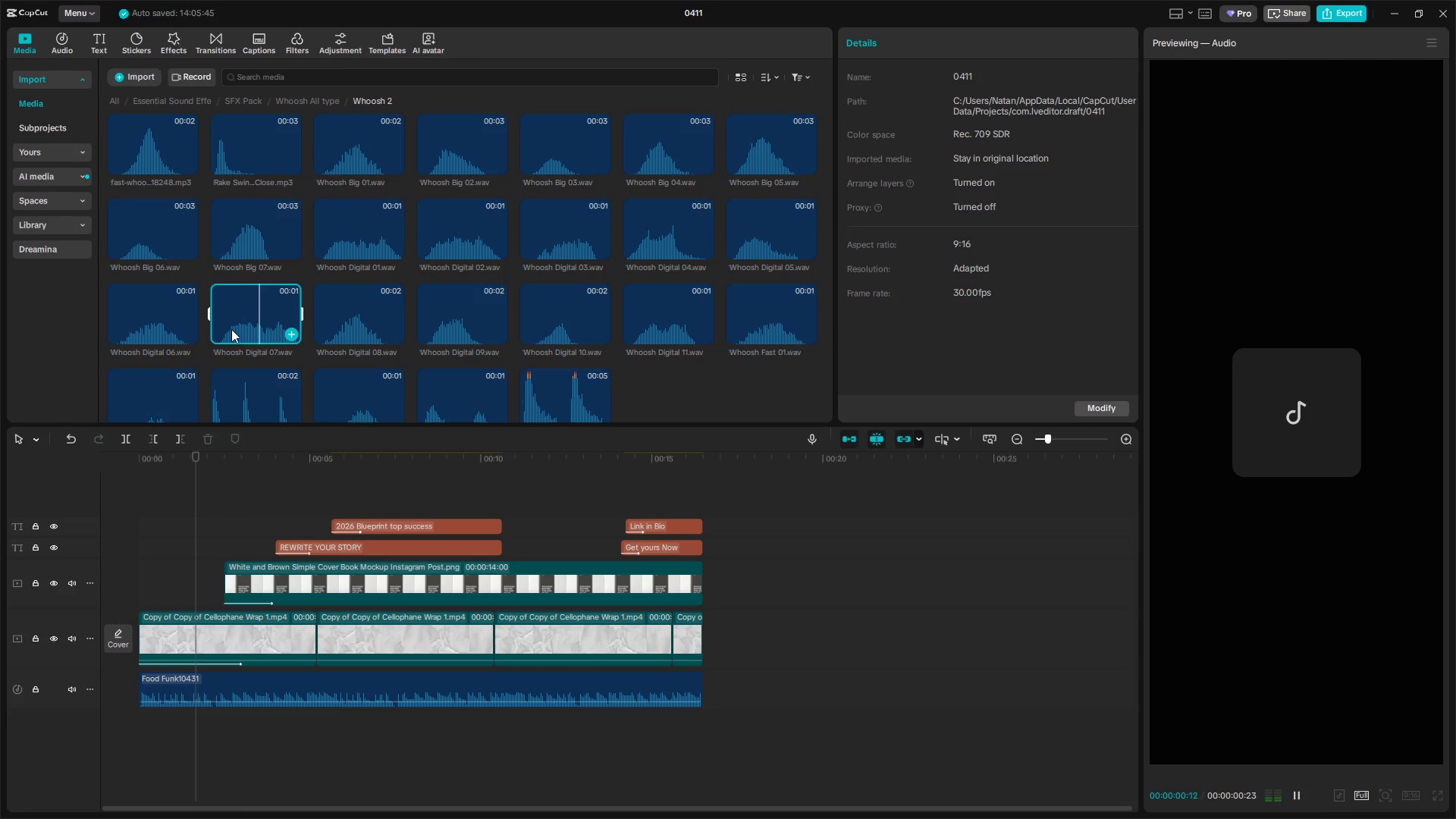 
left_click([160, 327])
 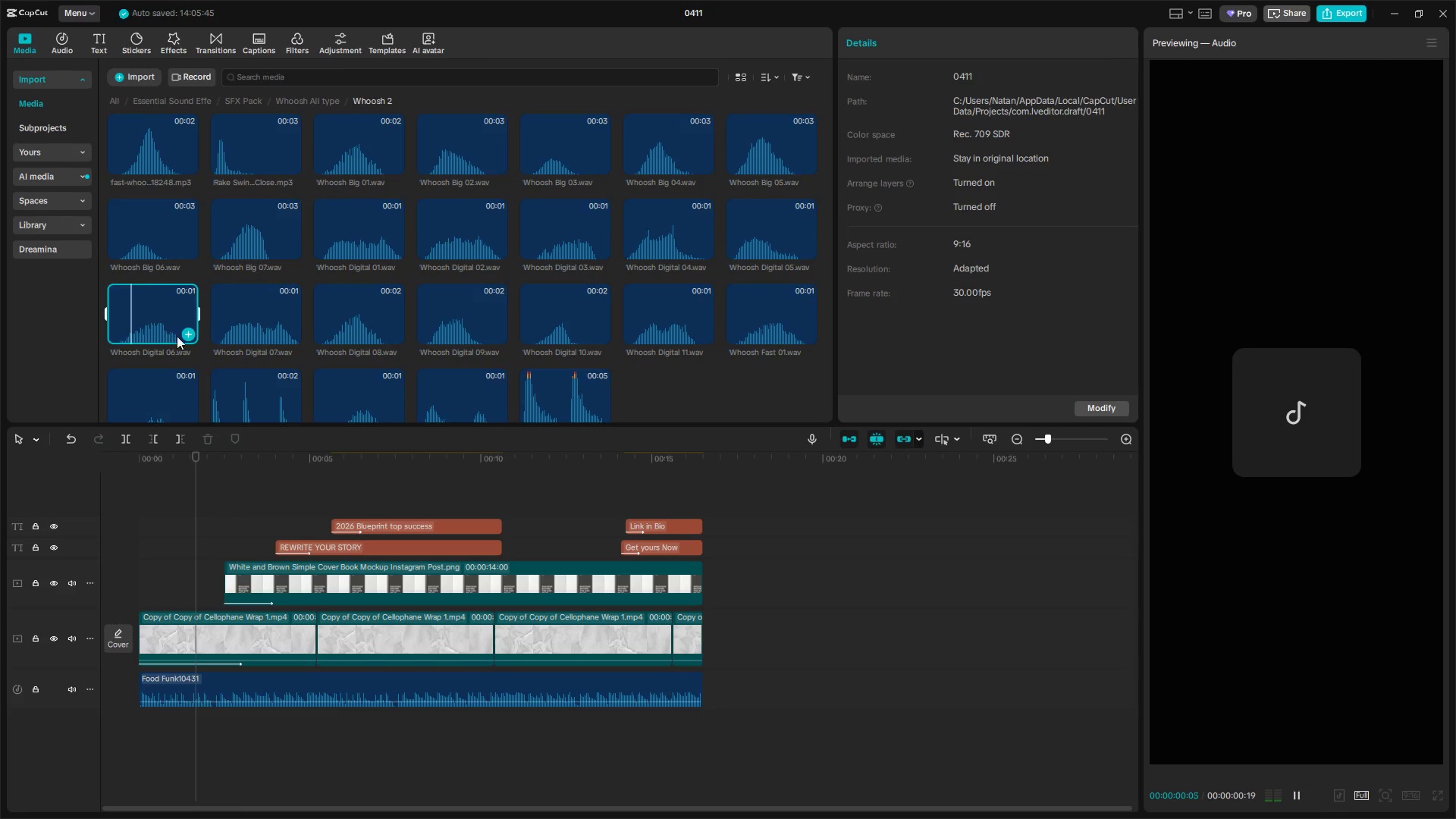 
scroll: coordinate [218, 358], scroll_direction: down, amount: 2.0
 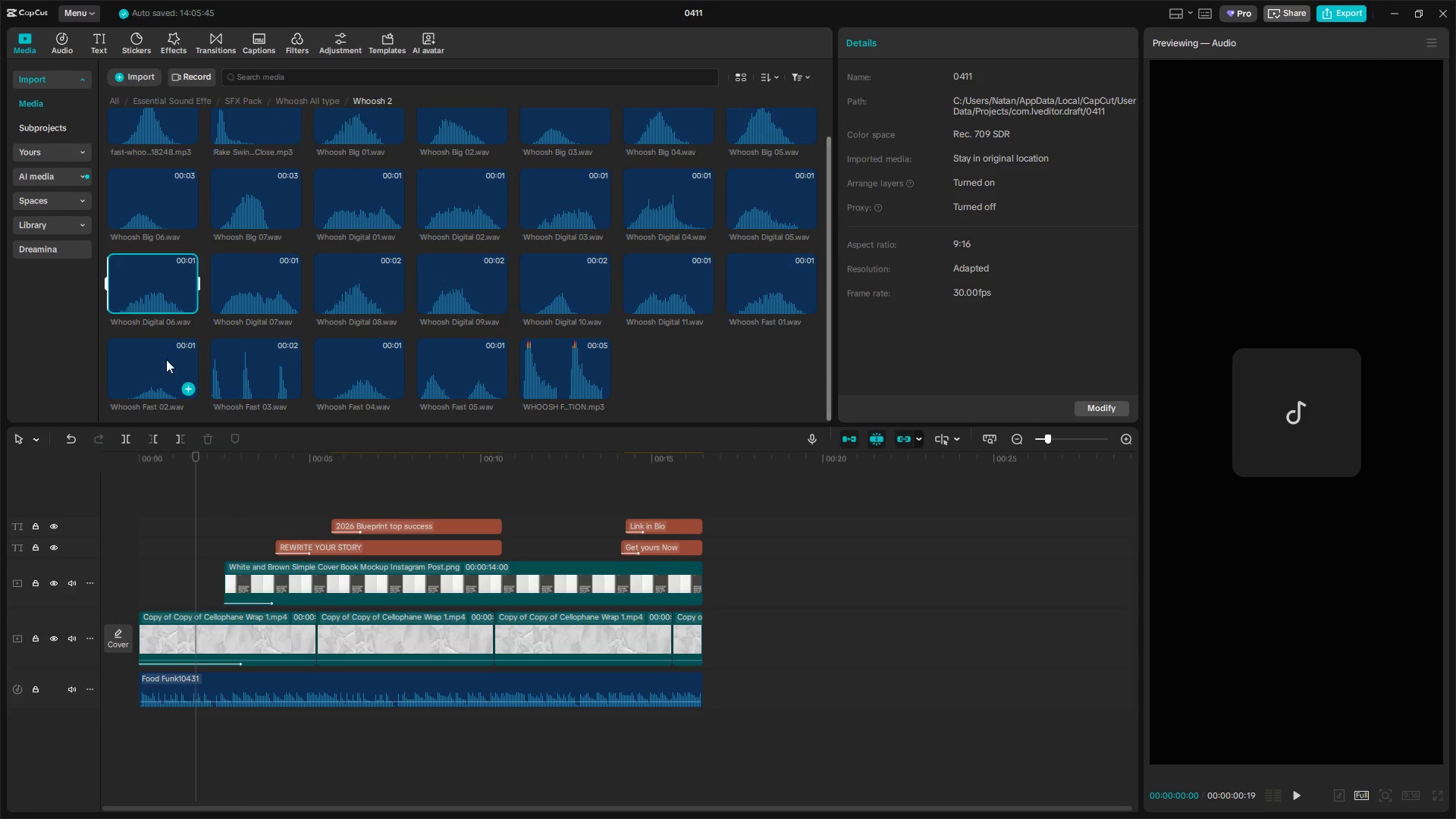 
left_click_drag(start_coordinate=[172, 278], to_coordinate=[187, 741])
 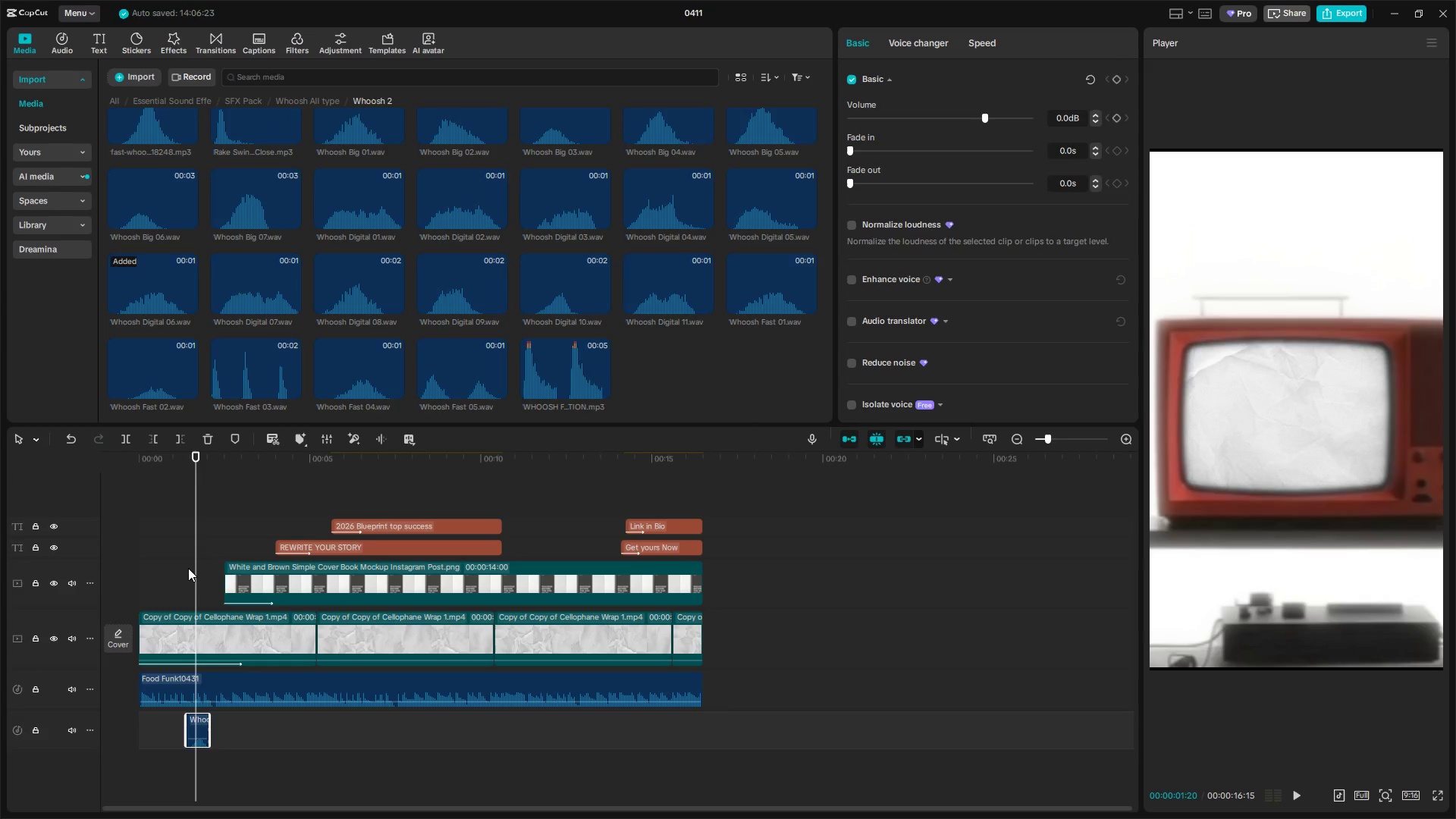 
left_click([183, 560])
 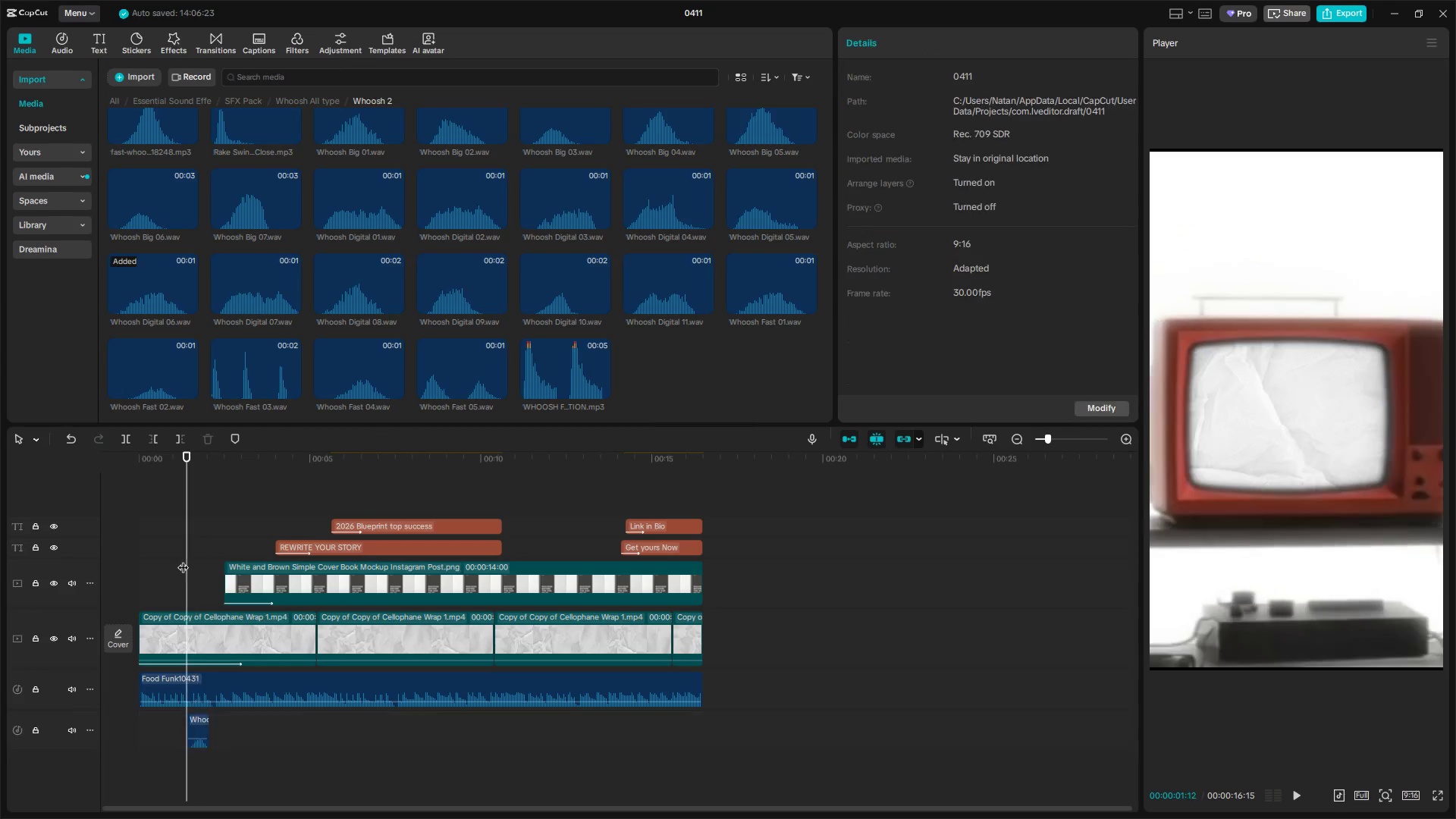 
key(Space)
 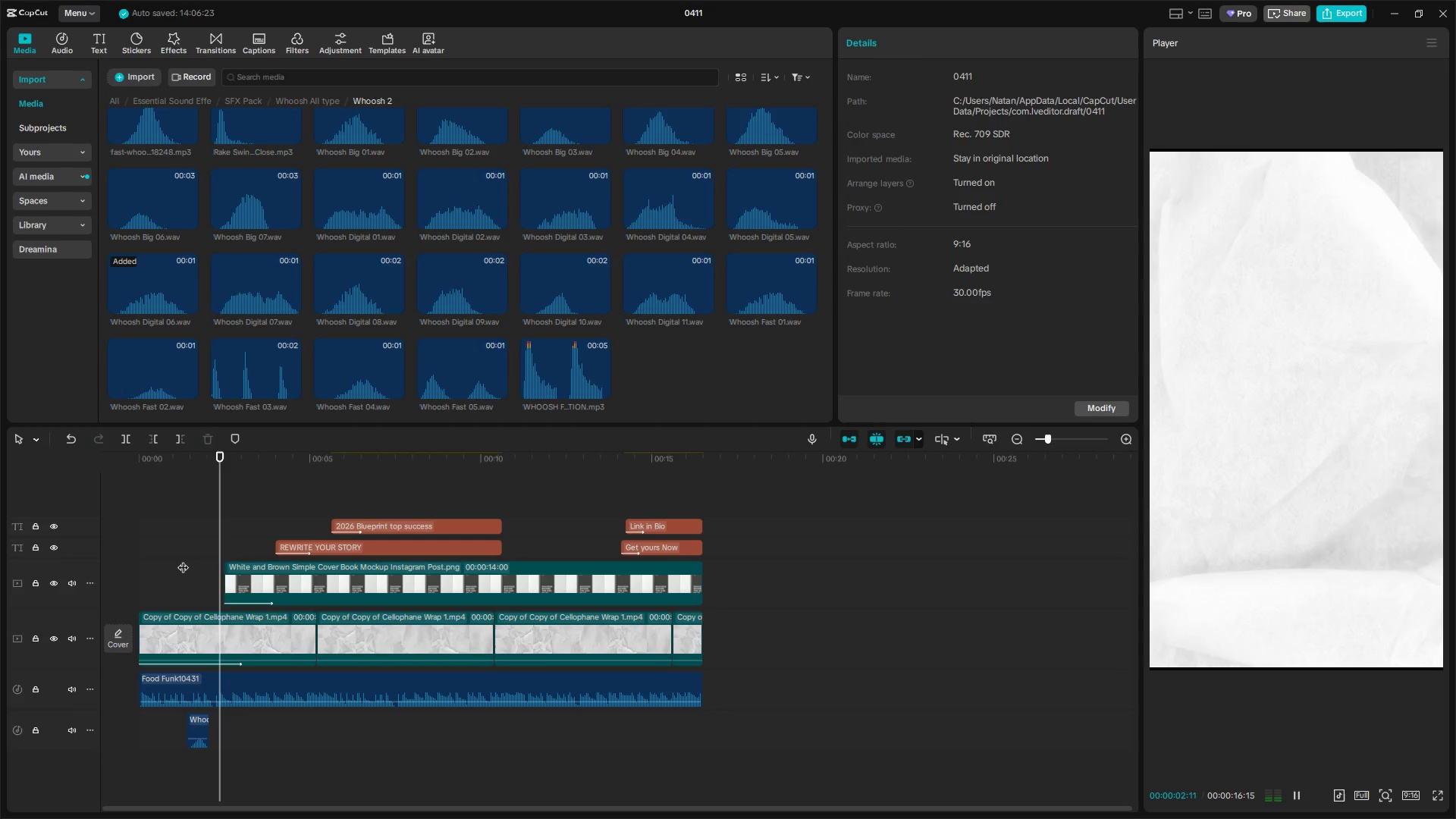 
key(Space)
 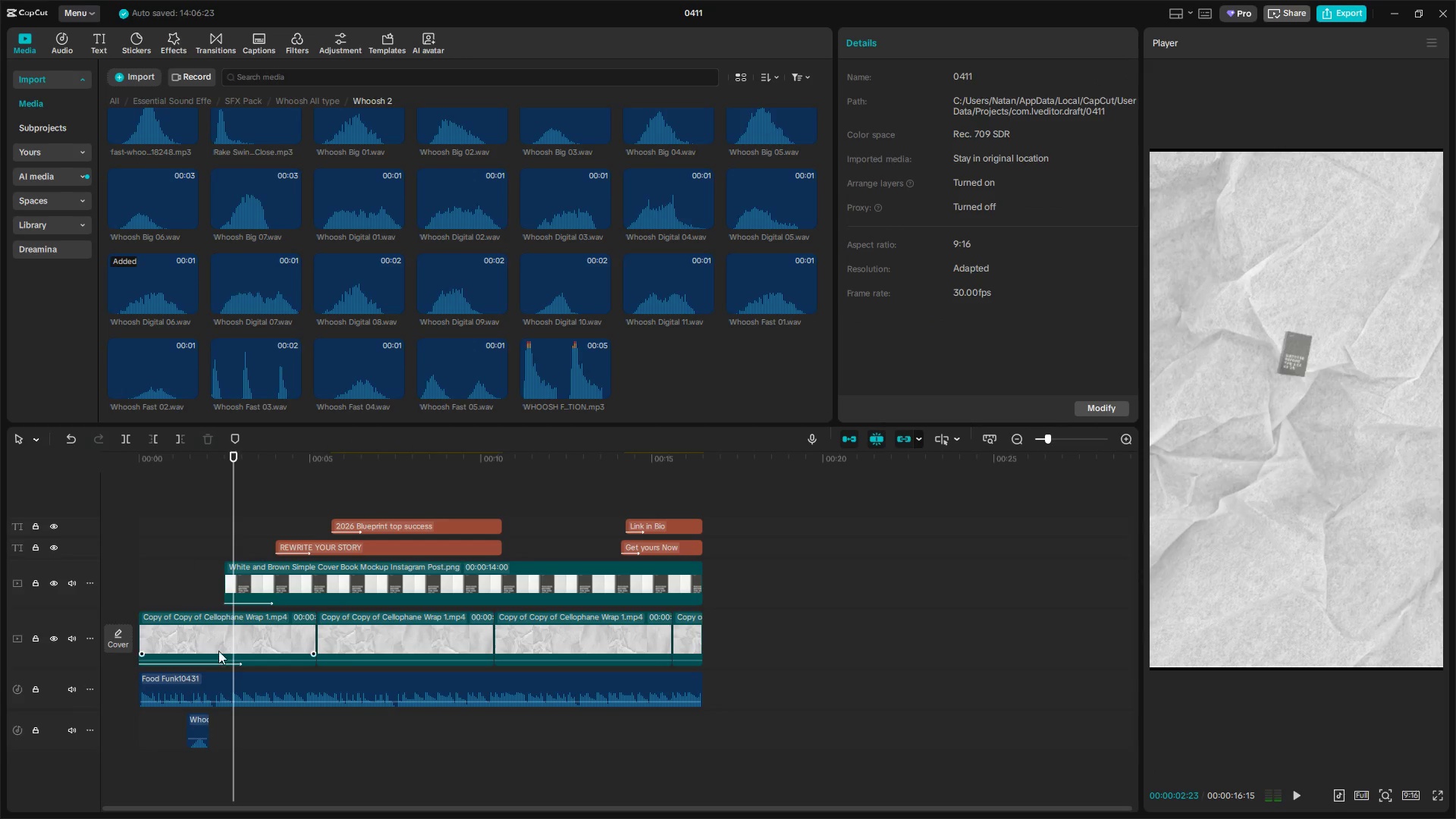 
hold_key(key=ControlLeft, duration=0.94)
scroll: coordinate [265, 662], scroll_direction: up, amount: 14.0
 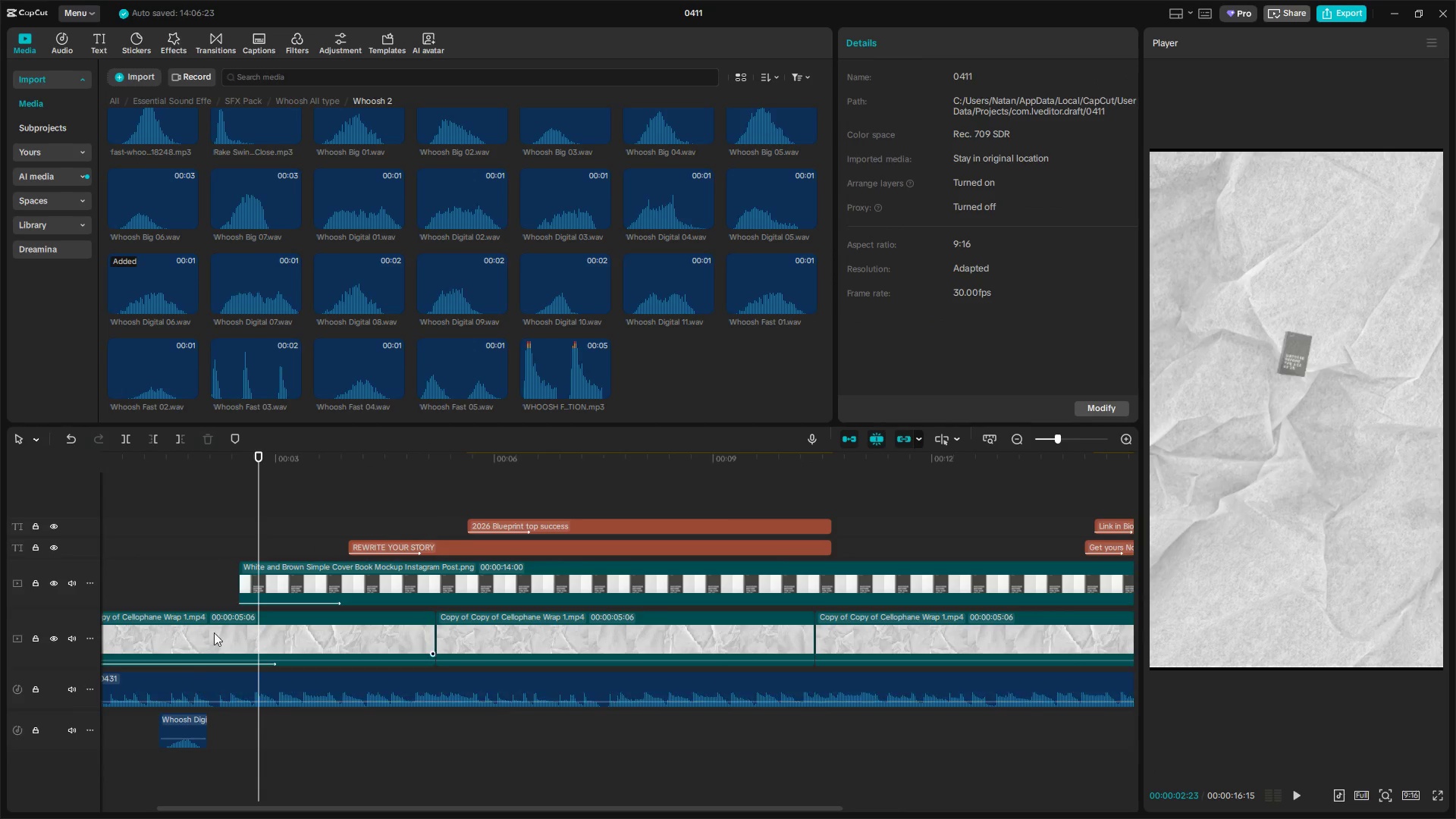 
left_click([176, 541])
 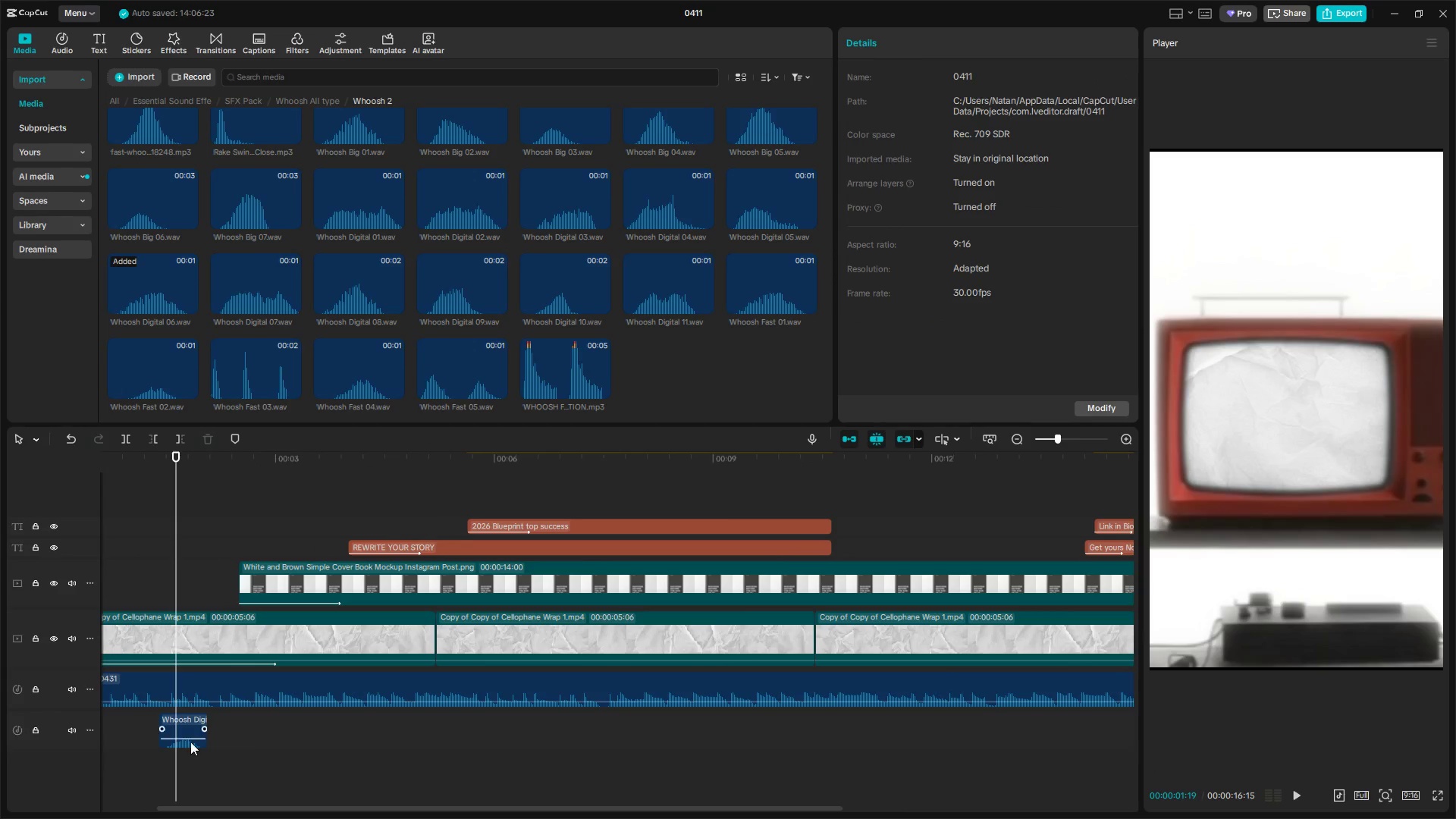 
key(Space)
 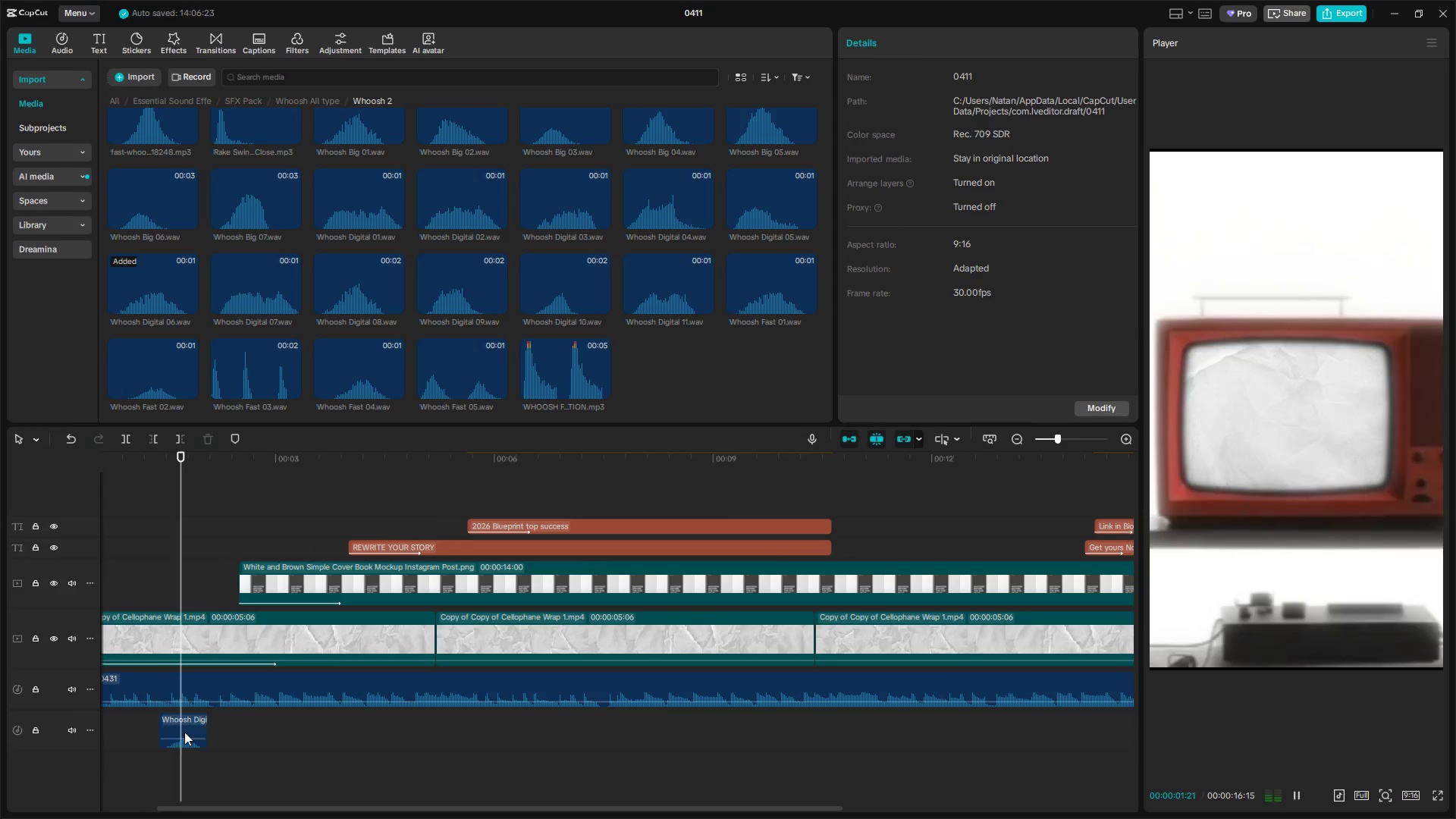 
key(Space)
 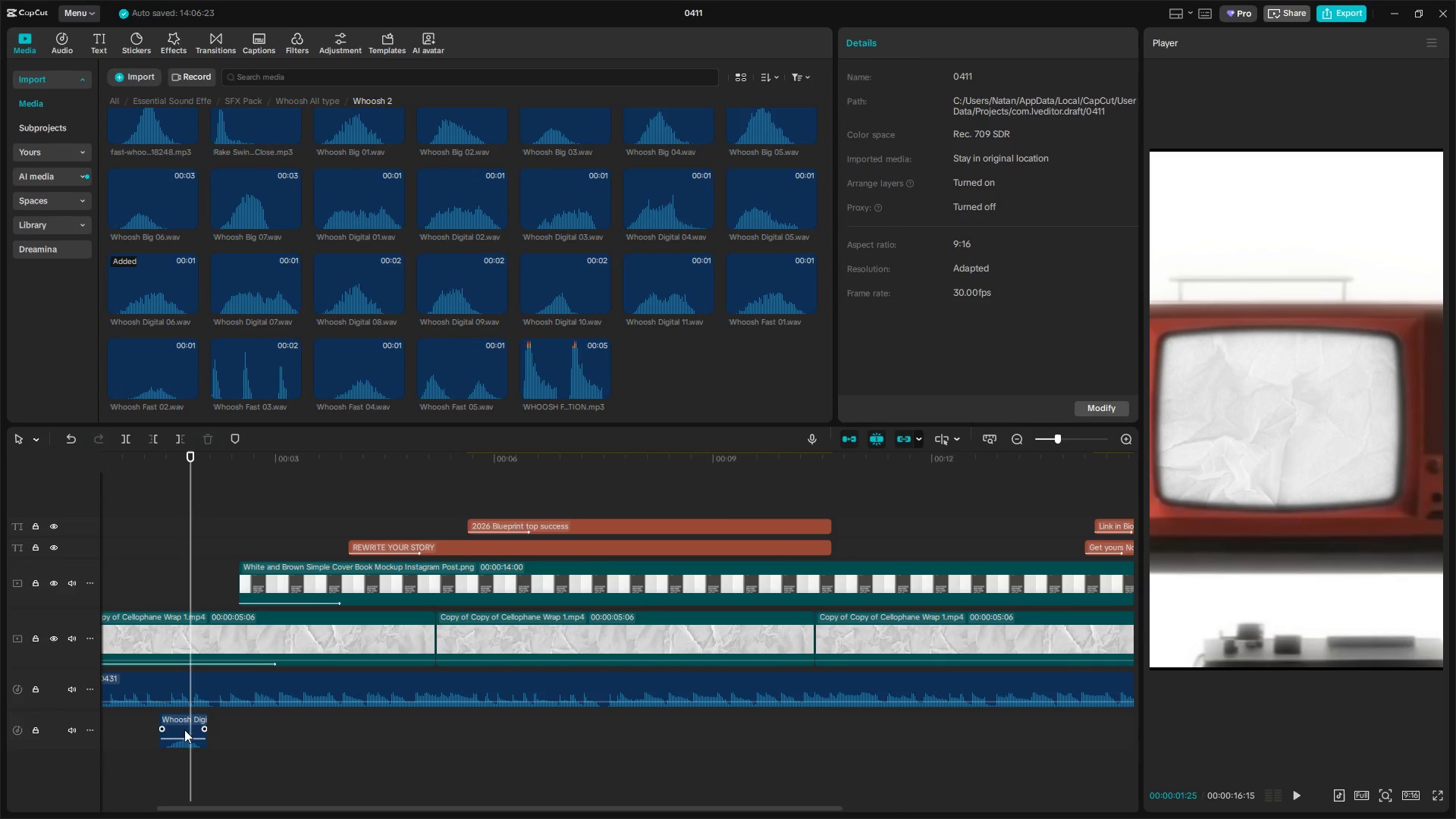 
left_click_drag(start_coordinate=[184, 723], to_coordinate=[193, 726])
 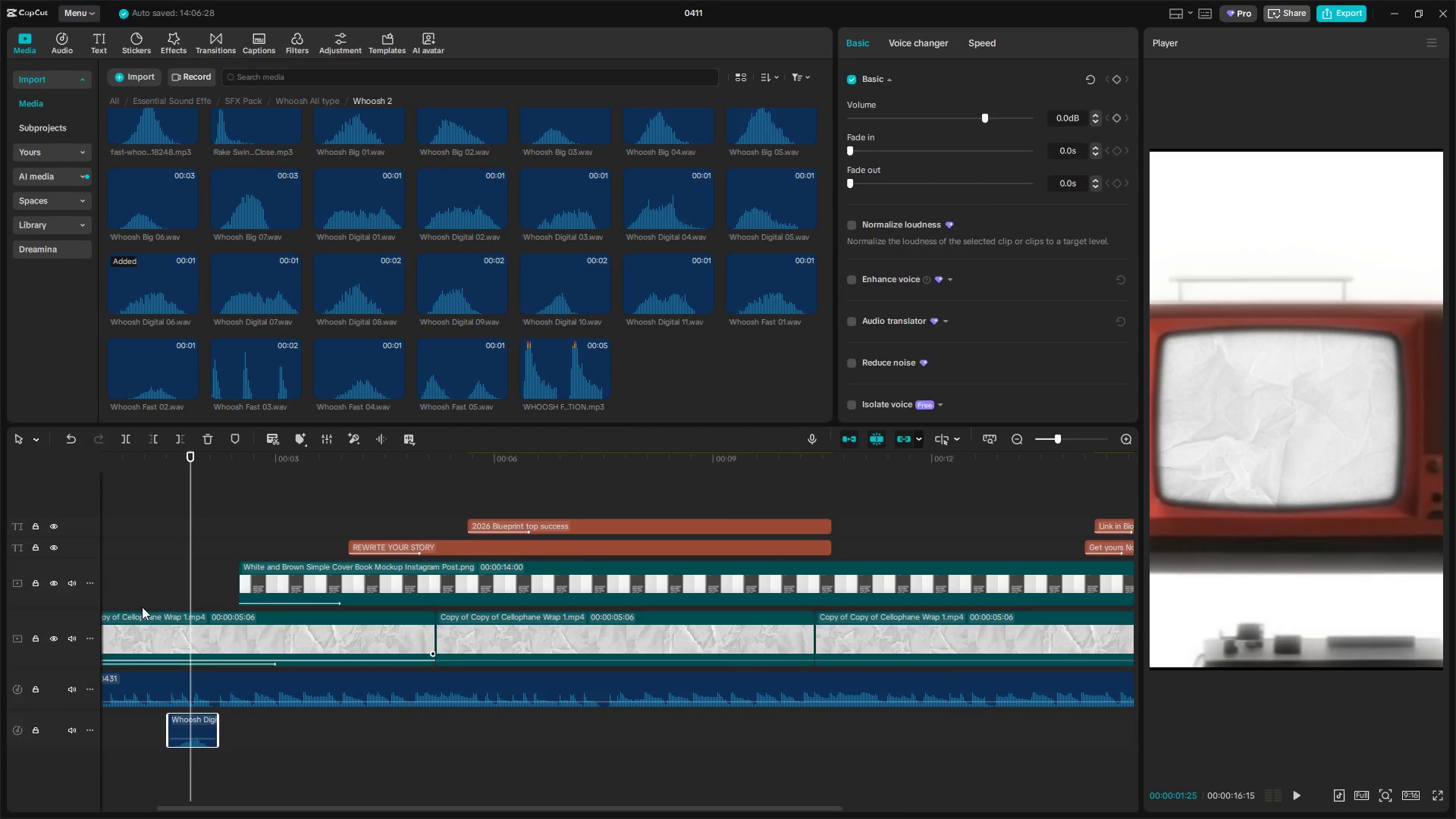 
left_click([144, 572])
 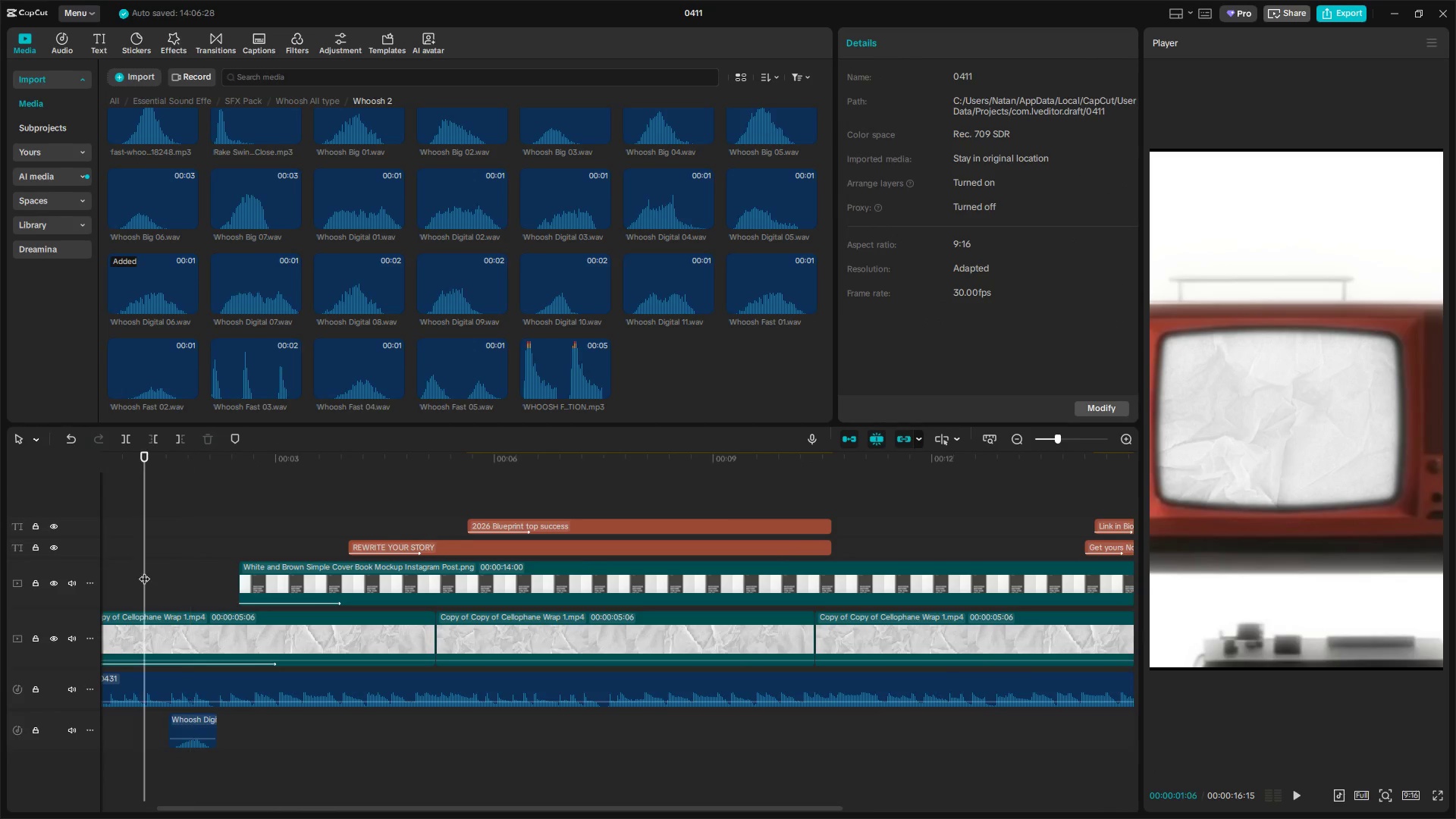 
key(Space)
 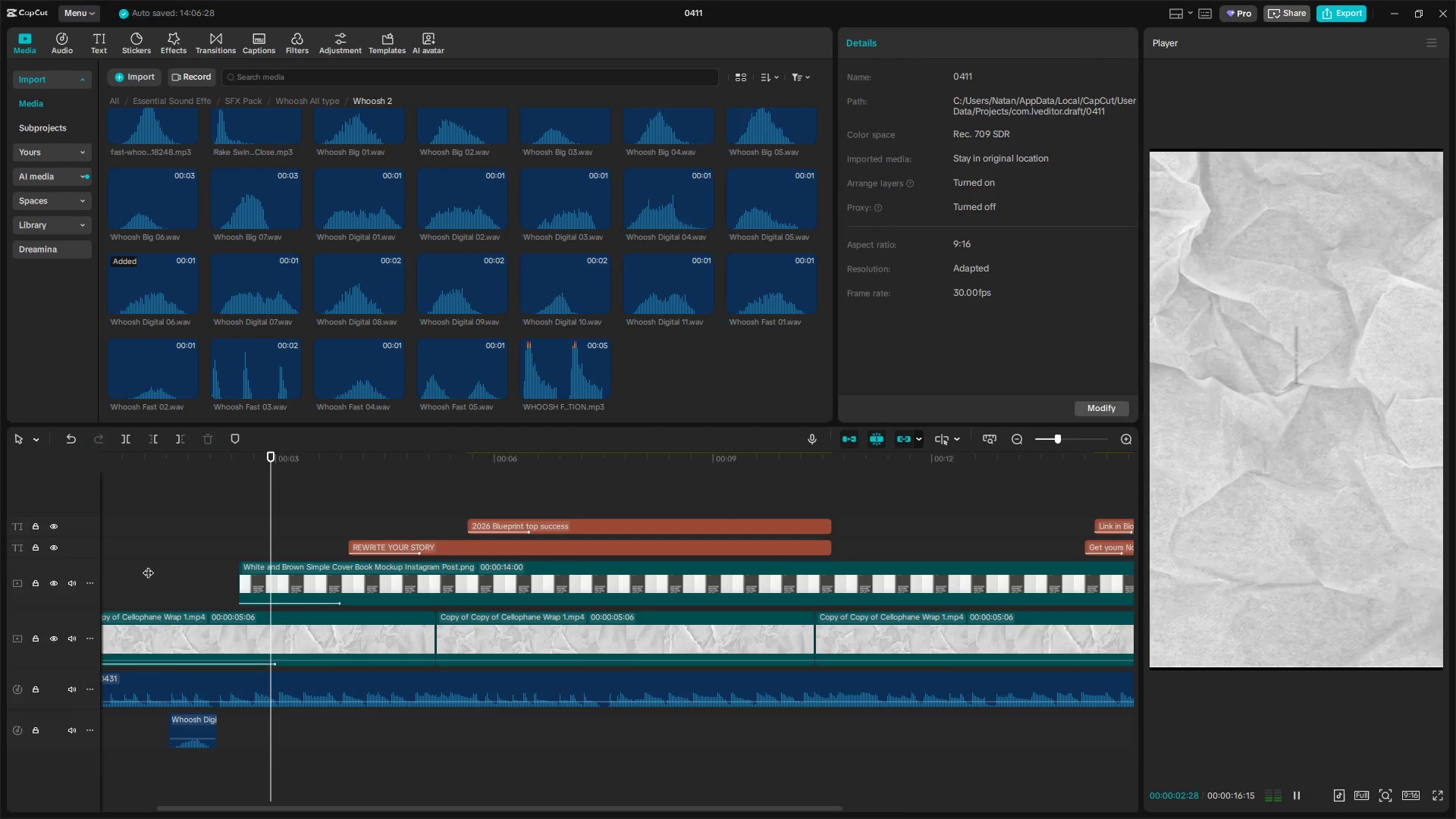 
key(Space)
 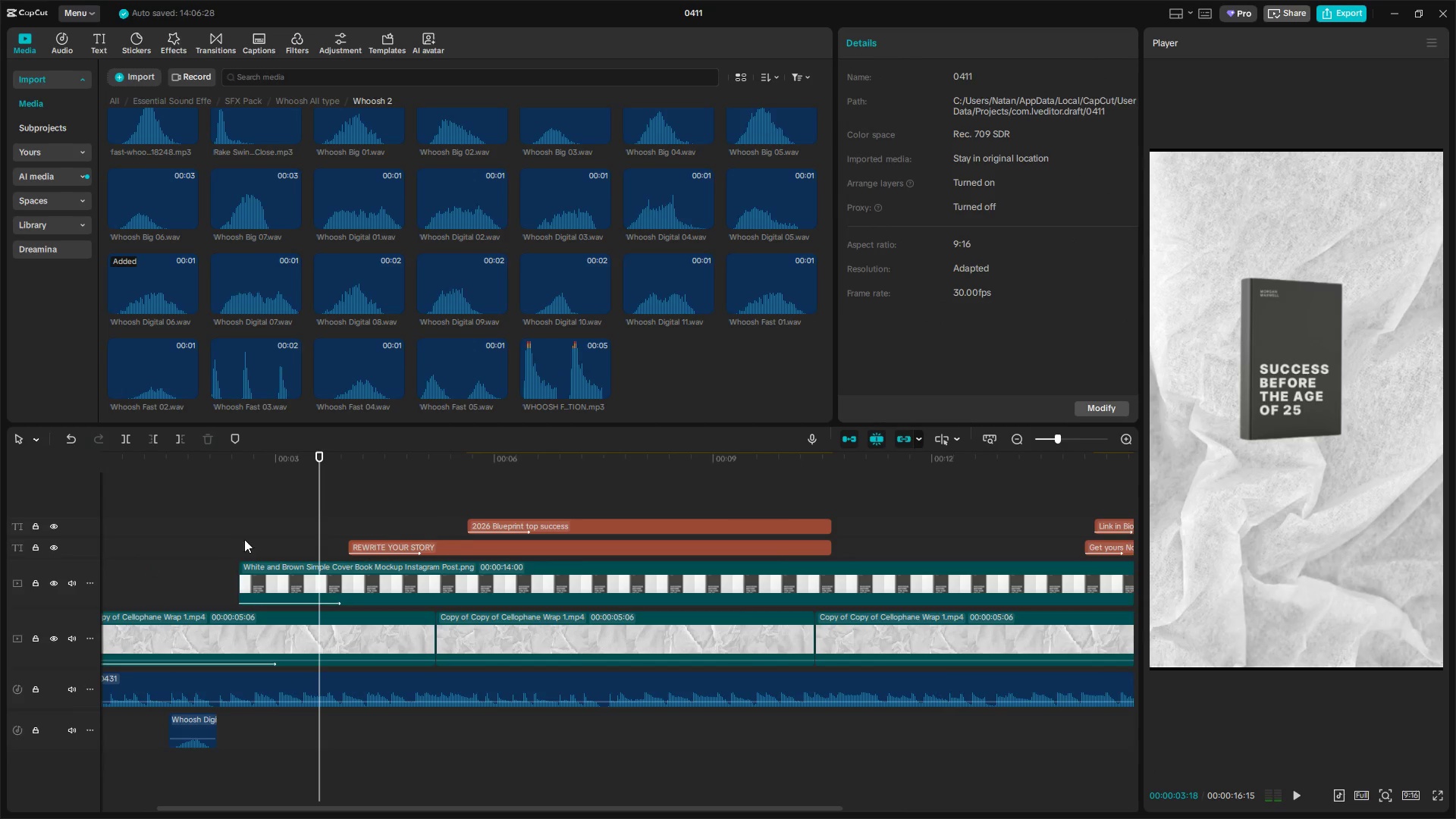 
left_click([254, 534])
 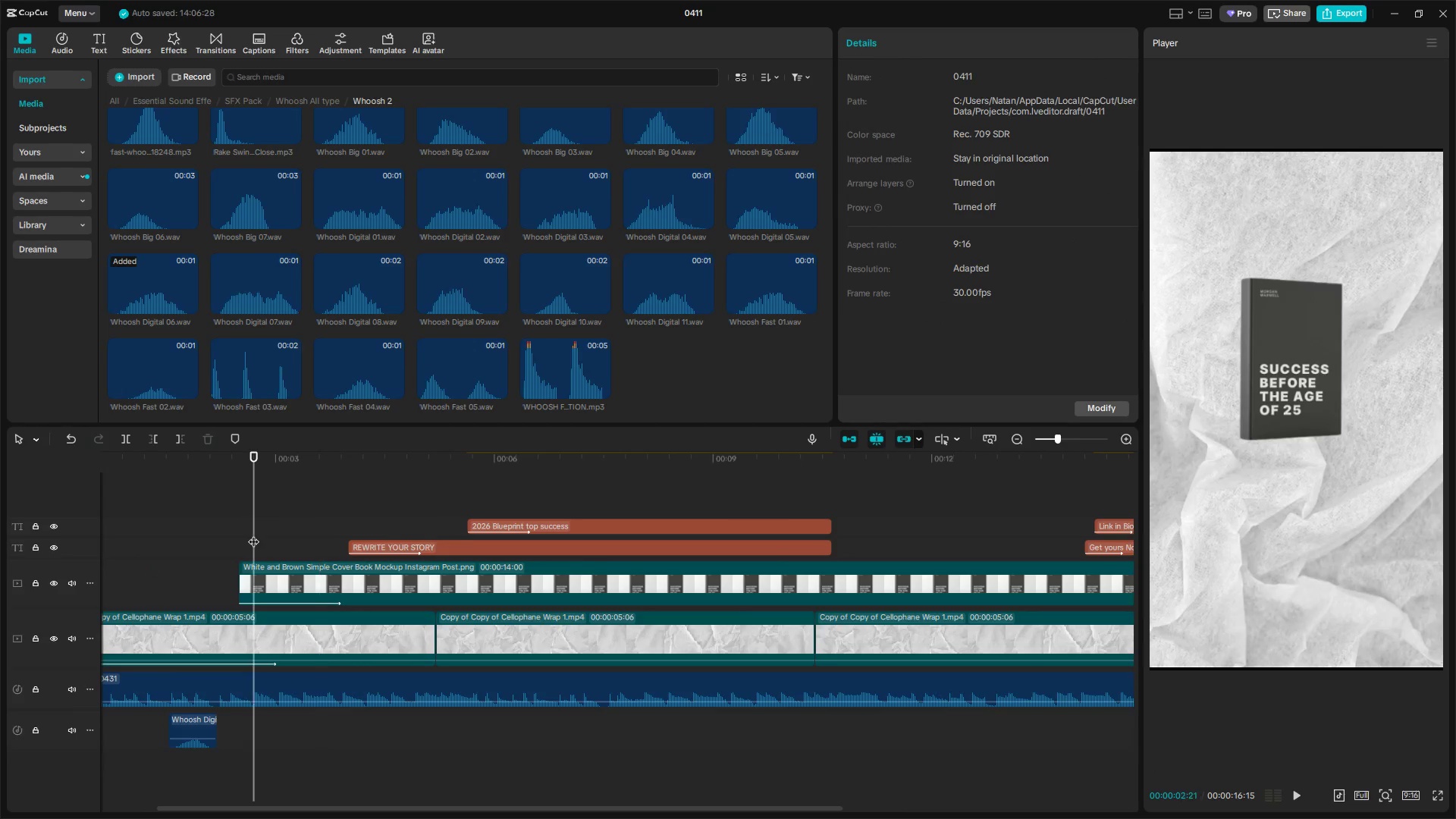 
left_click_drag(start_coordinate=[249, 535], to_coordinate=[242, 535])
 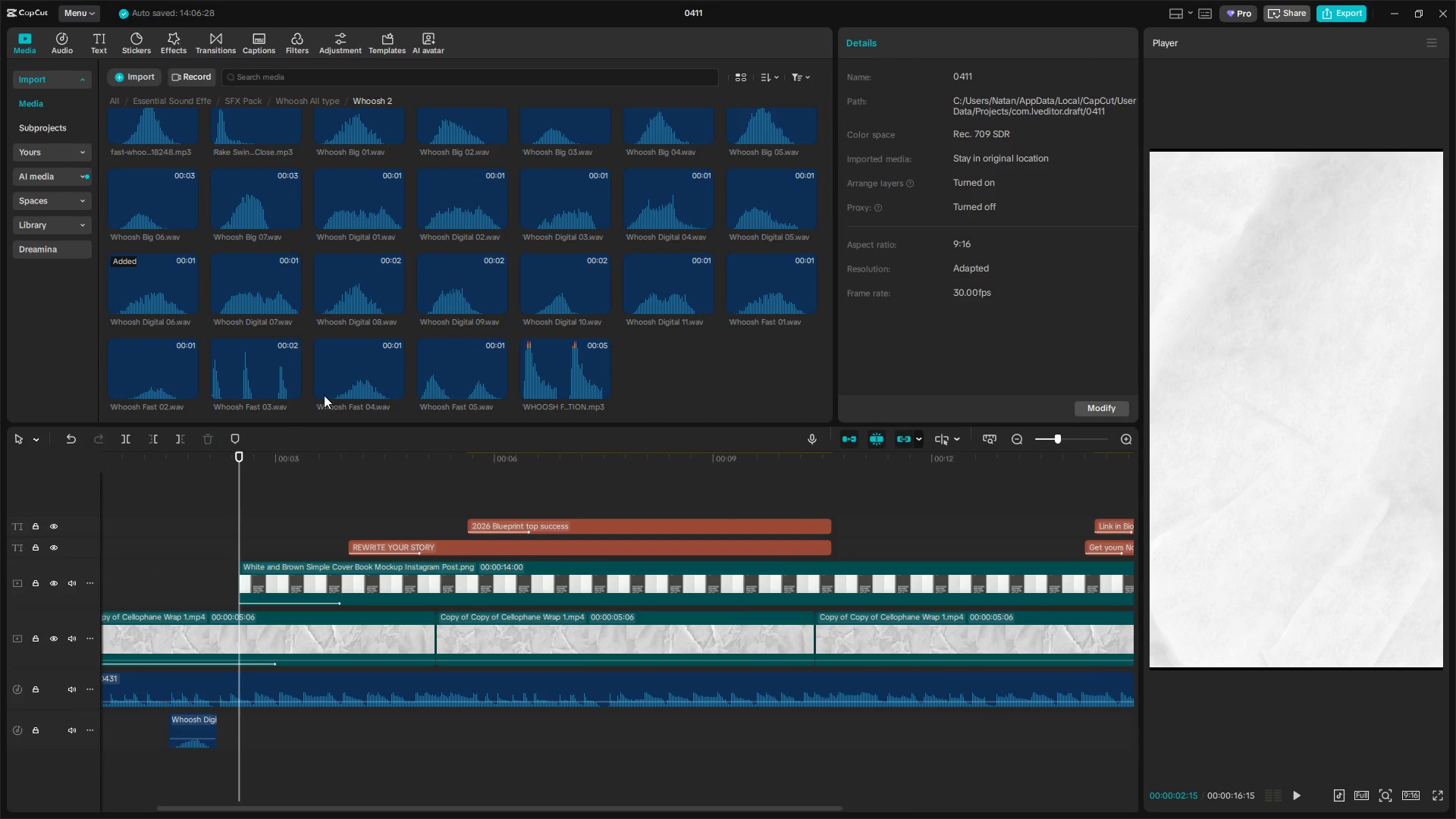 
left_click([354, 362])
 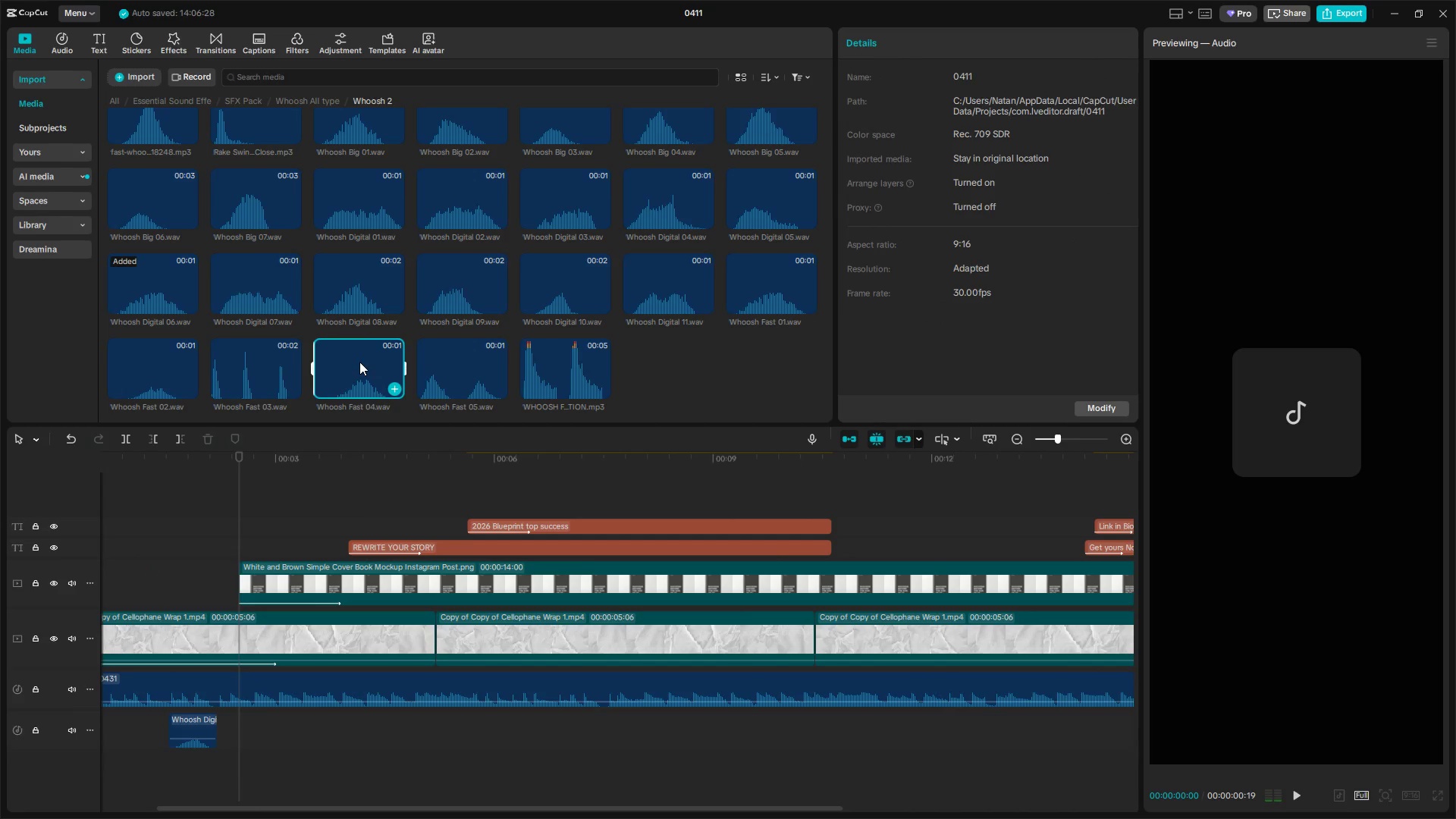 
left_click([359, 362])
 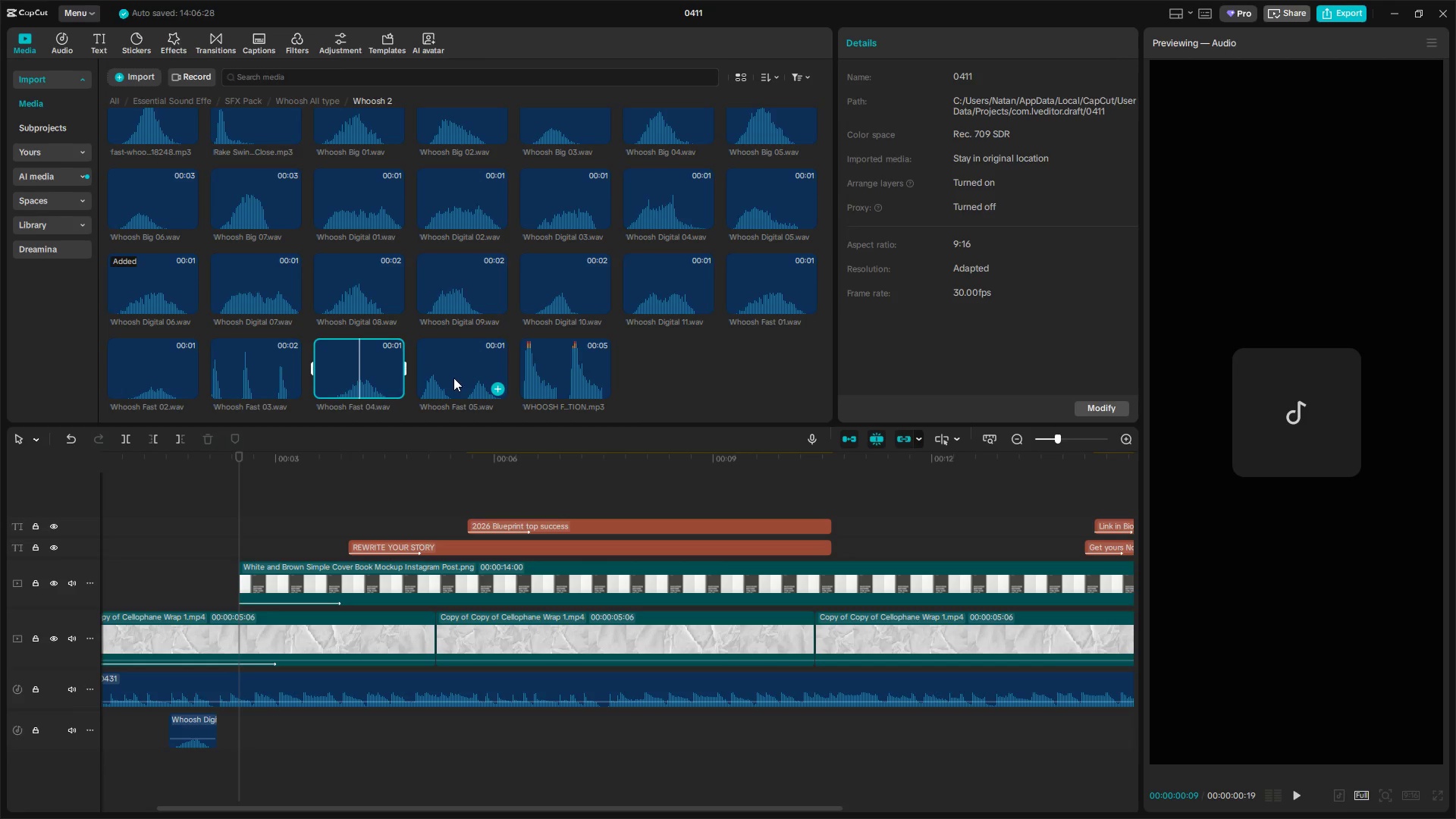 
left_click([469, 374])
 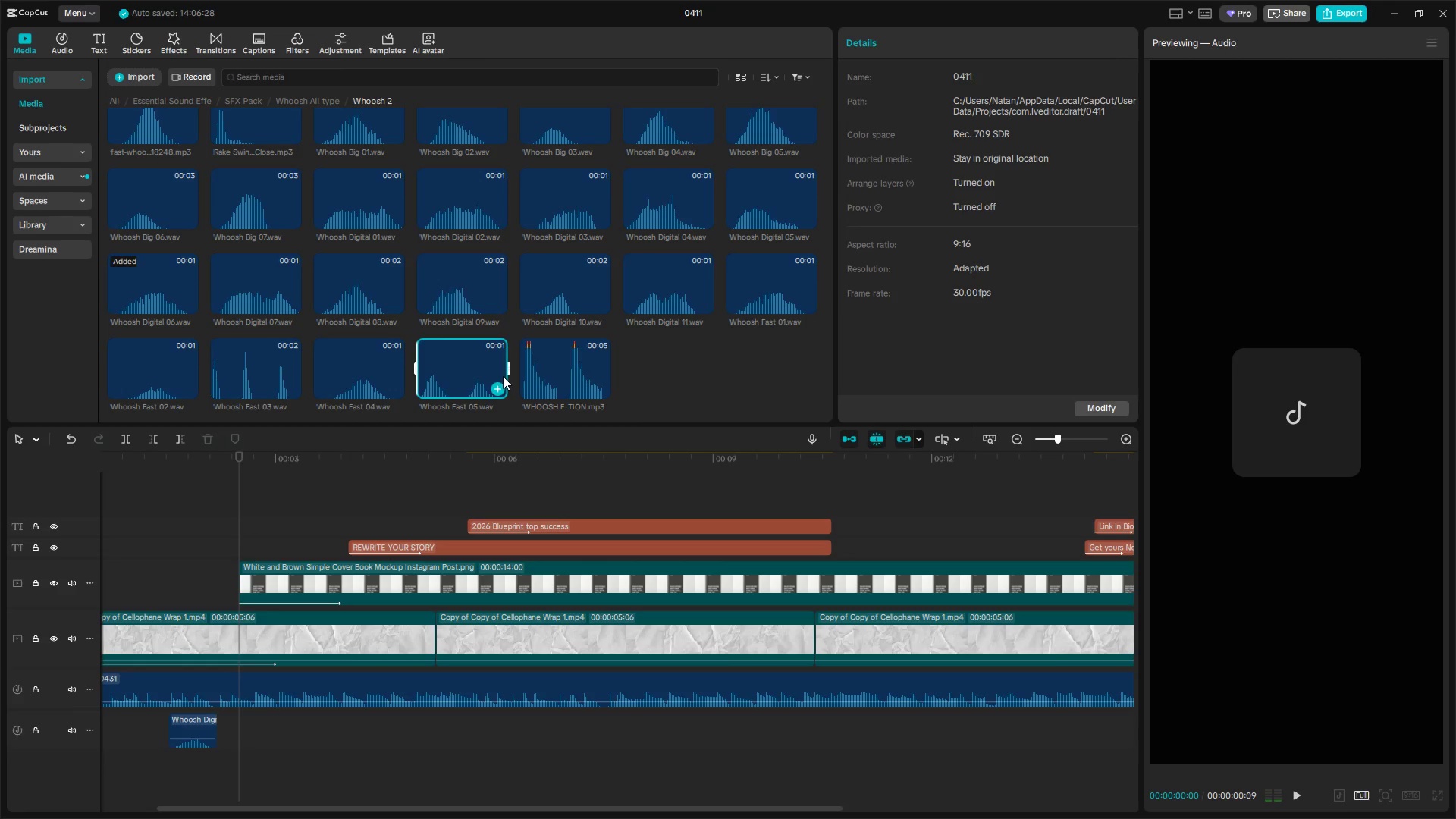 
left_click([454, 373])
 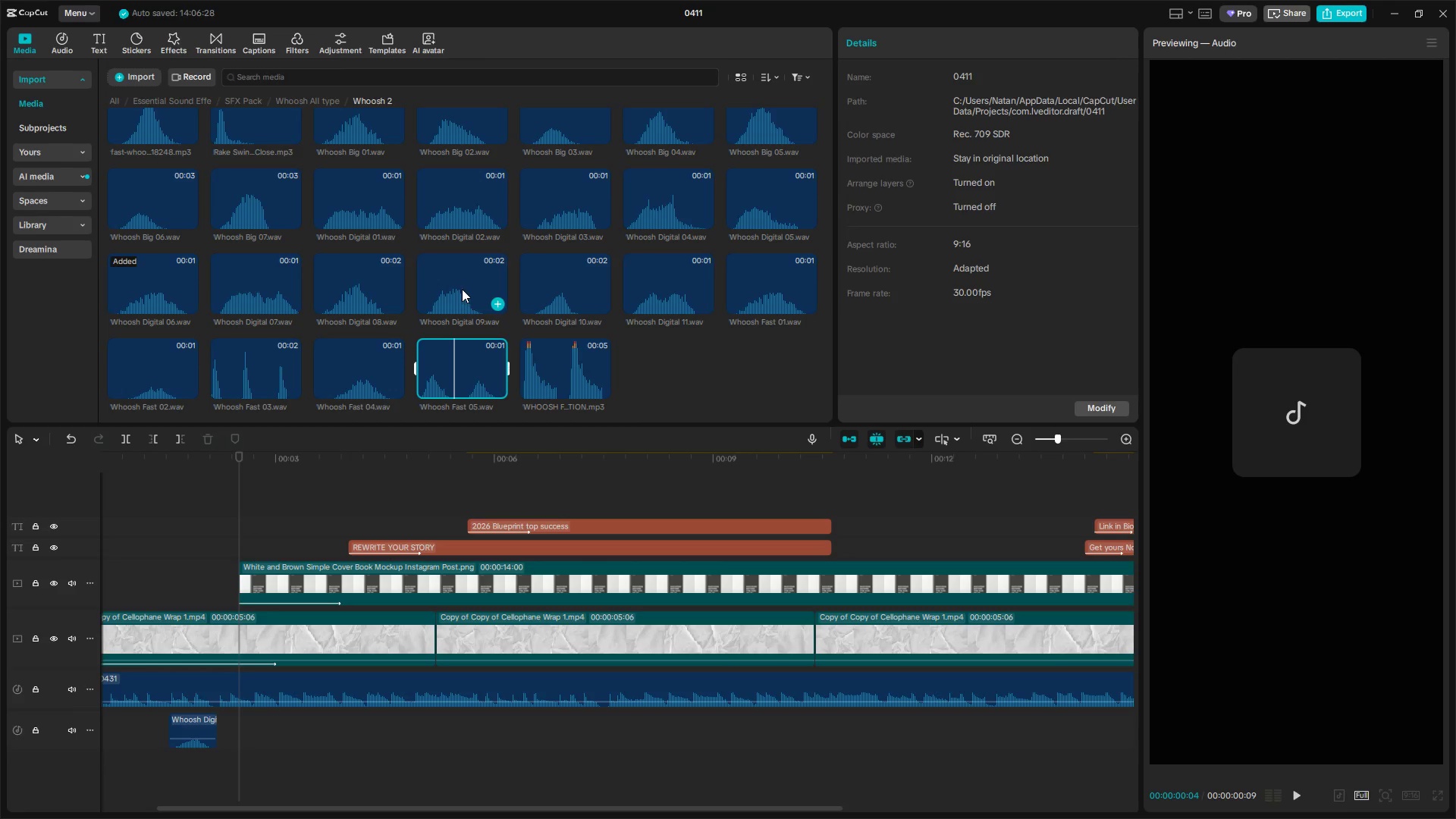 
left_click([447, 381])
 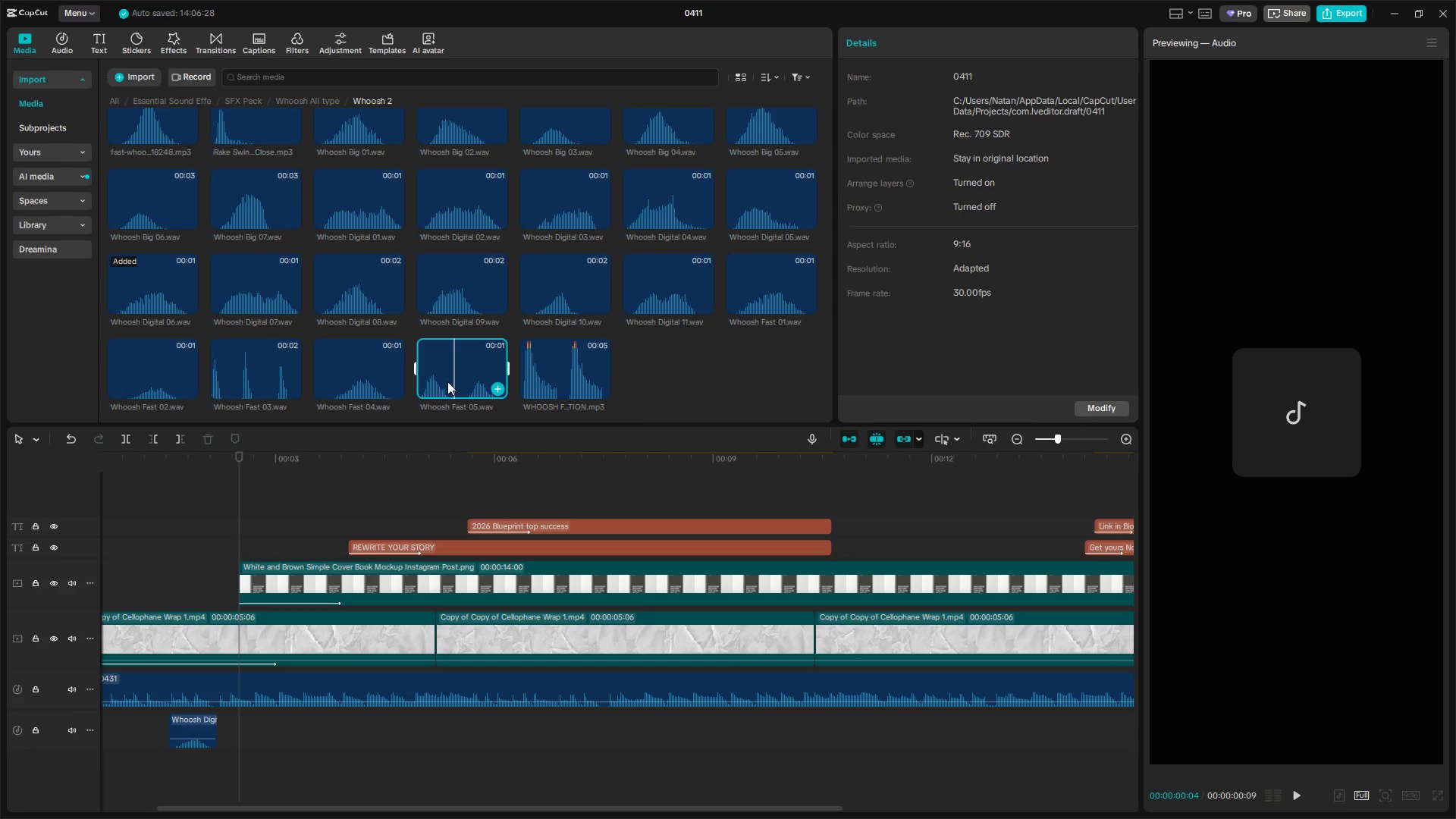 
left_click_drag(start_coordinate=[447, 381], to_coordinate=[407, 381])
 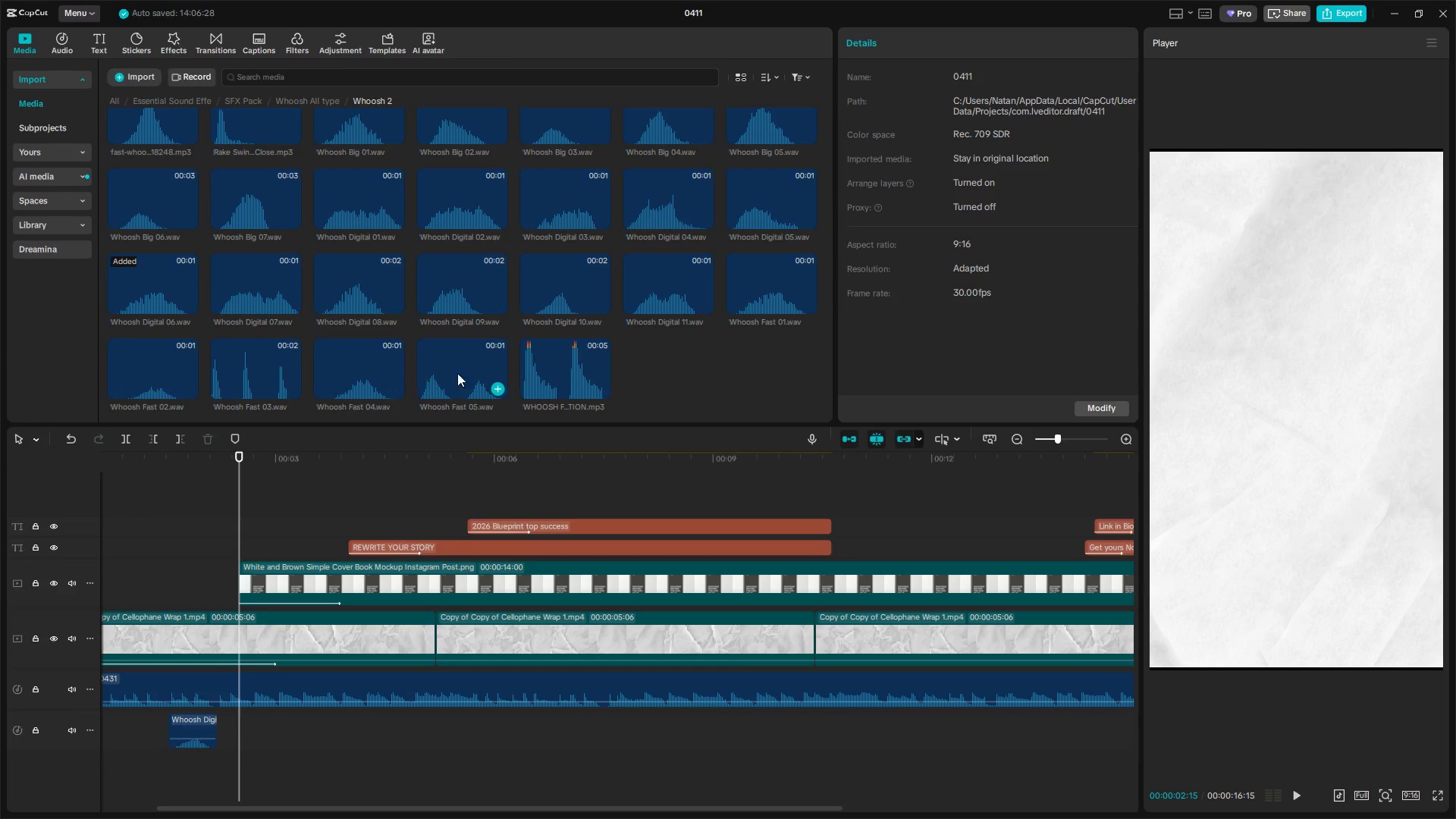 
left_click_drag(start_coordinate=[458, 372], to_coordinate=[232, 727])
 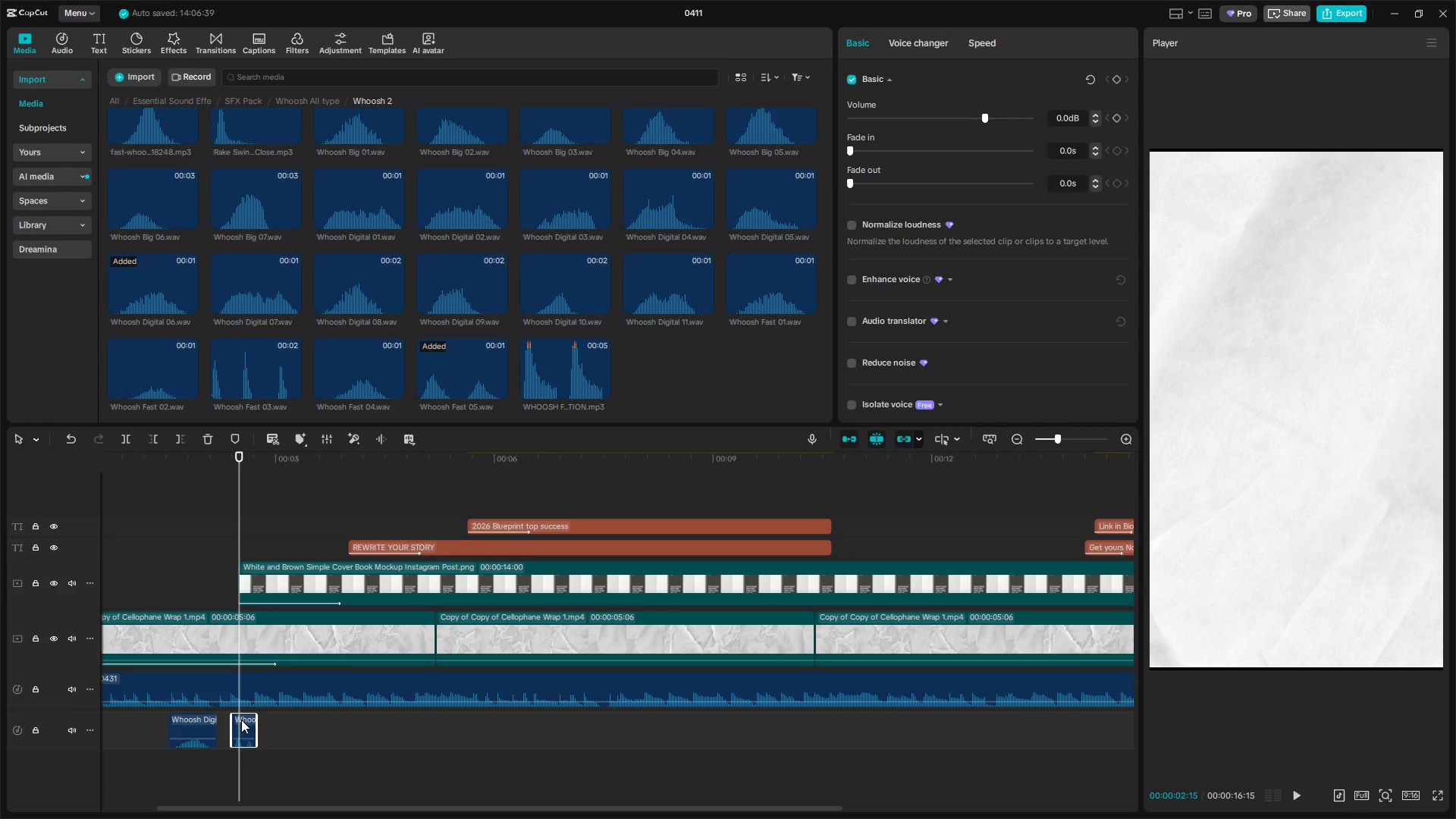 
left_click_drag(start_coordinate=[244, 722], to_coordinate=[252, 723])
 